 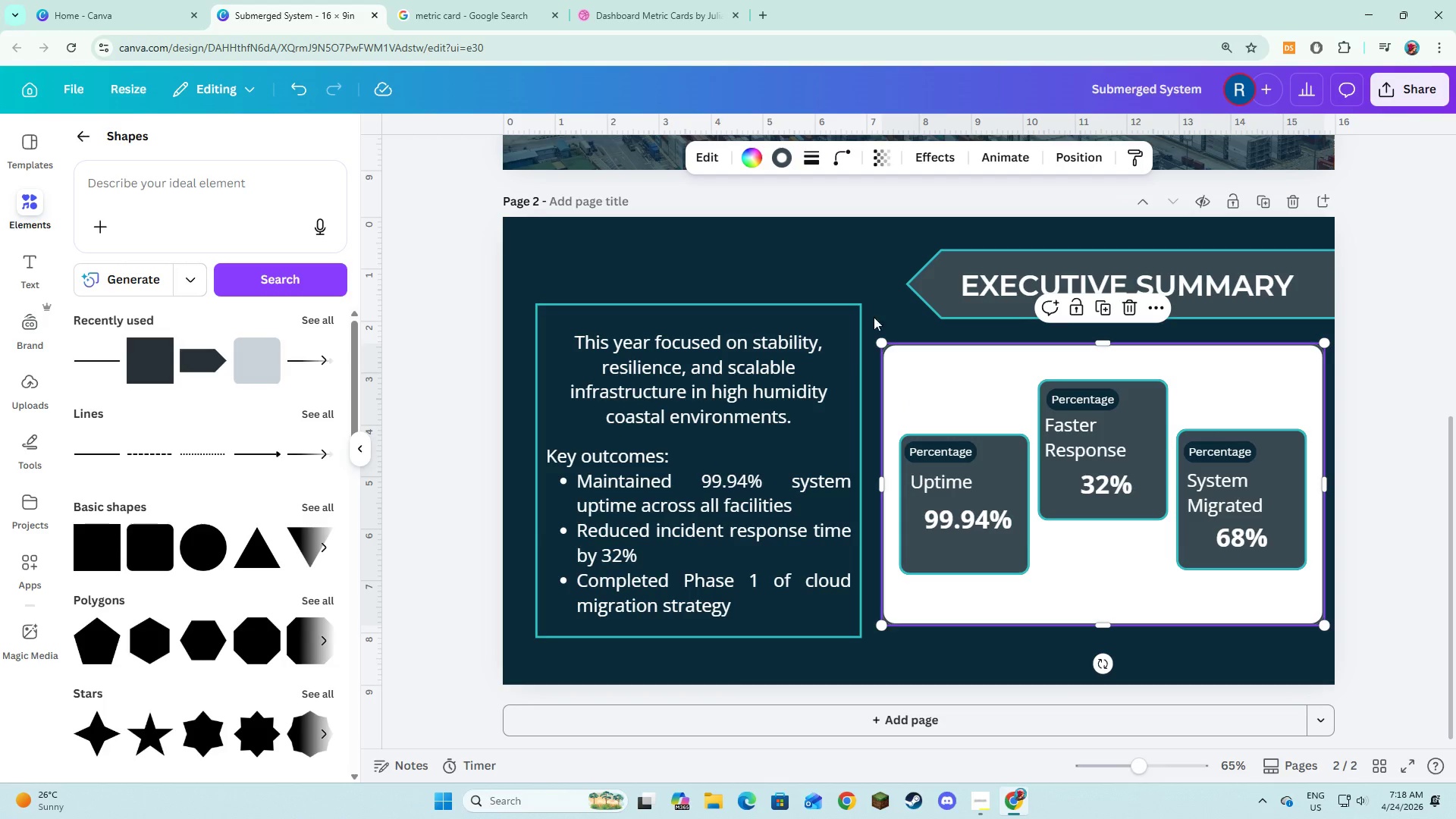 
double_click([752, 159])
 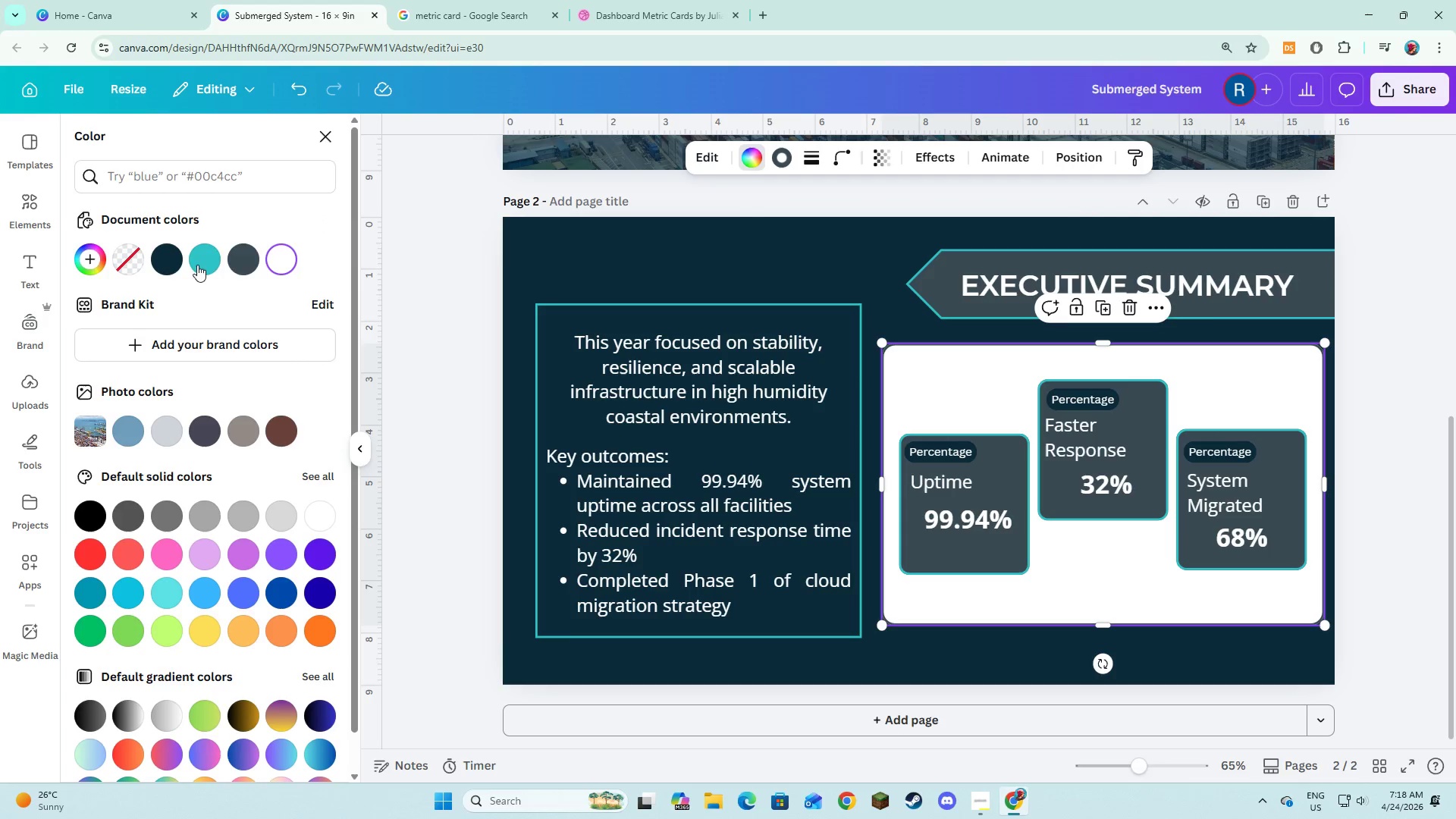 
left_click([236, 270])
 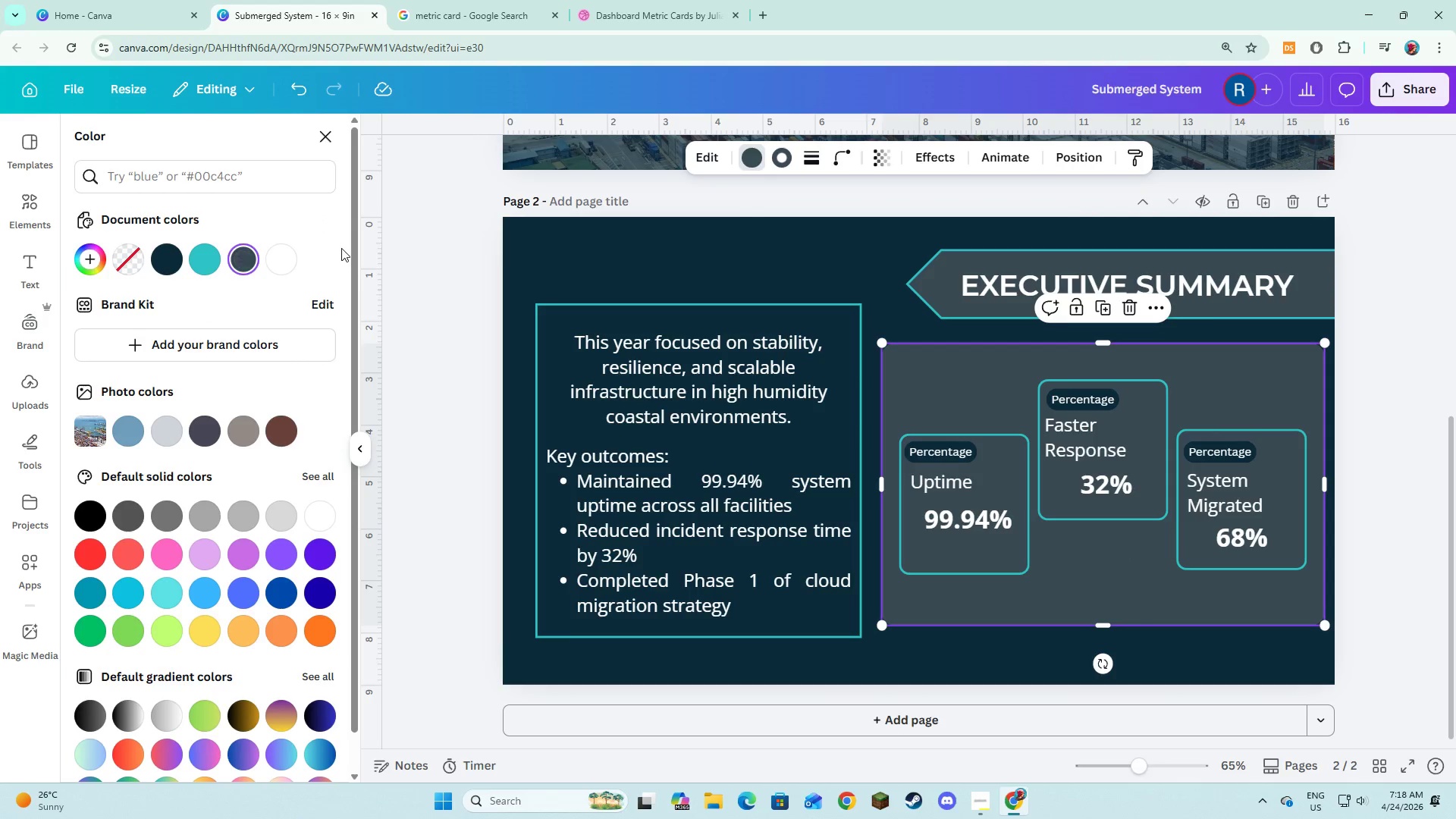 
left_click([775, 162])
 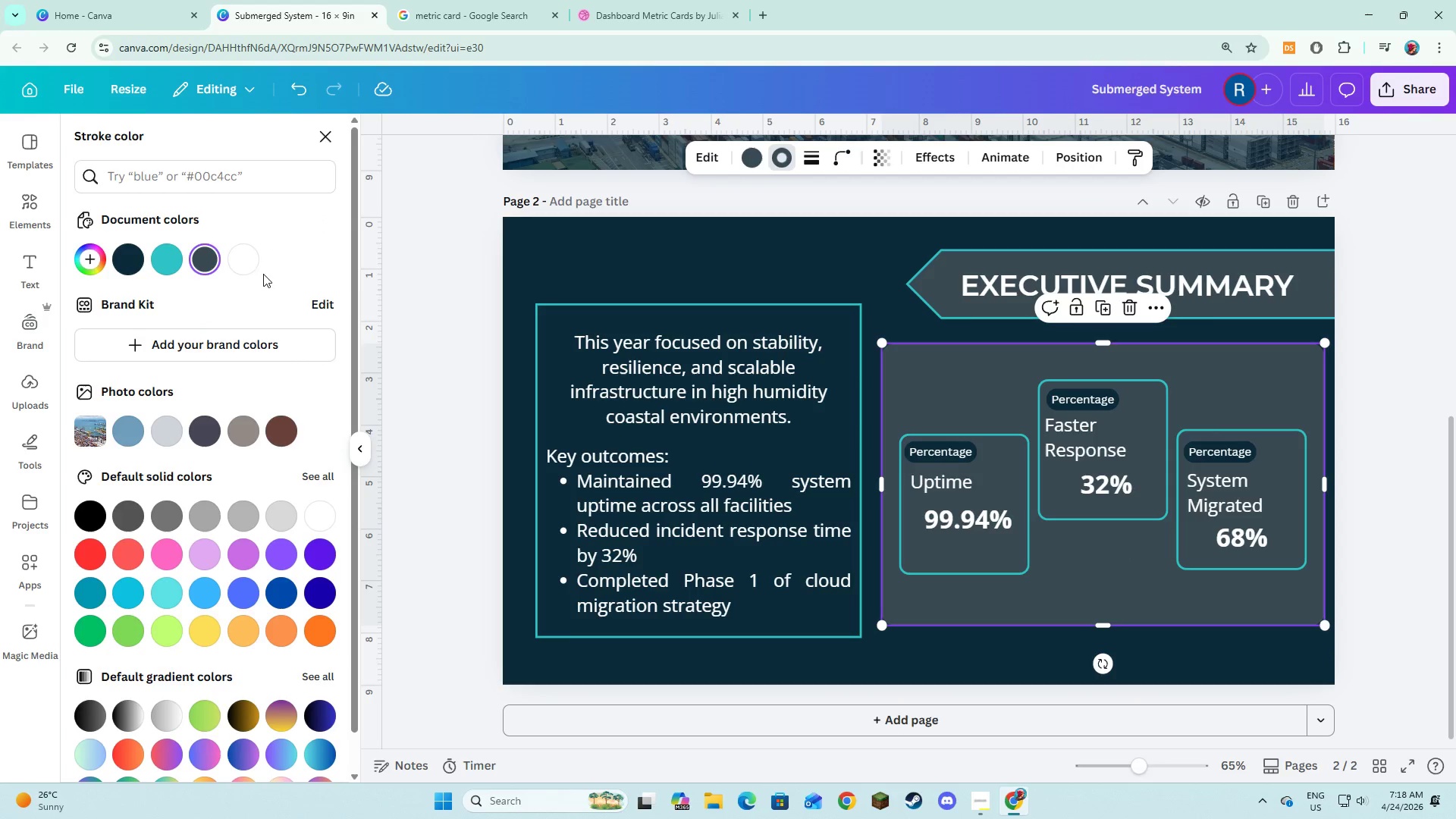 
left_click([251, 265])
 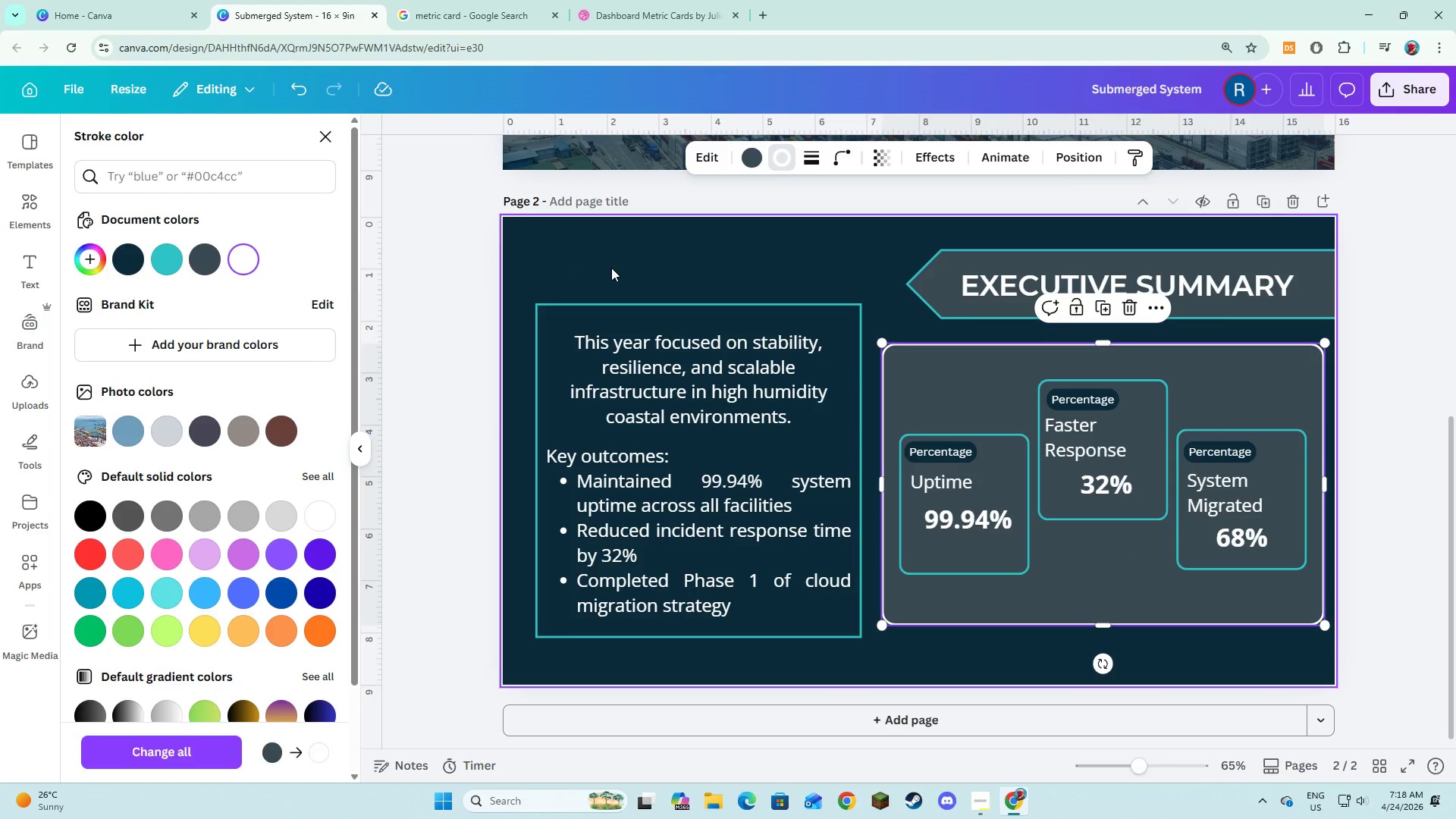 
left_click([612, 268])
 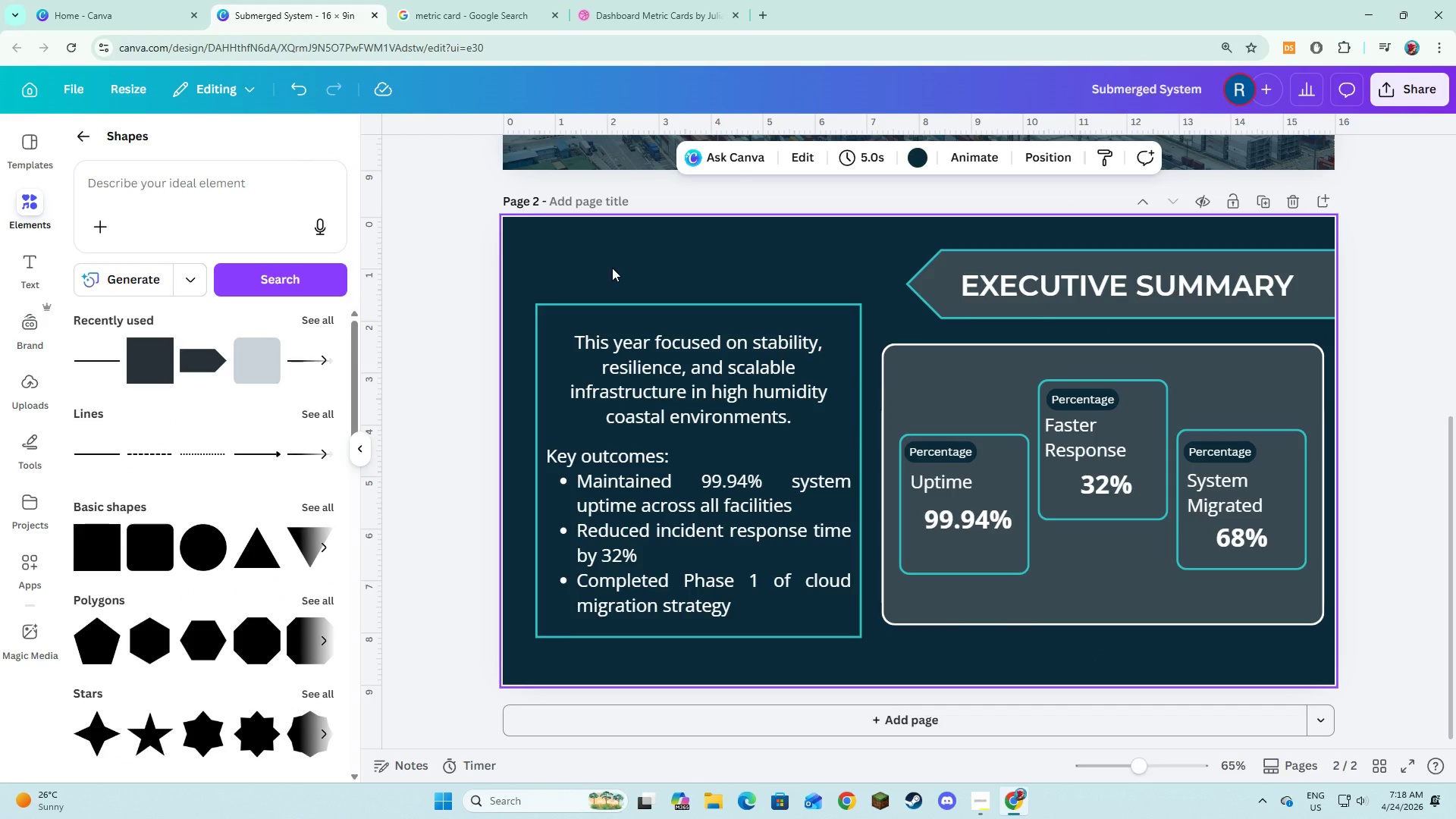 
key(Control+Z)
 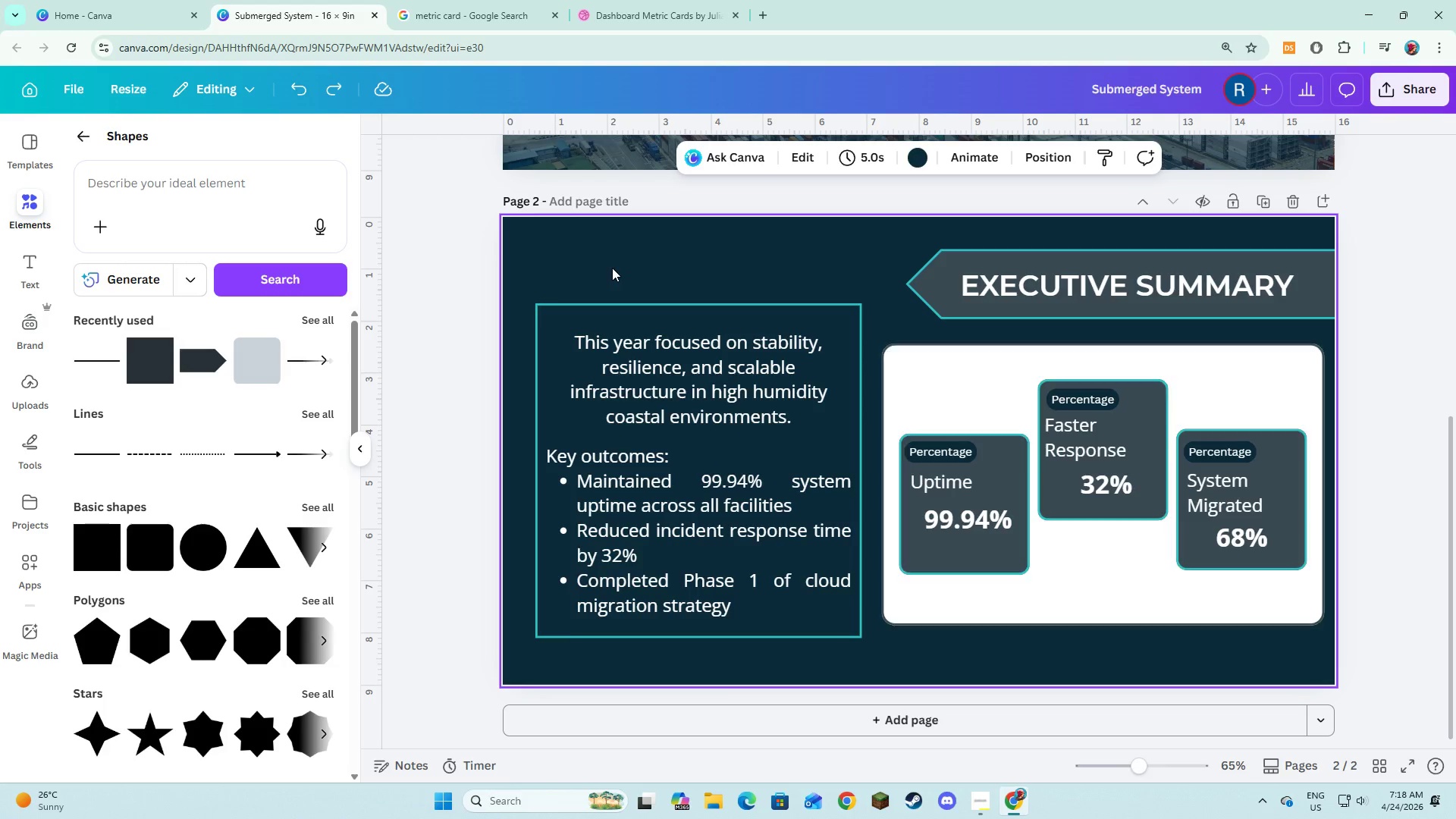 
key(Control+Z)
 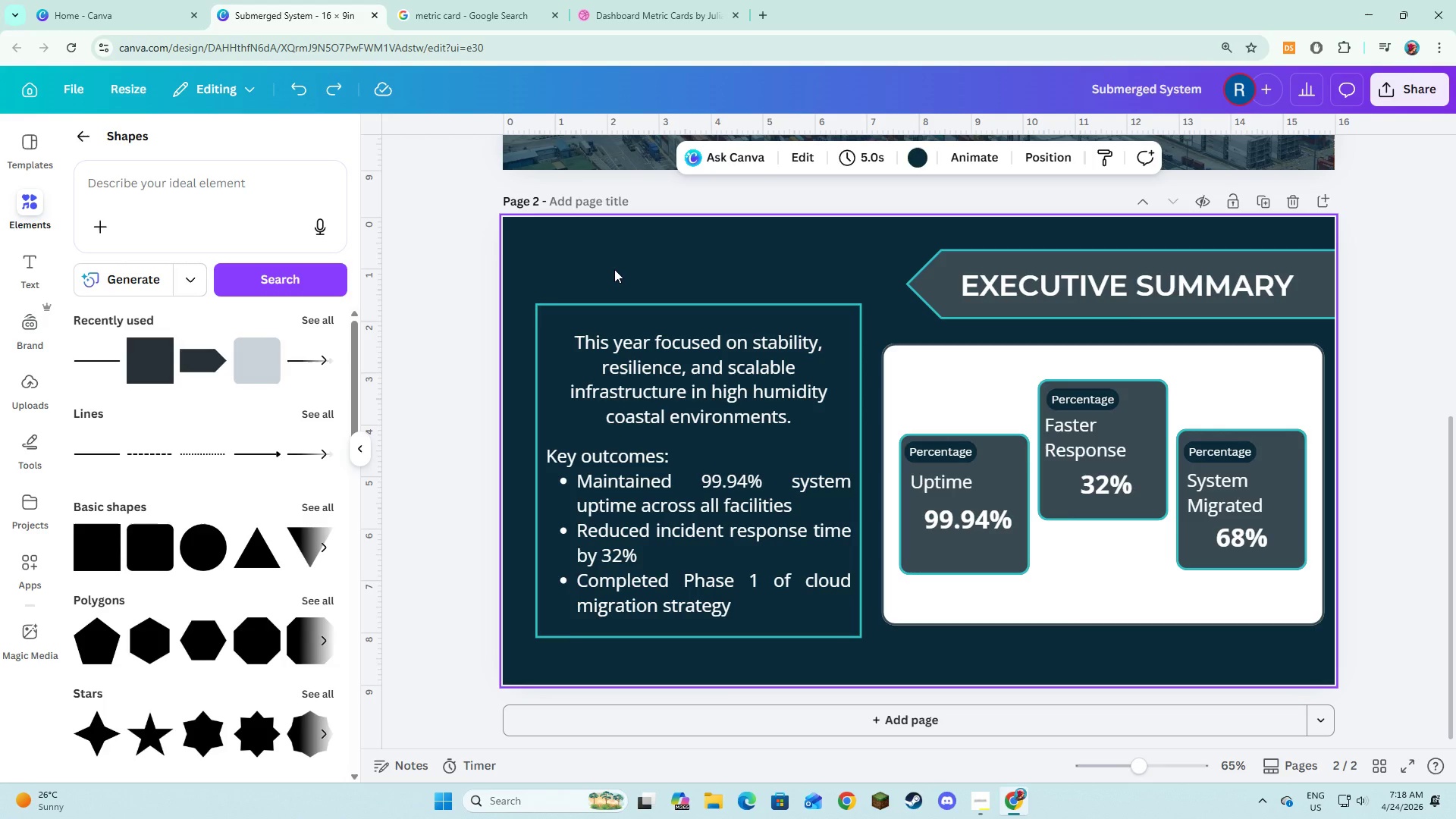 
left_click([614, 269])
 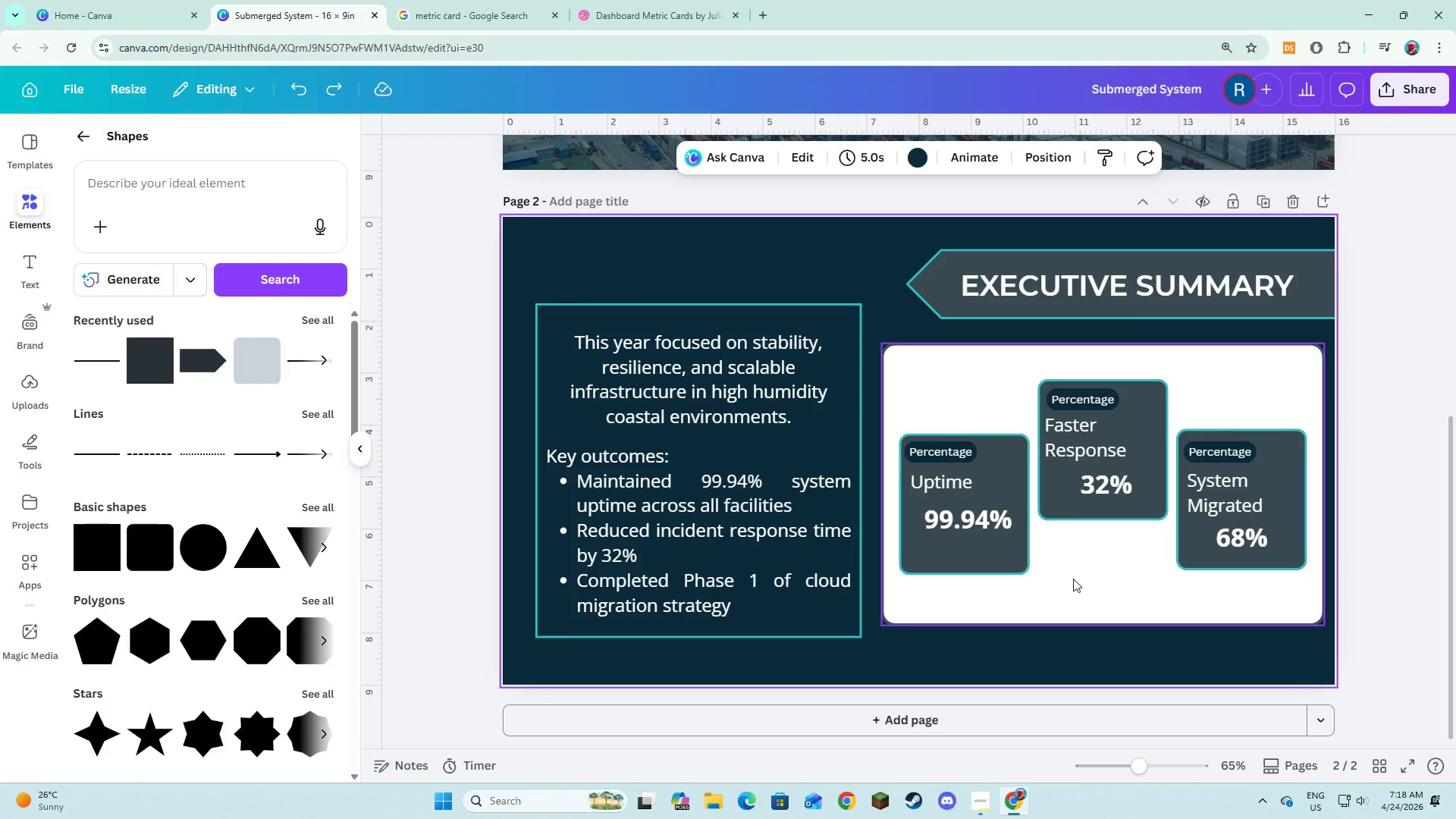 
scroll: coordinate [1073, 579], scroll_direction: down, amount: 3.0
 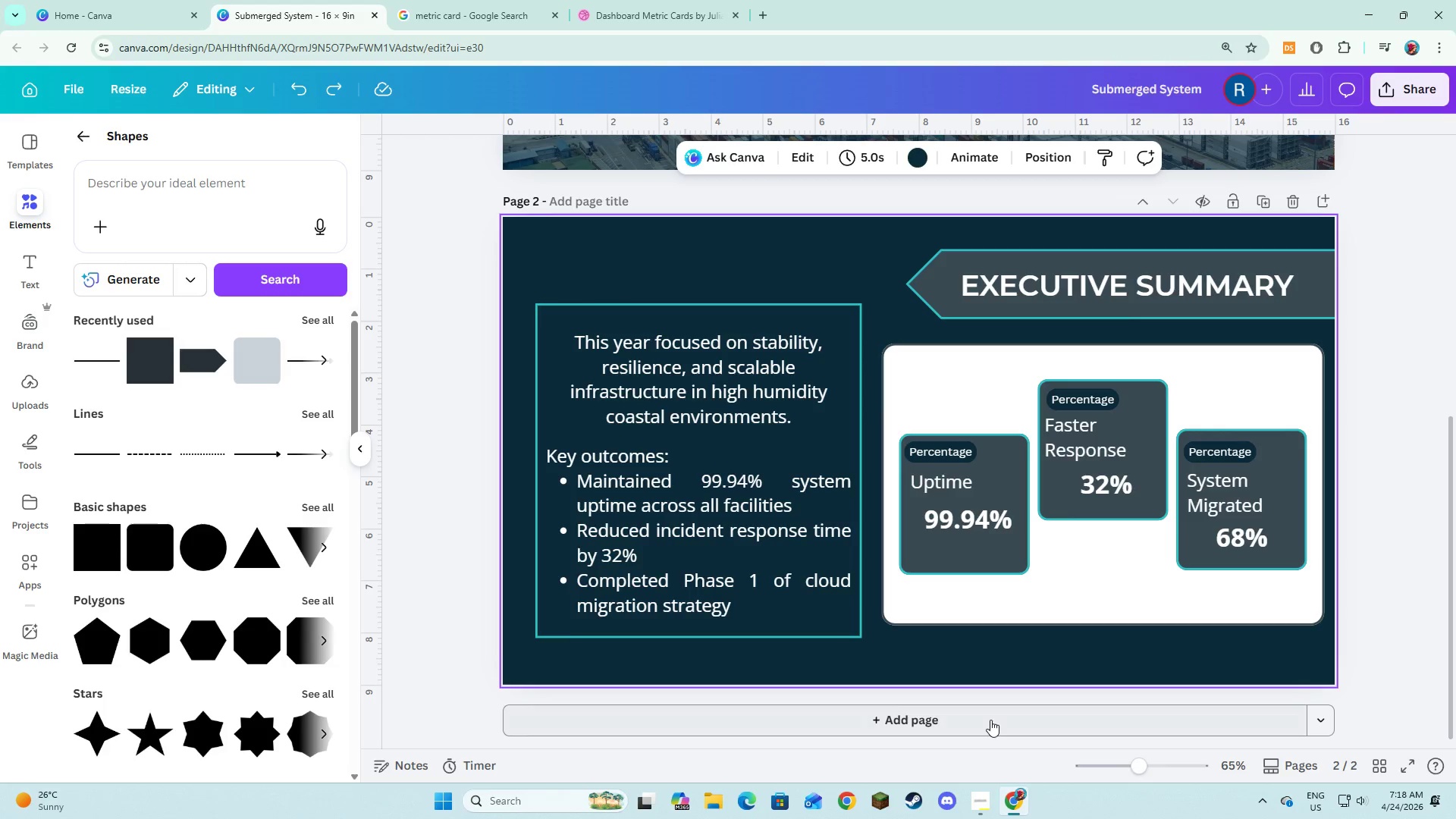 
left_click([990, 720])
 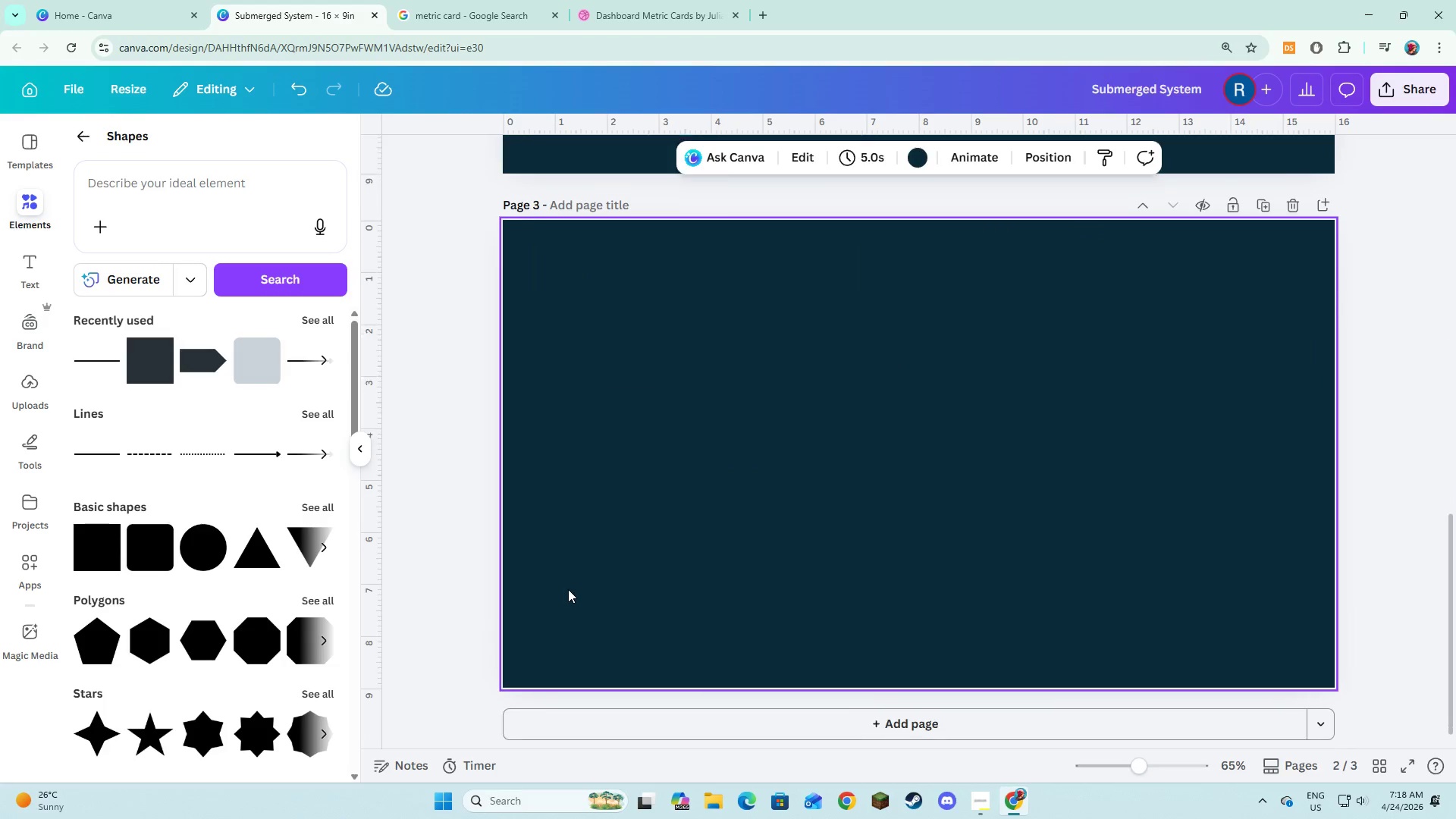 
scroll: coordinate [580, 582], scroll_direction: up, amount: 6.0
 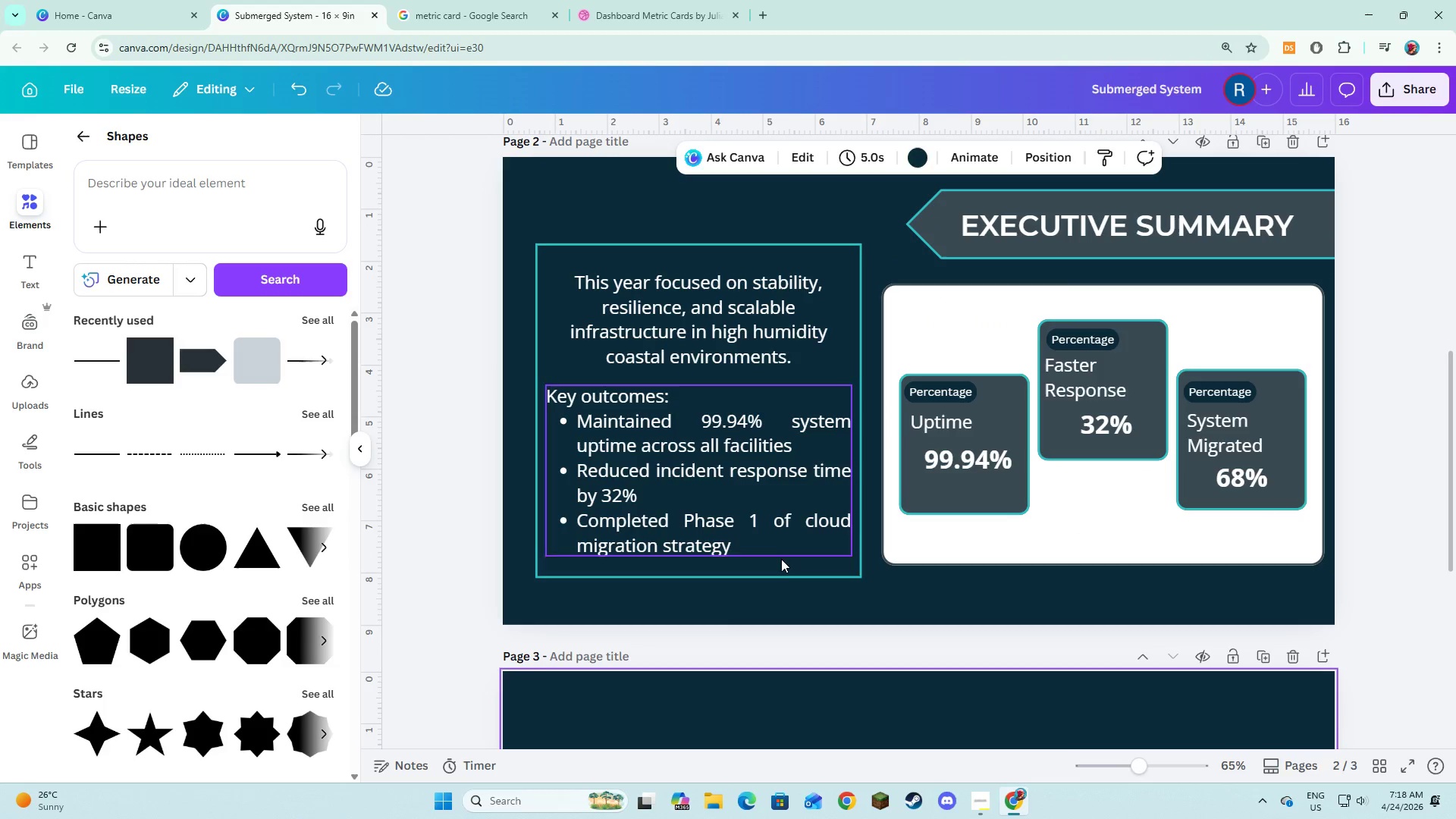 
left_click([781, 563])
 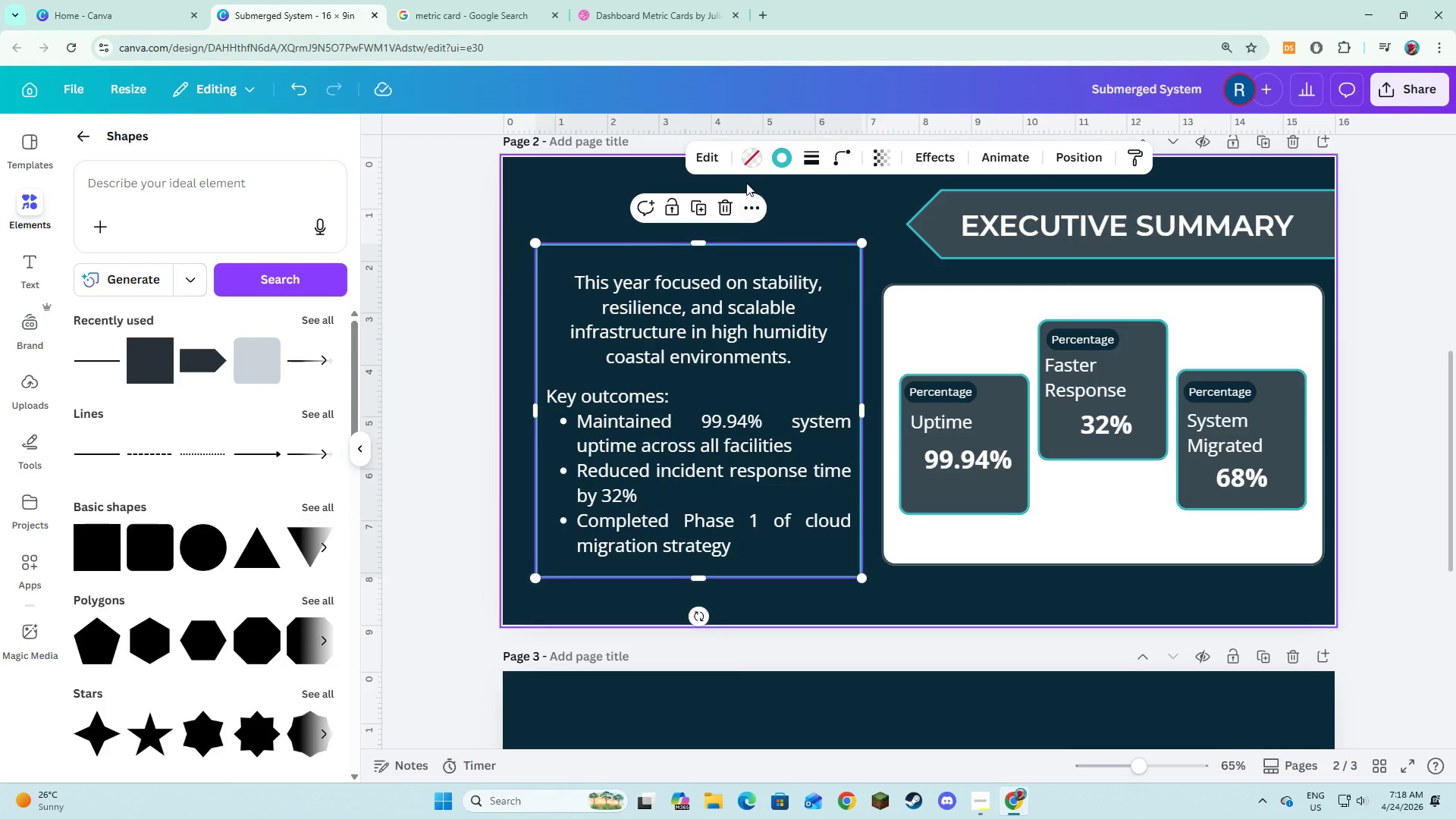 
left_click([748, 170])
 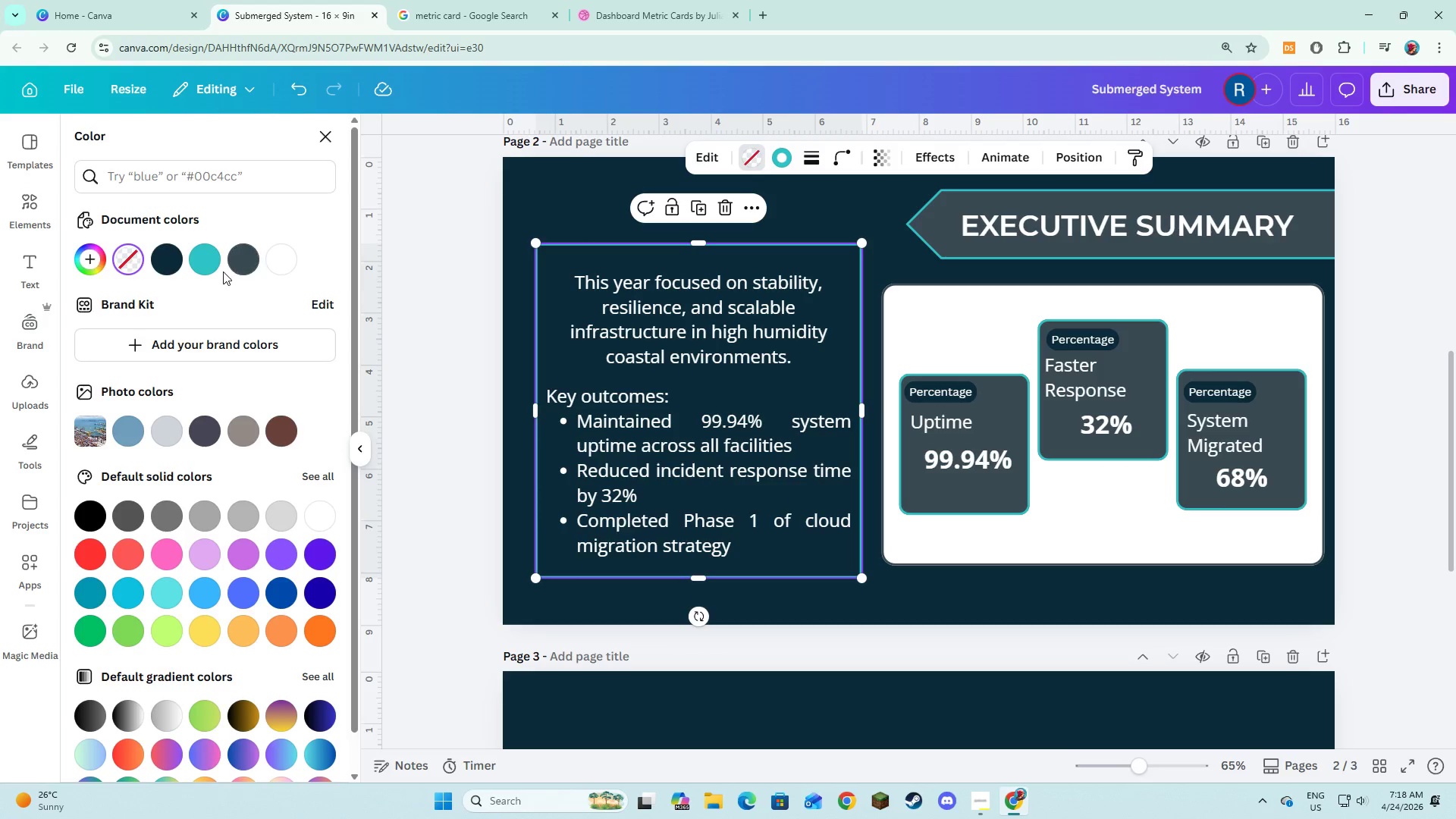 
left_click([239, 261])
 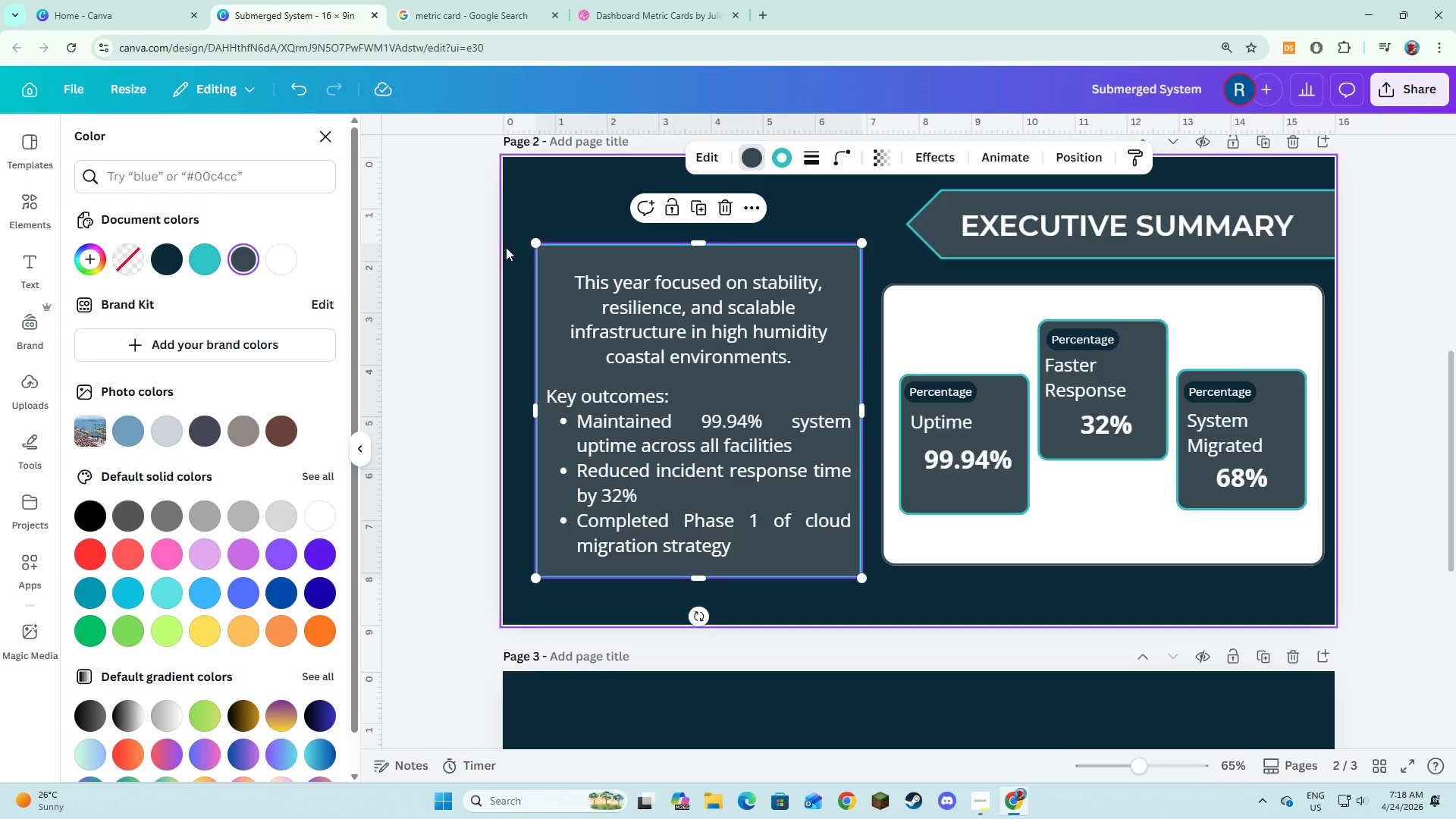 
left_click([491, 250])
 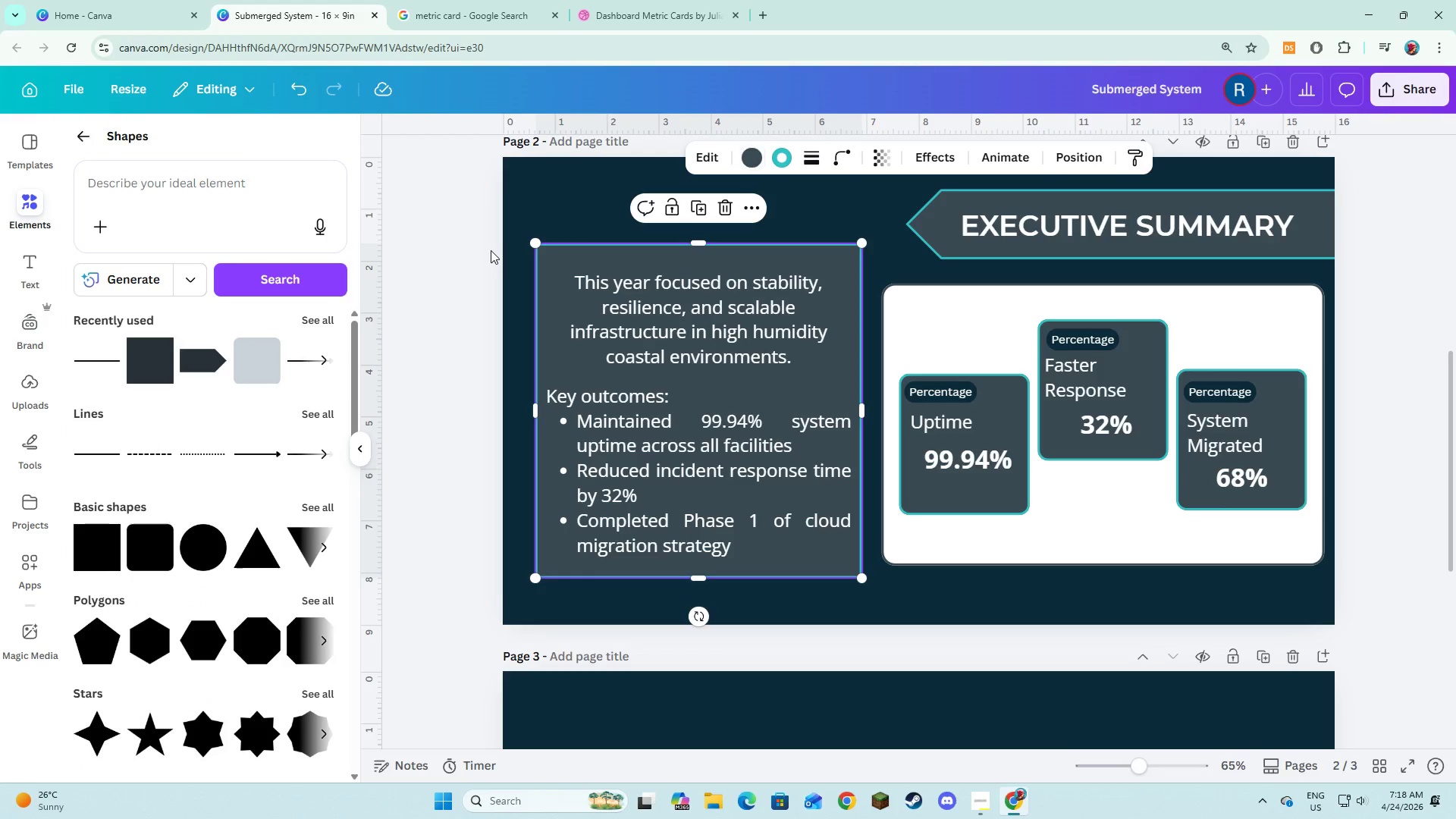 
left_click([491, 250])
 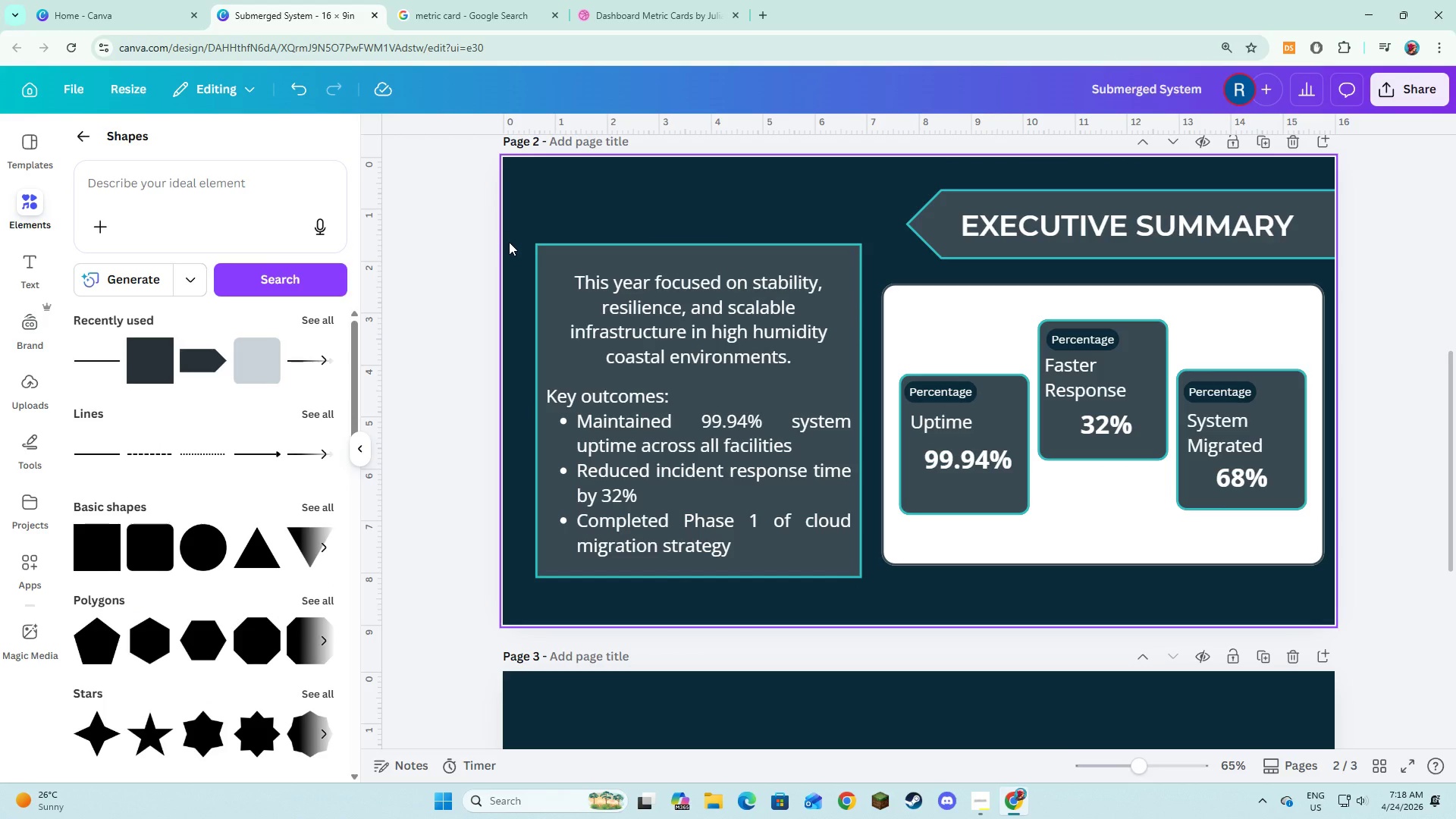 
wait(5.03)
 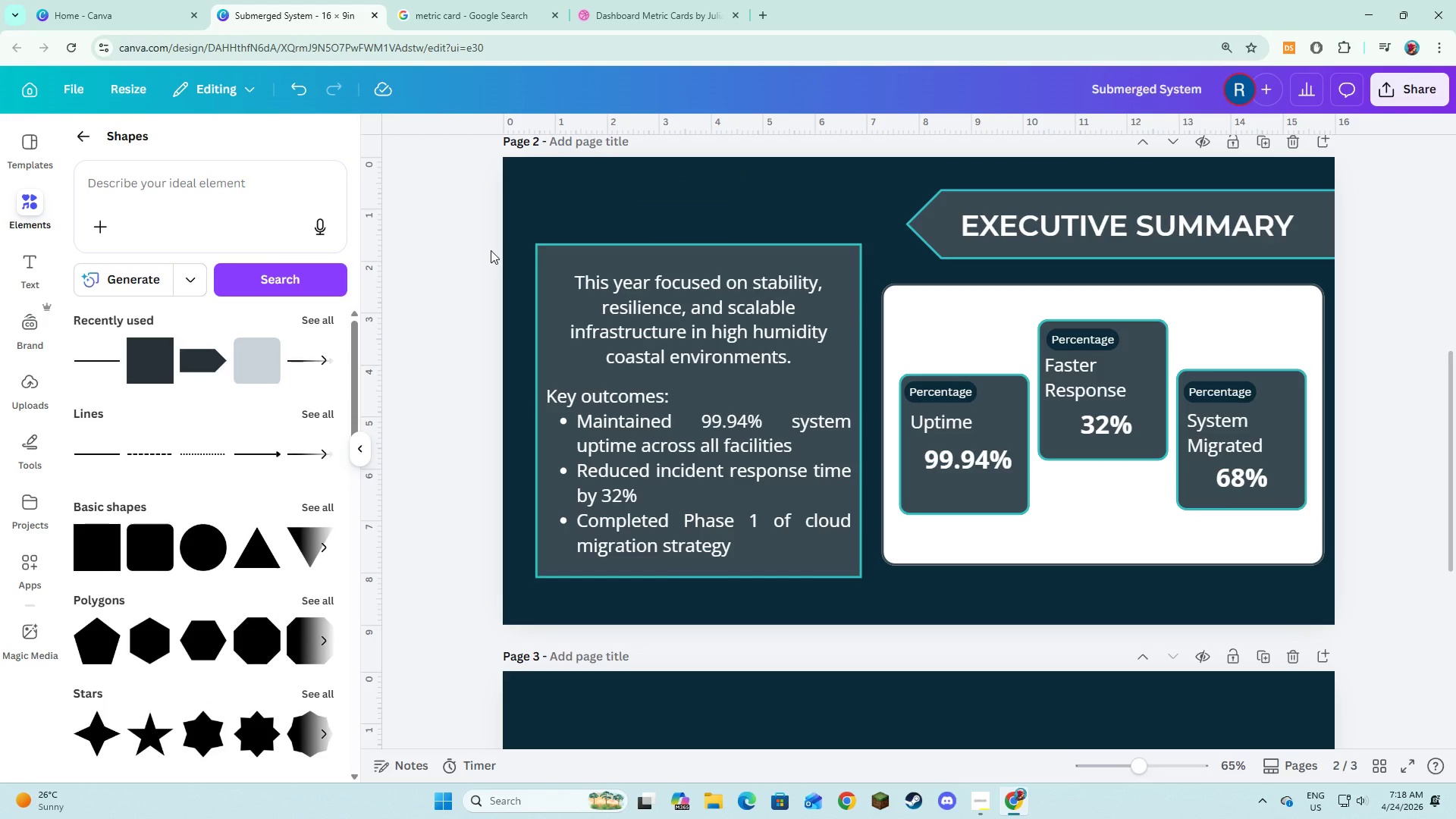 
left_click([542, 252])
 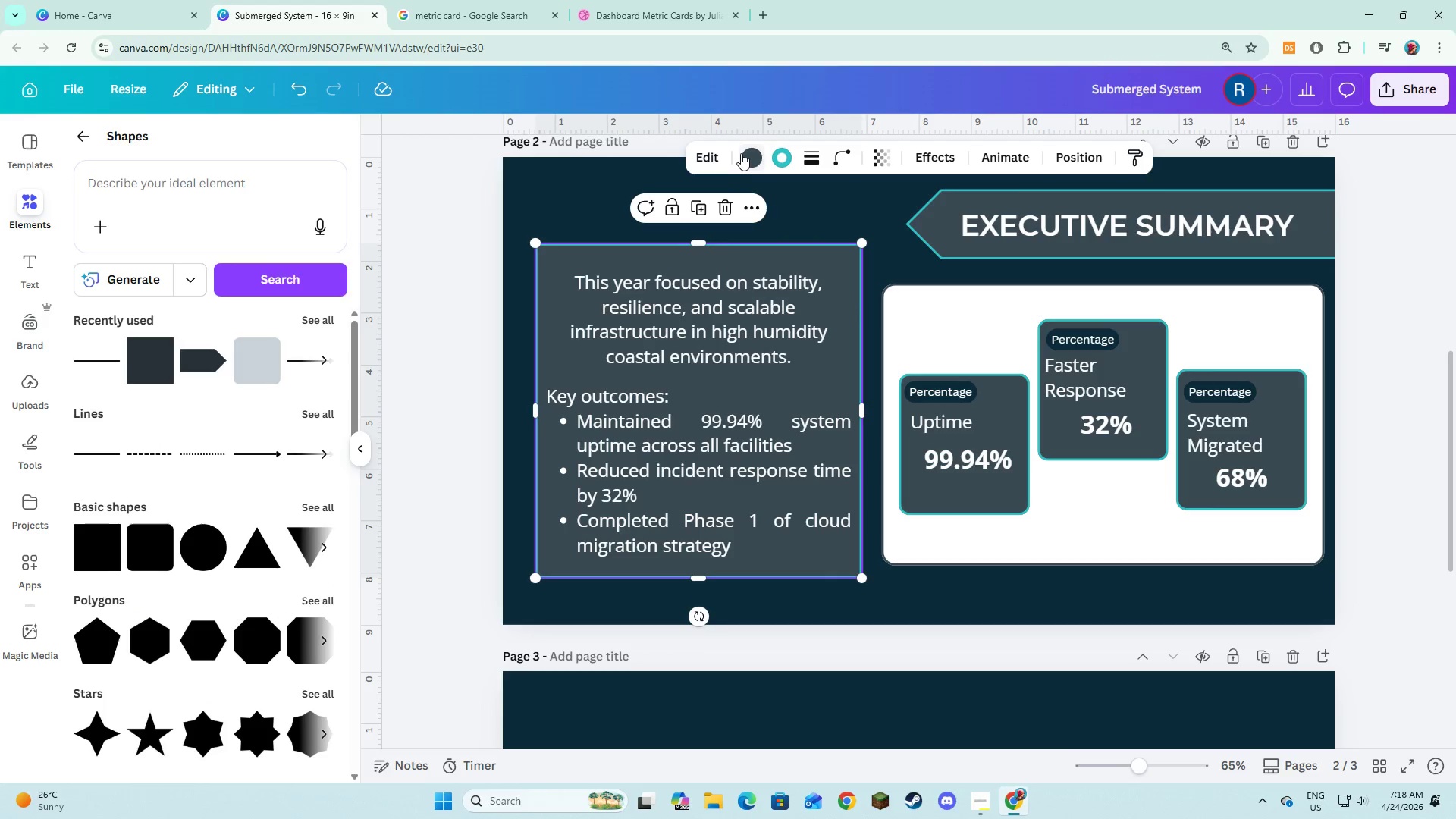 
left_click([748, 162])
 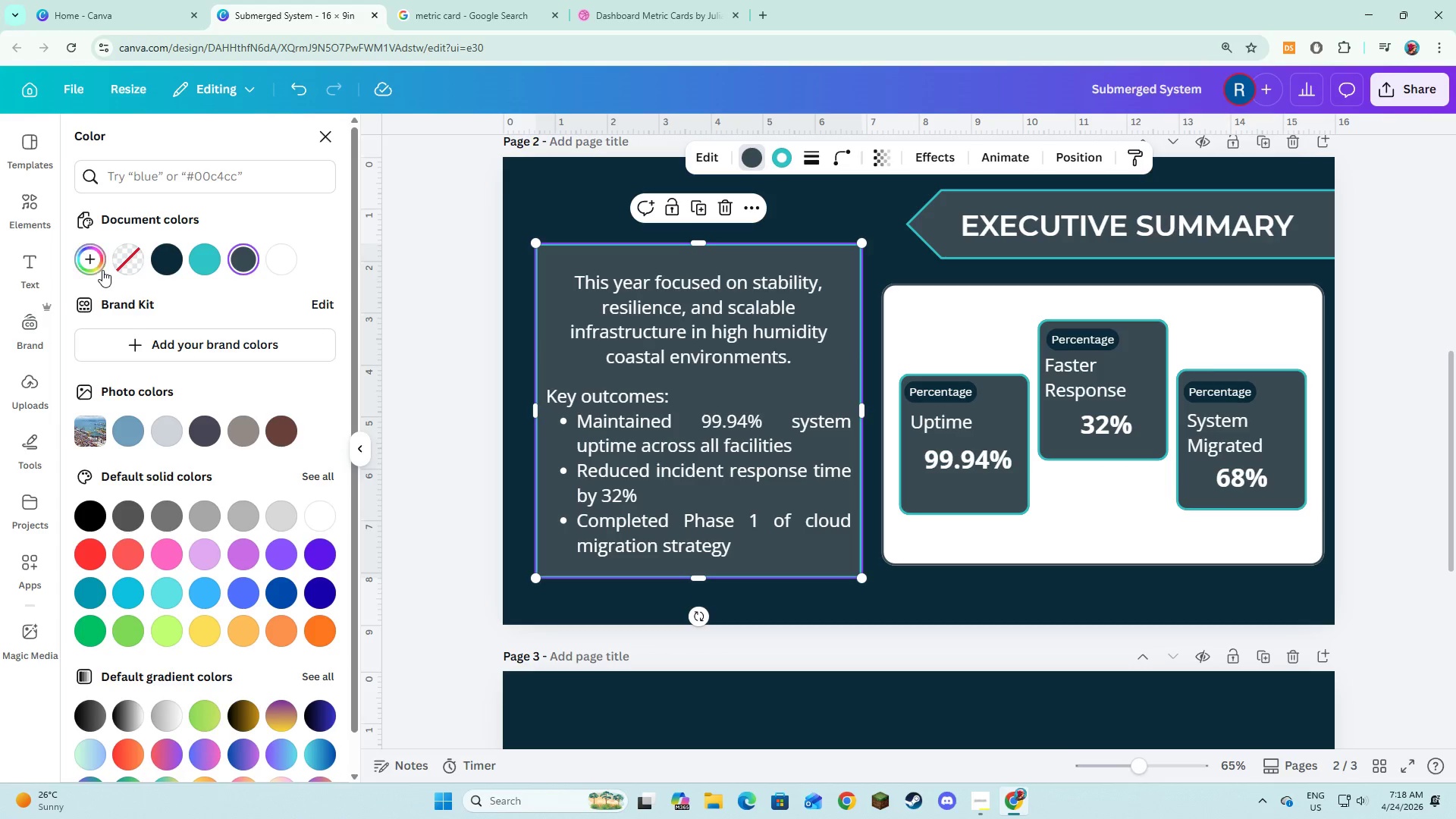 
left_click([122, 265])
 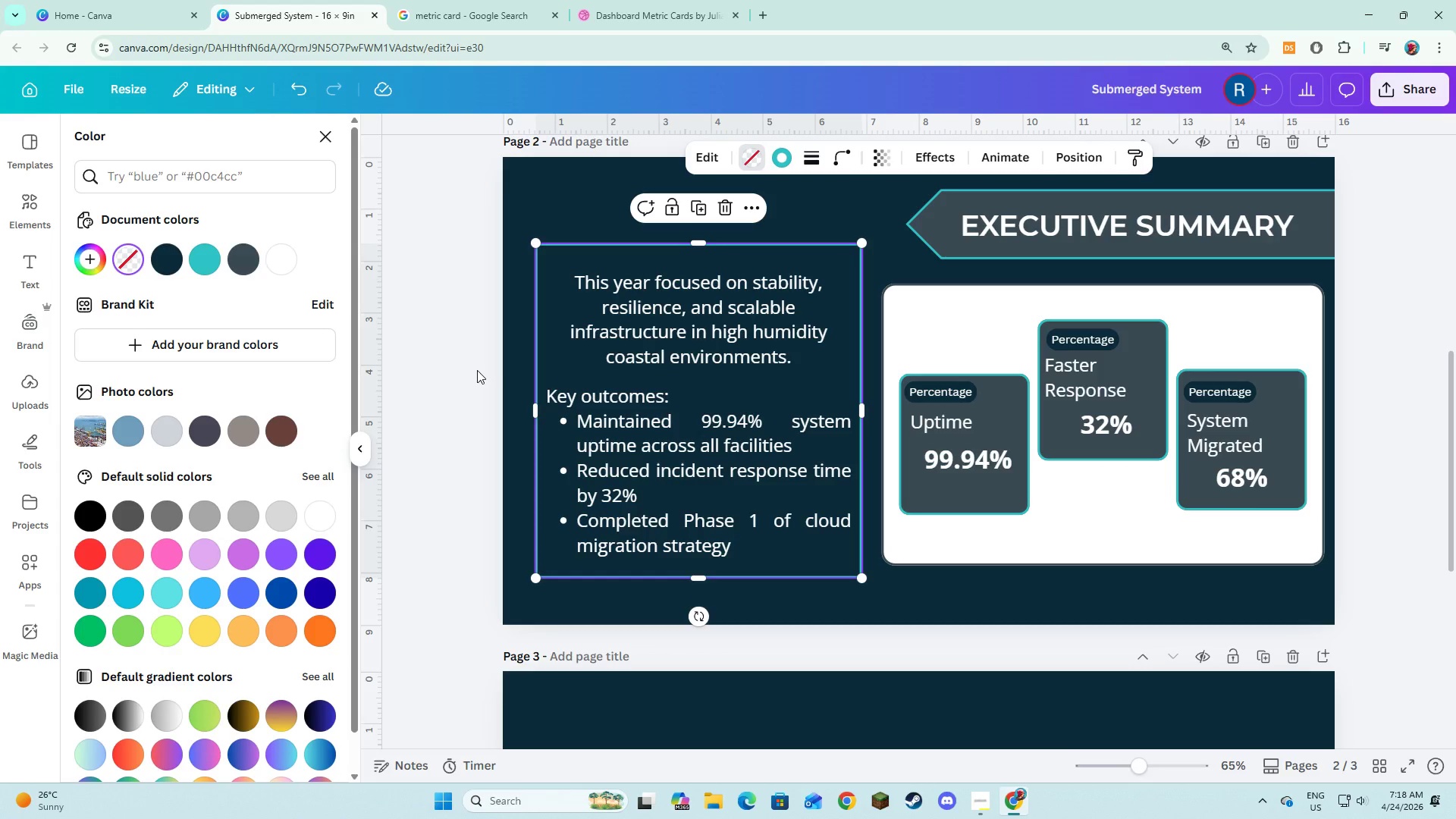 
double_click([477, 370])
 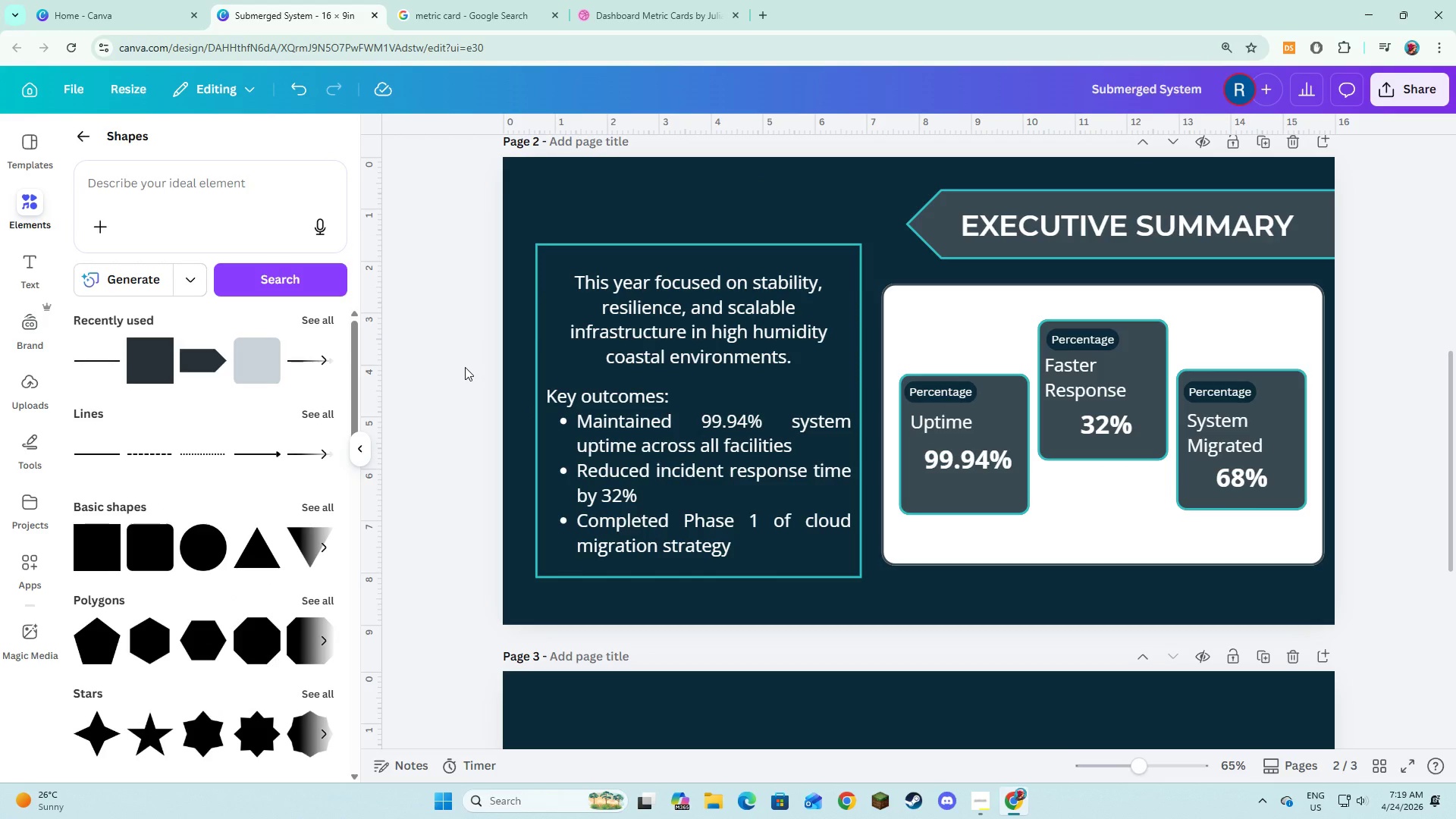 
wait(18.12)
 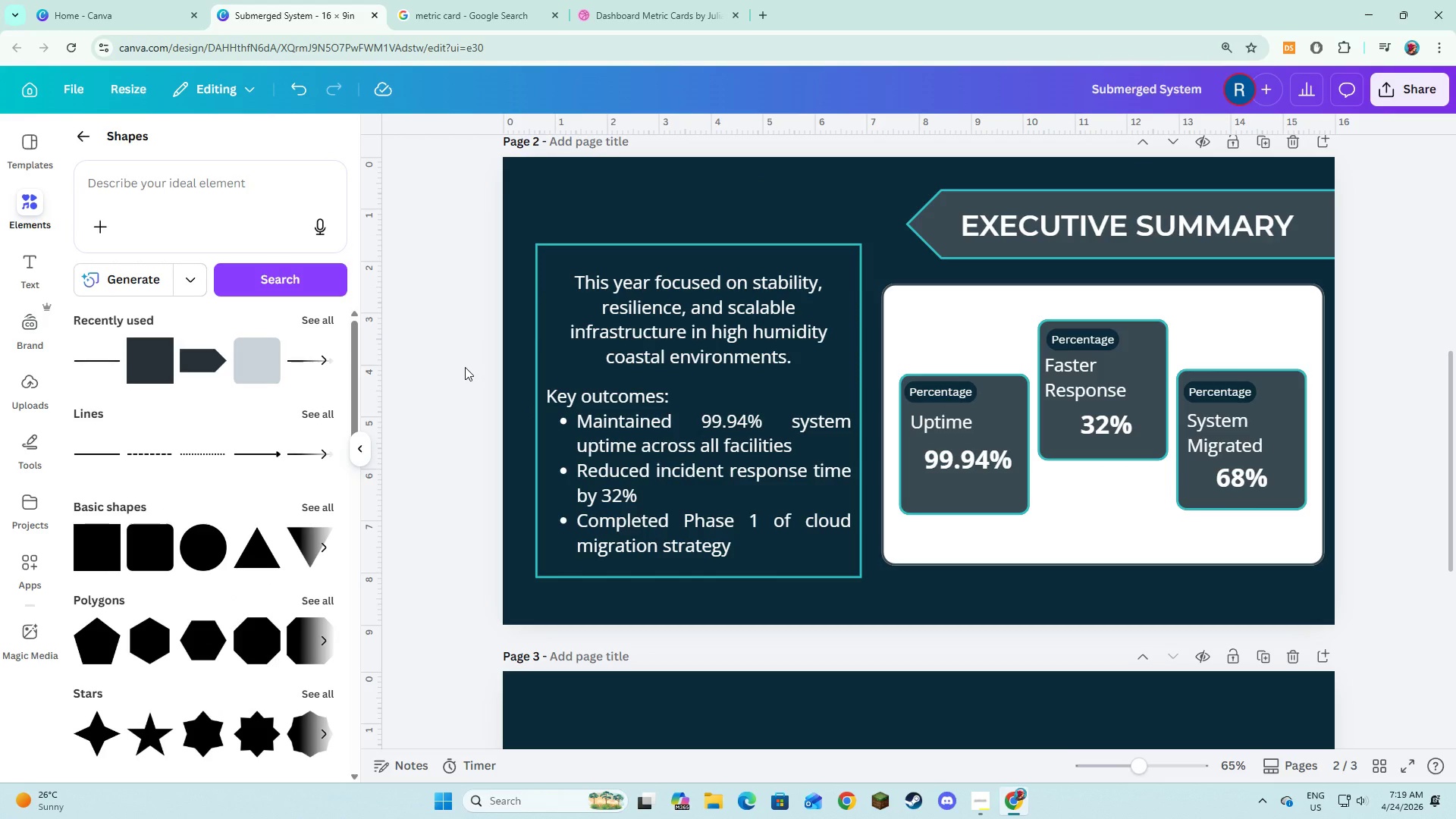 
left_click([83, 136])
 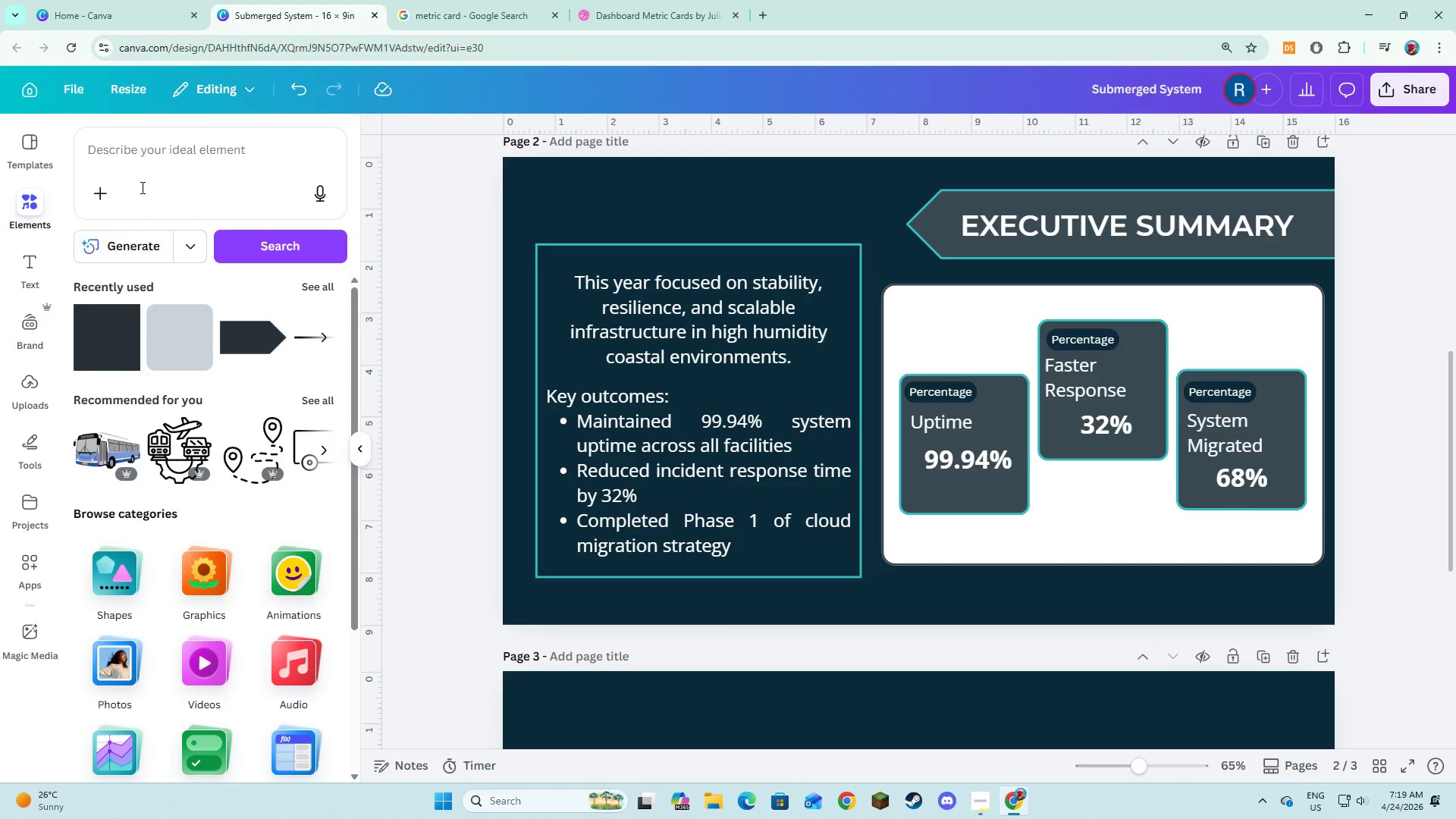 
left_click([150, 164])
 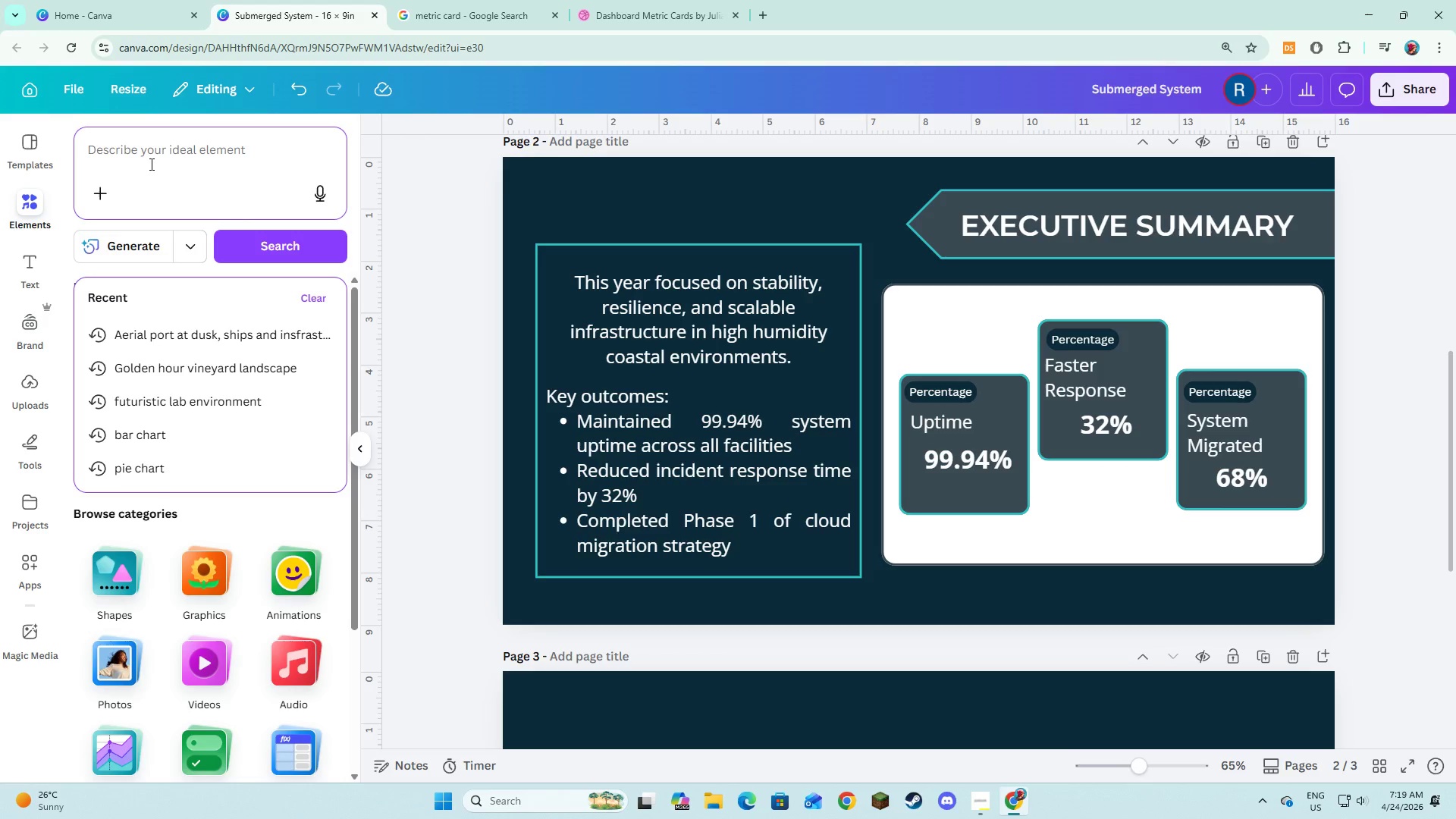 
type(server racks with moisture ress)
key(Backspace)
type(istant casing)
 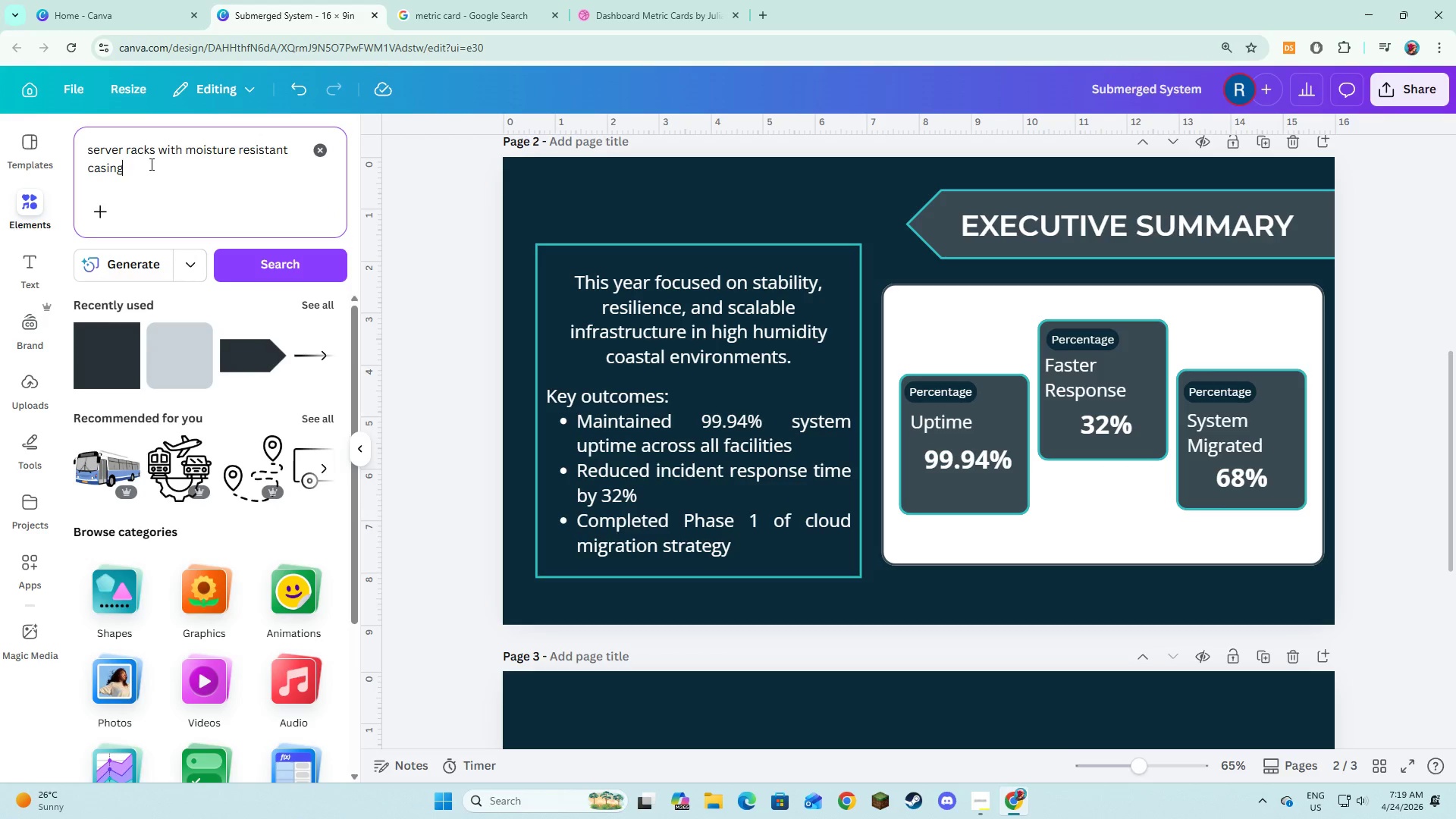 
key(Enter)
 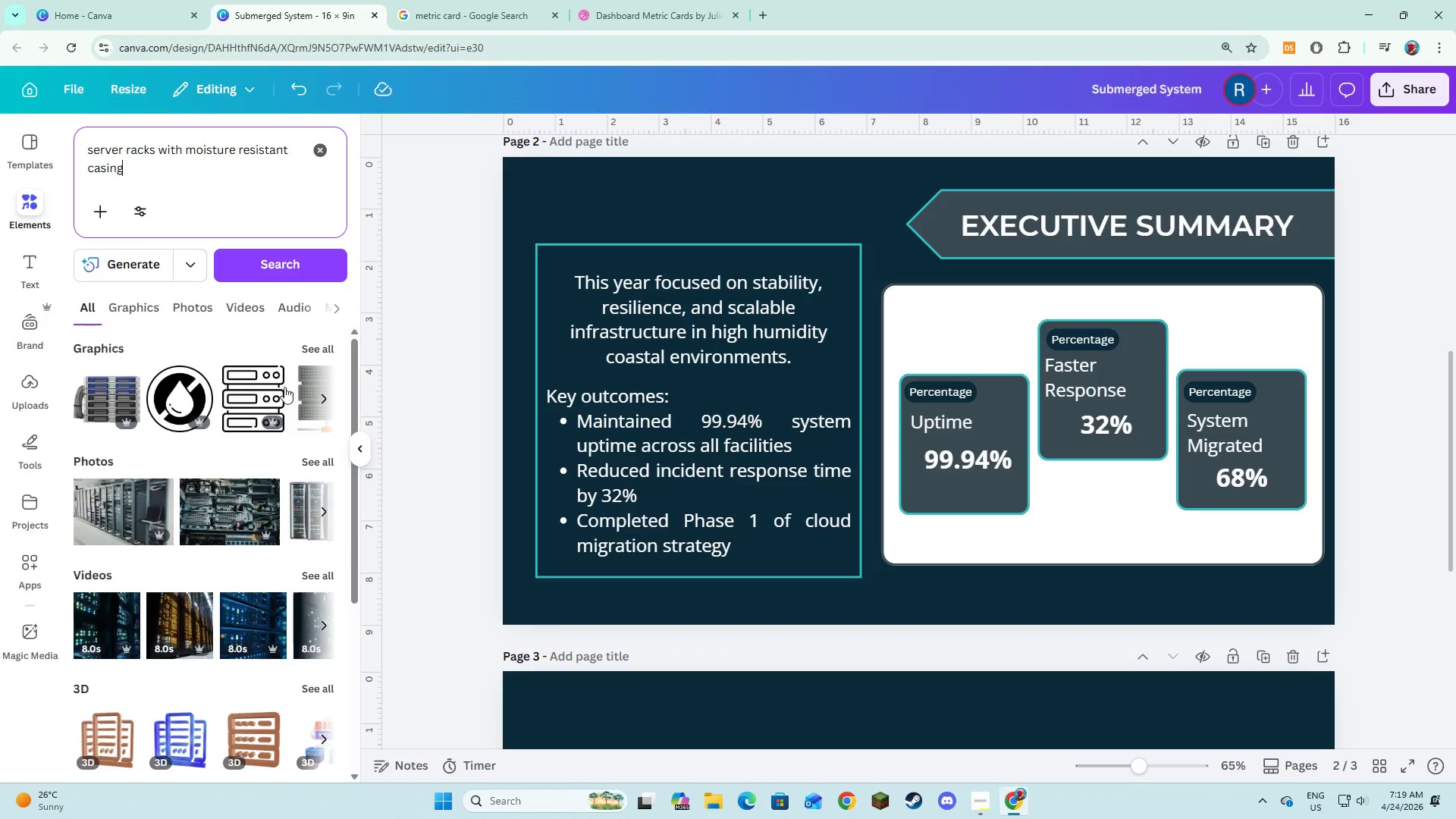 
wait(5.33)
 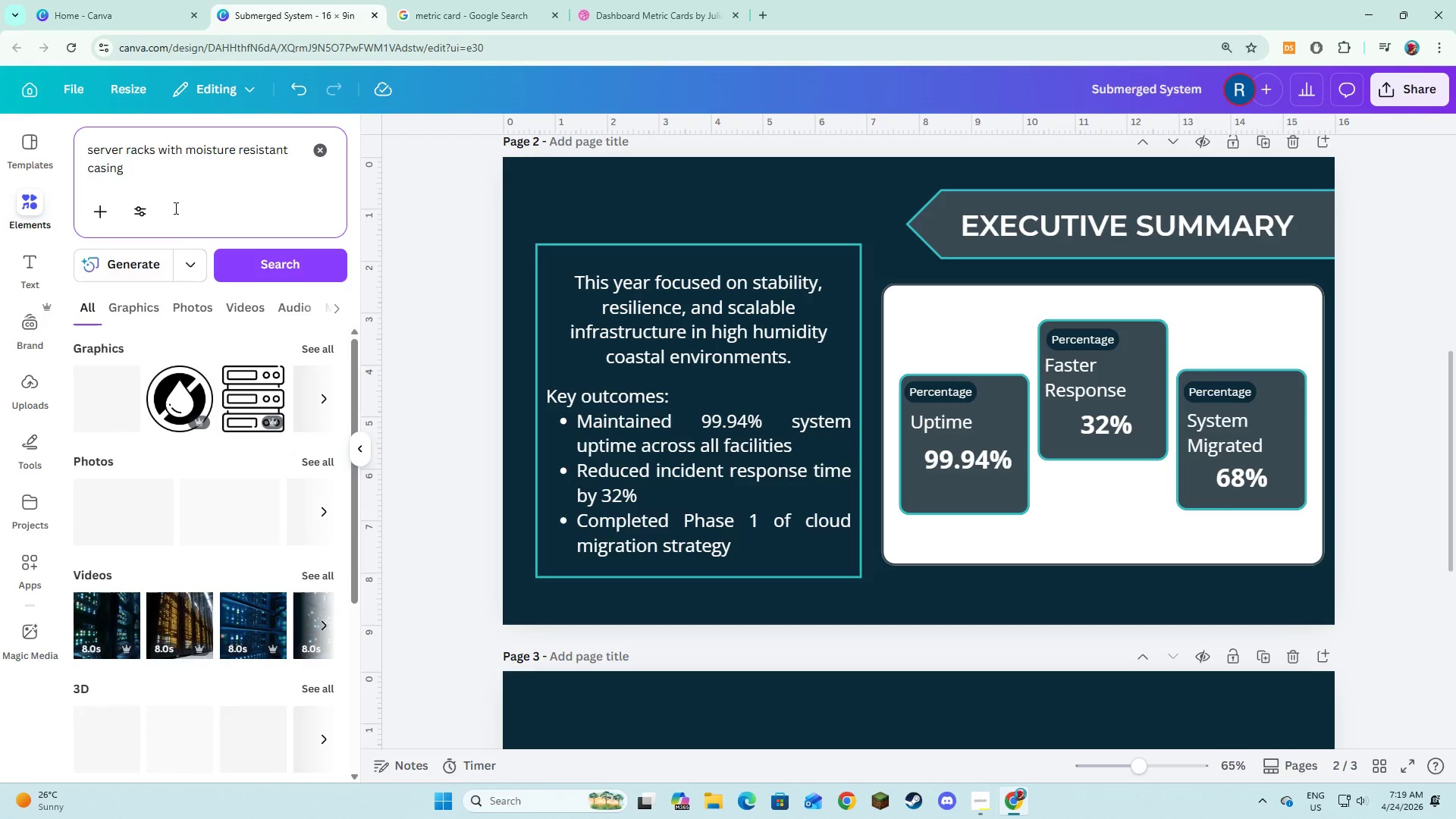 
left_click_drag(start_coordinate=[148, 179], to_coordinate=[72, 151])
 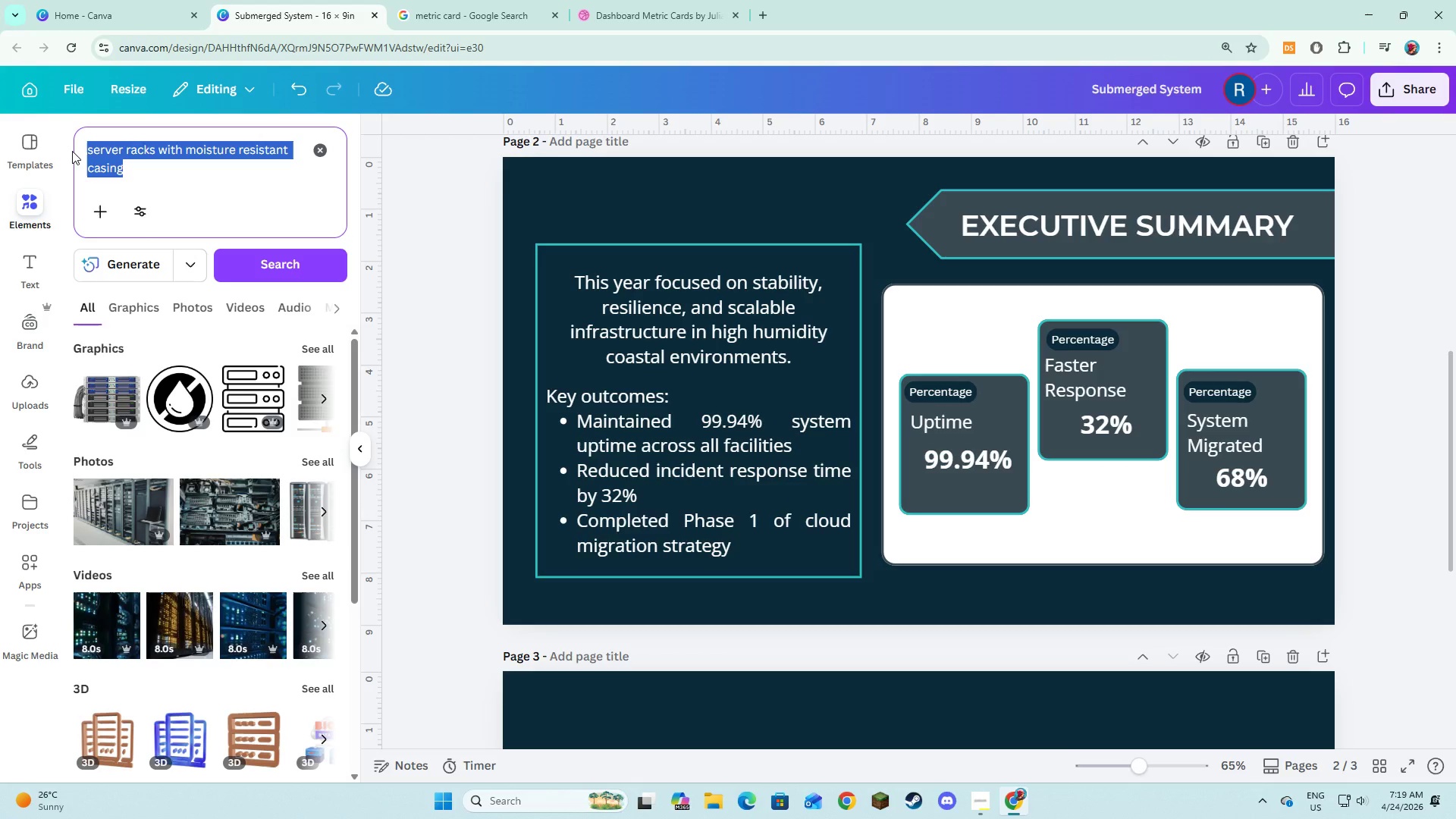 
key(Control+C)
 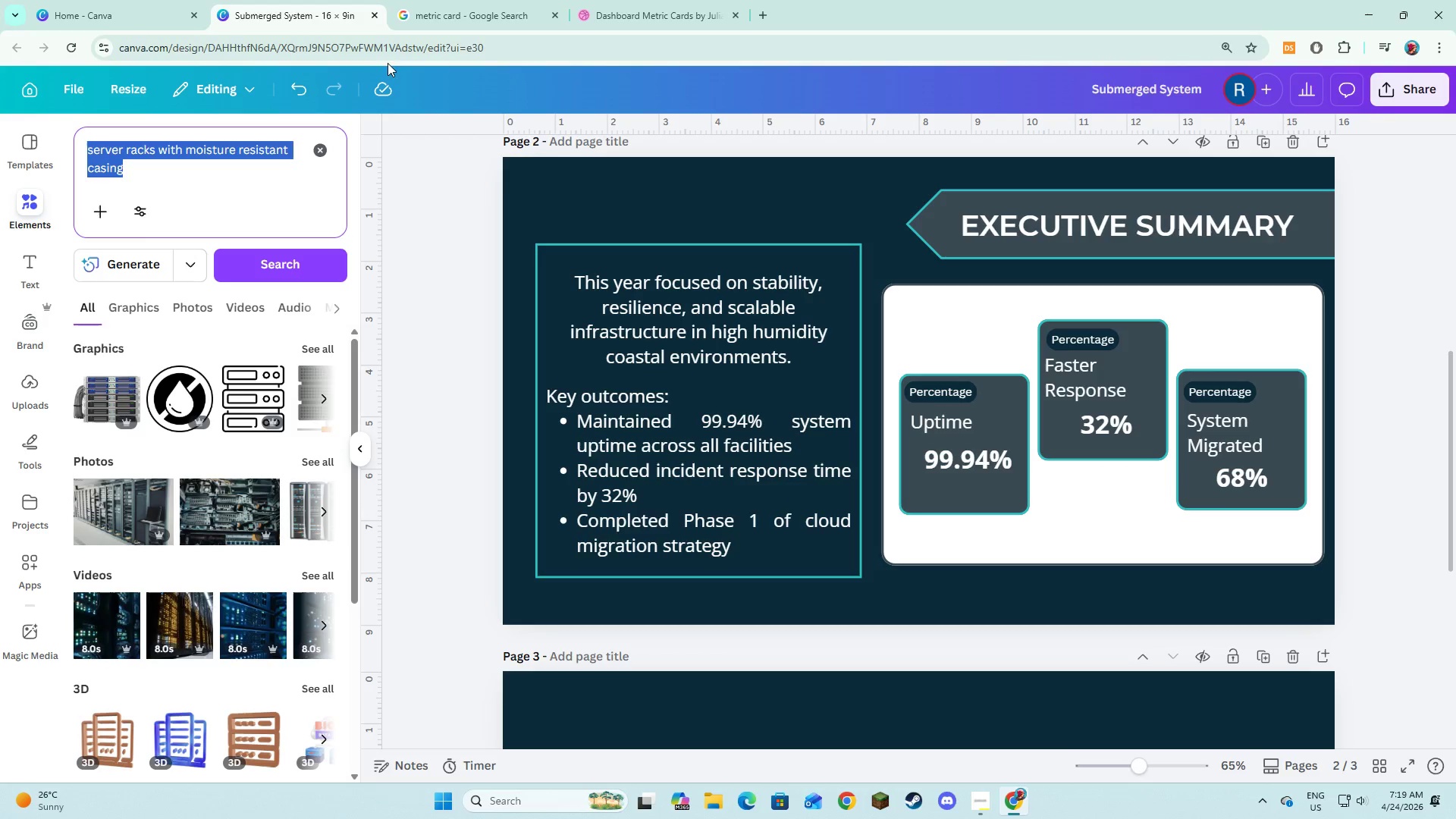 
key(Control+C)
 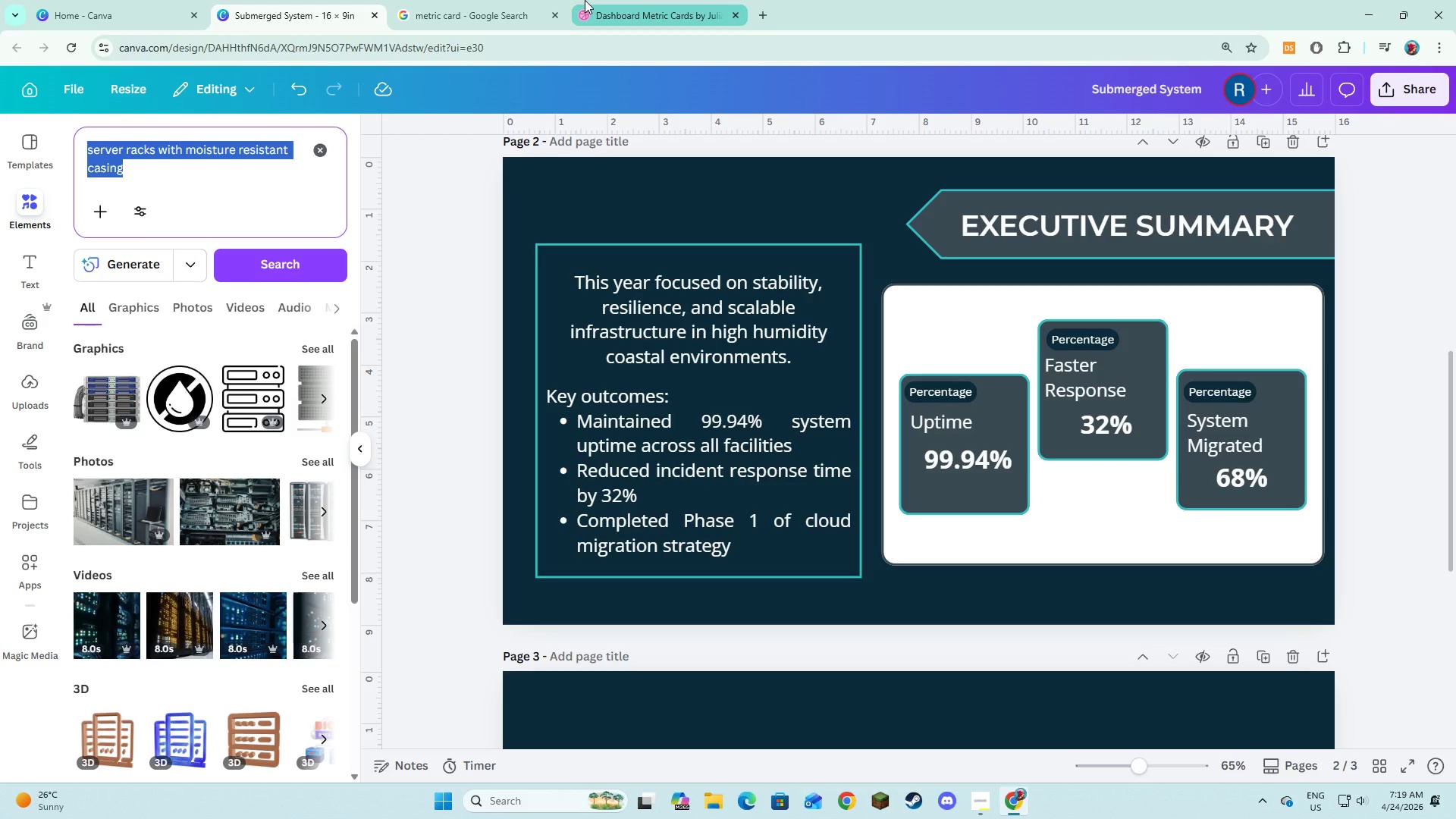 
left_click([592, 0])
 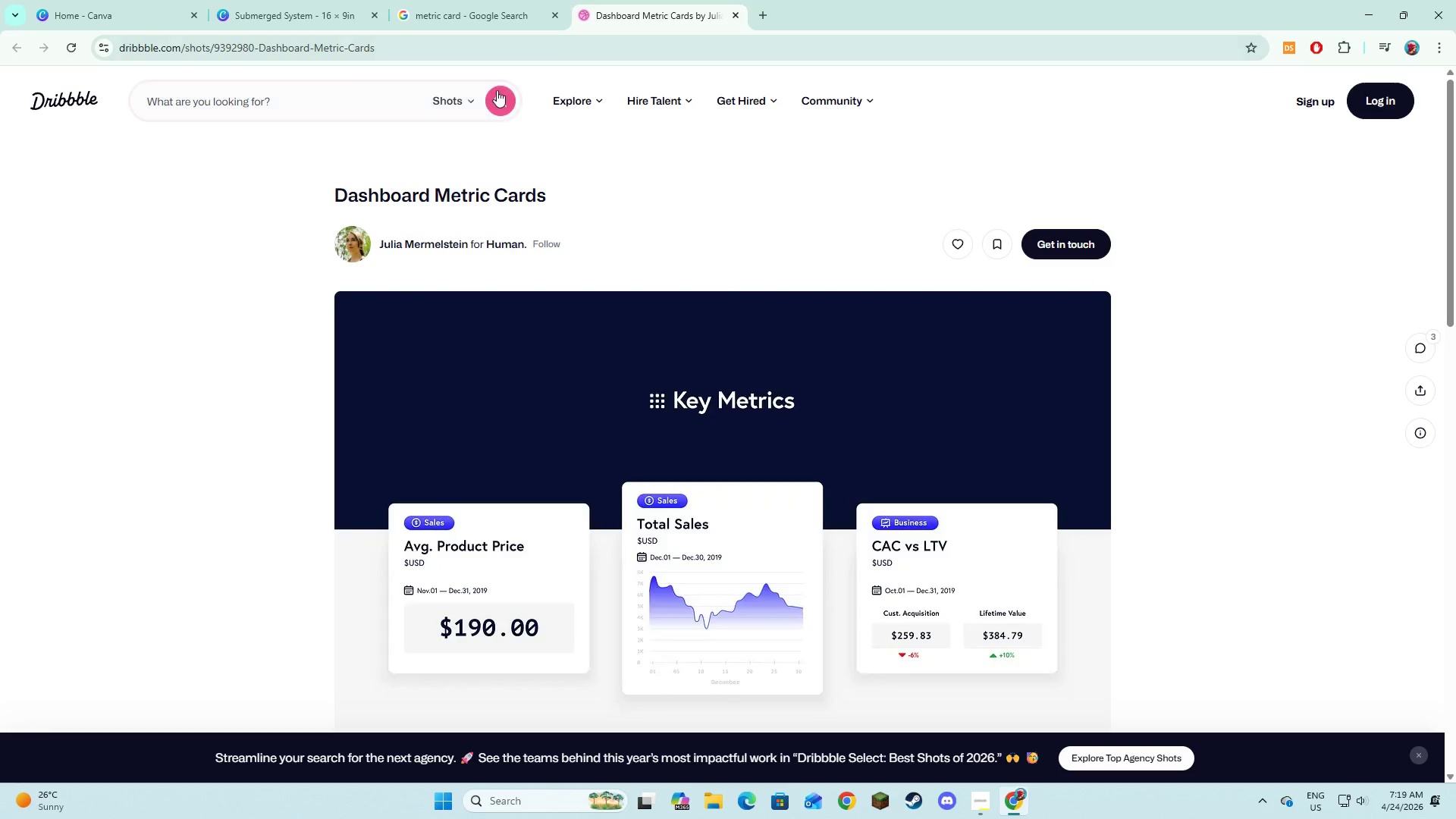 
left_click([494, 46])
 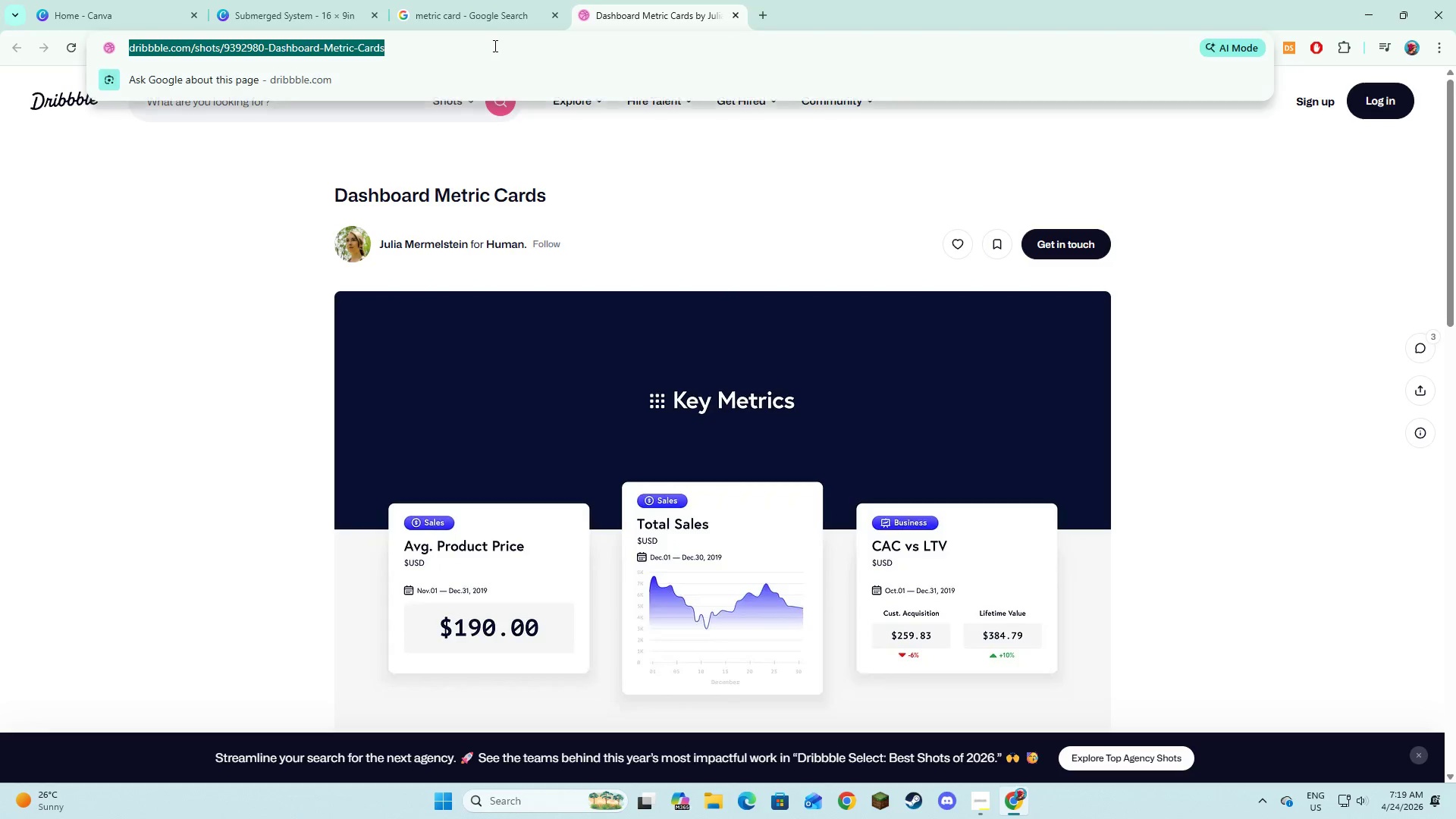 
key(Control+V)
 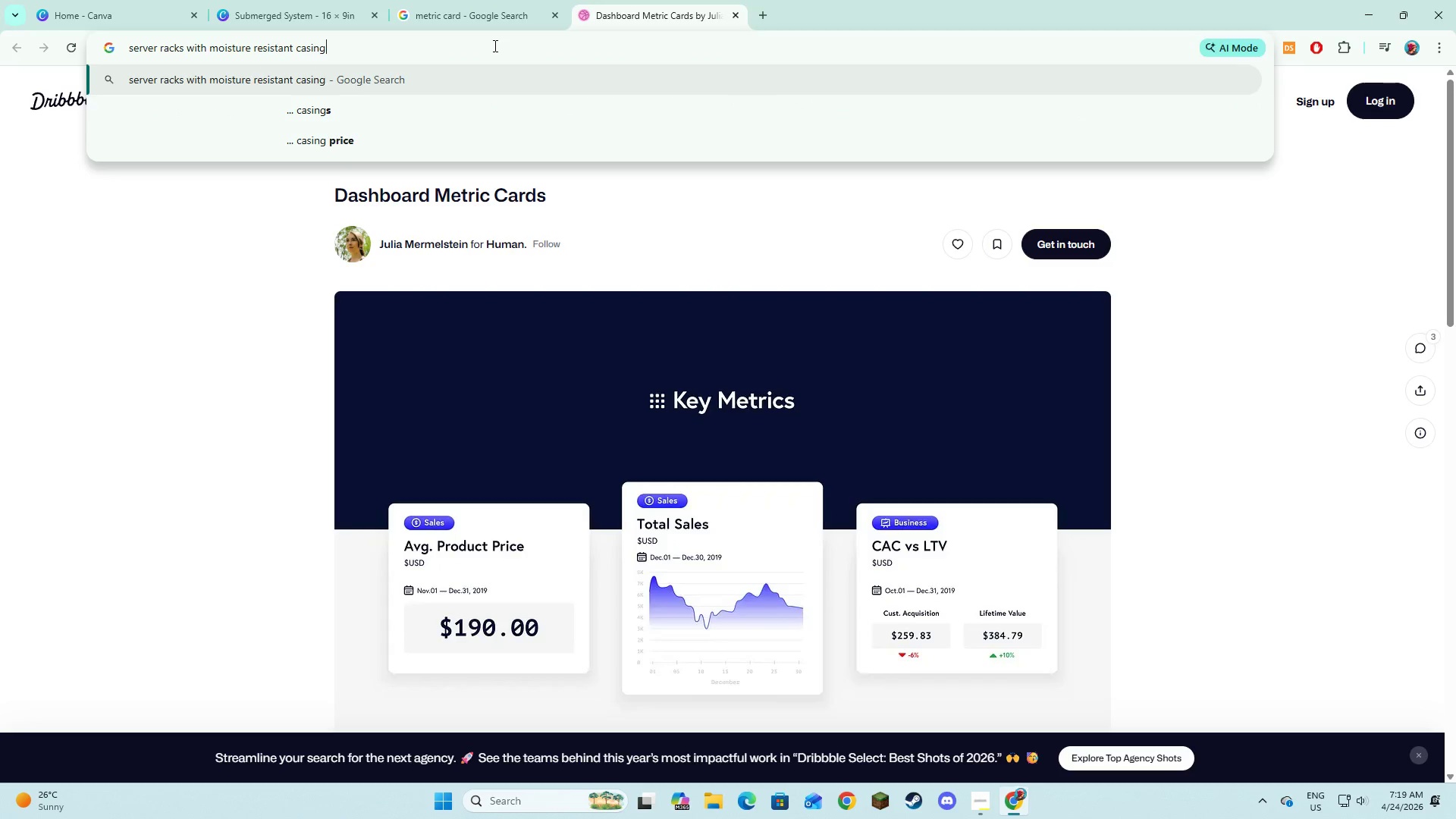 
key(NumpadEnter)
 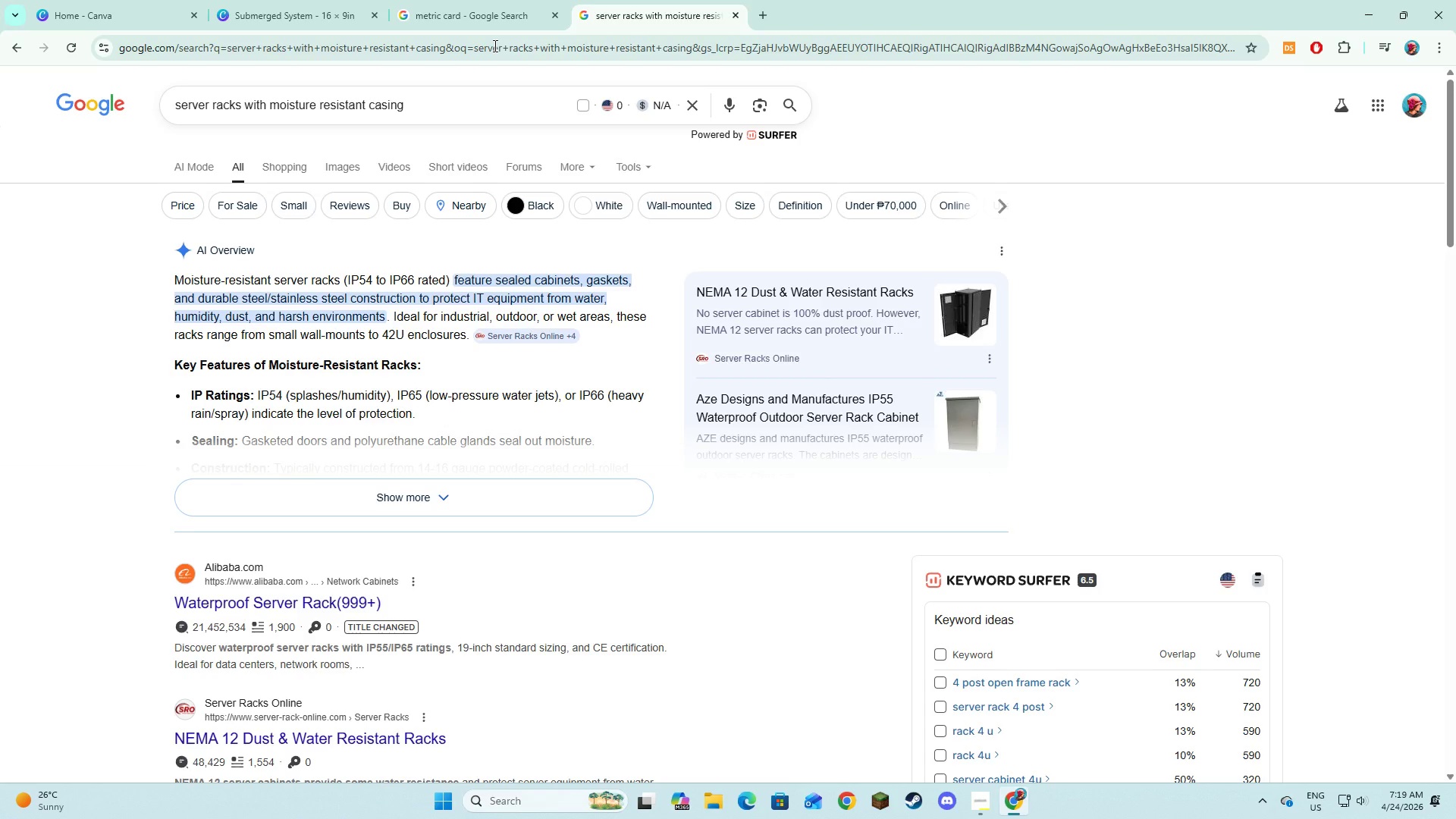 
wait(12.72)
 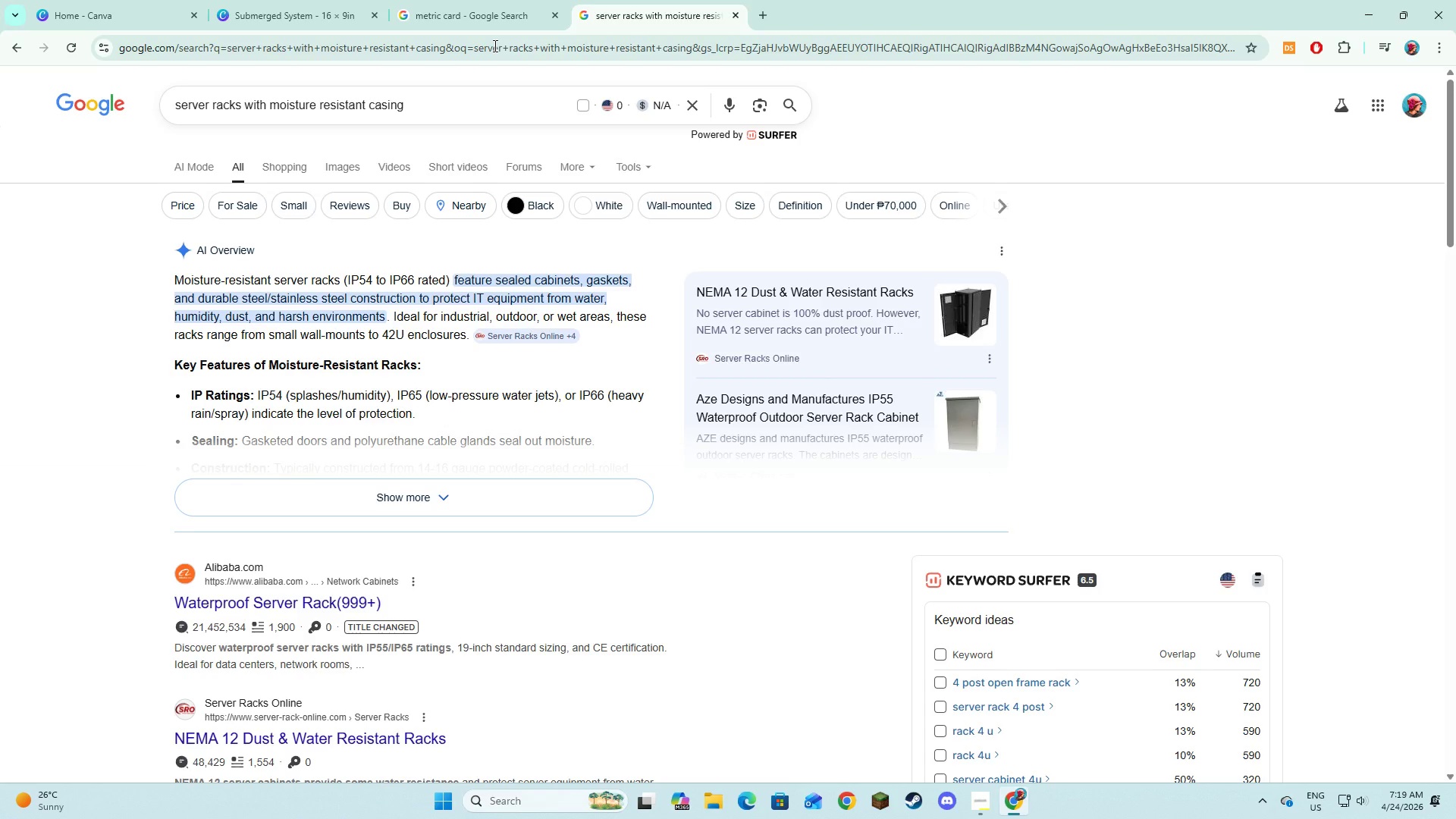 
left_click([328, 176])
 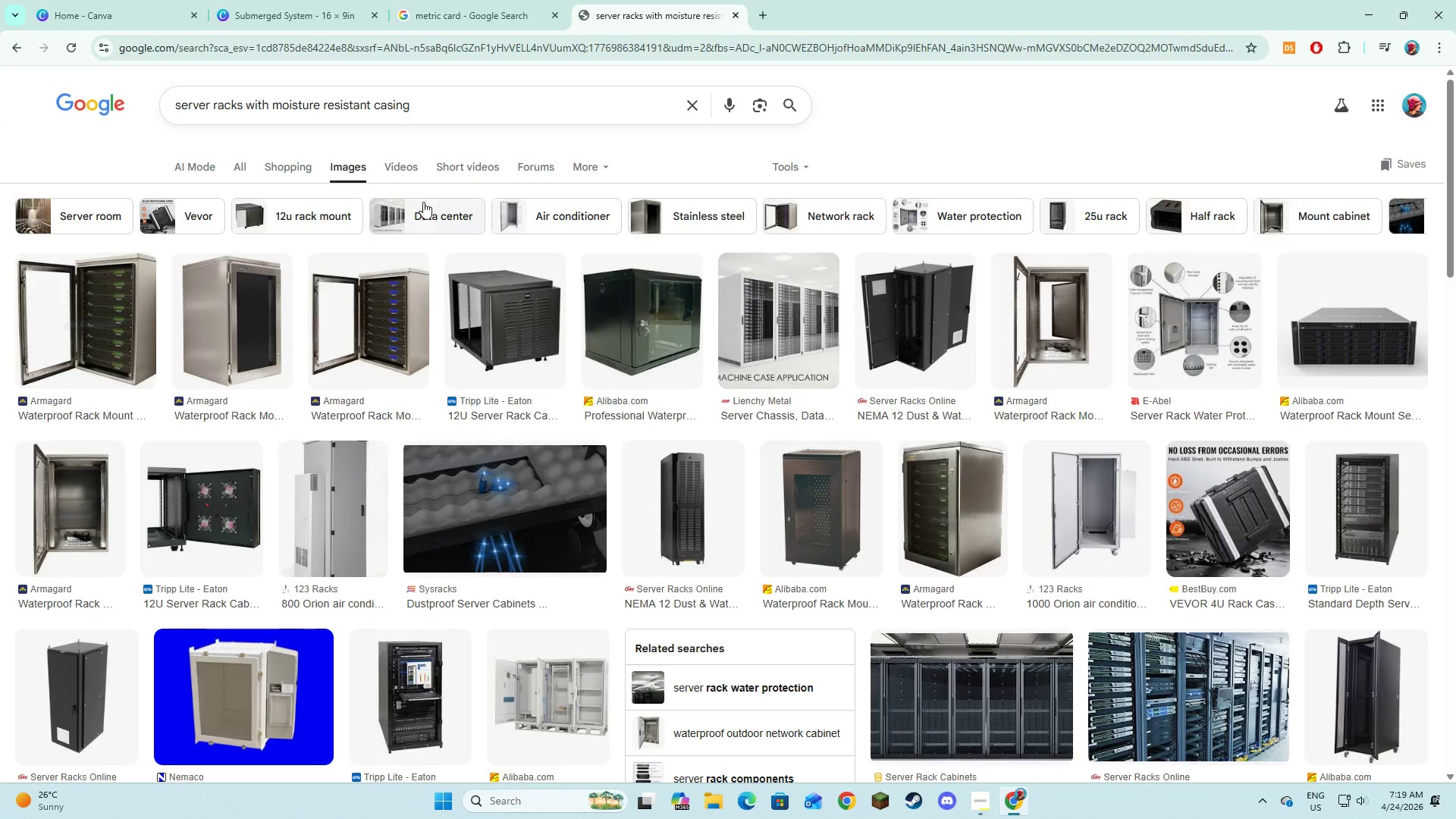 
left_click([347, 0])
 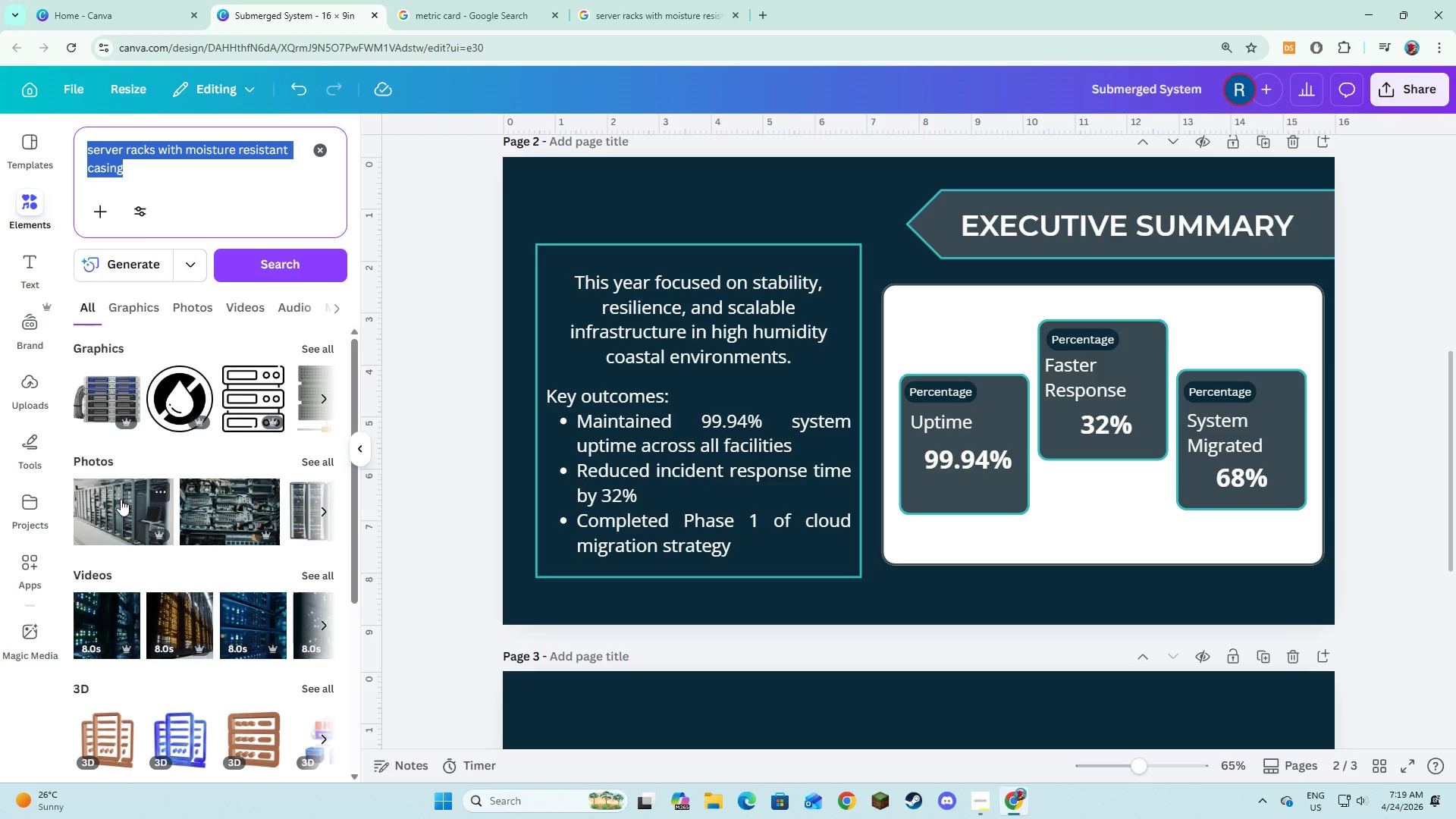 
left_click([121, 507])
 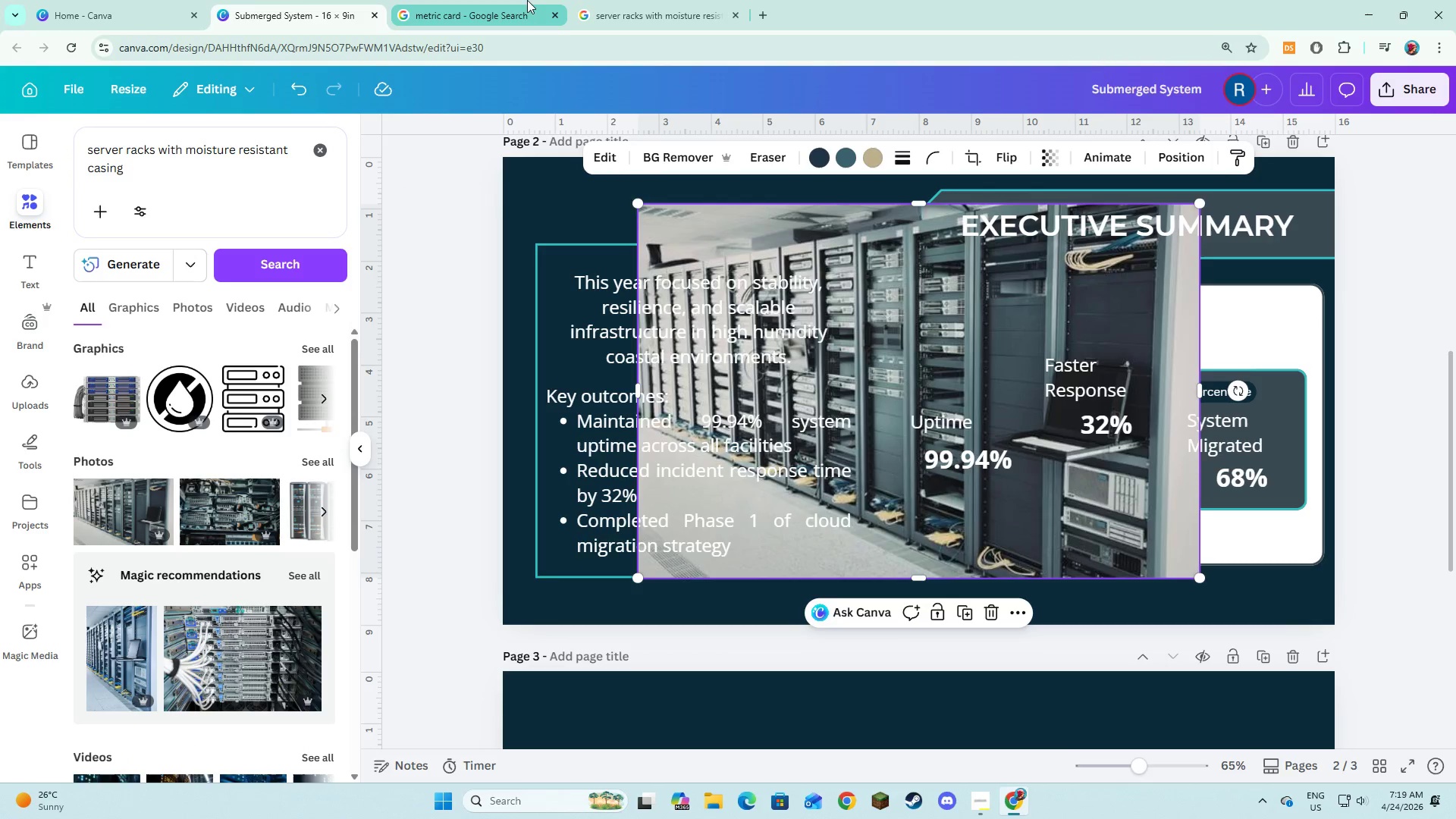 
left_click([607, 0])
 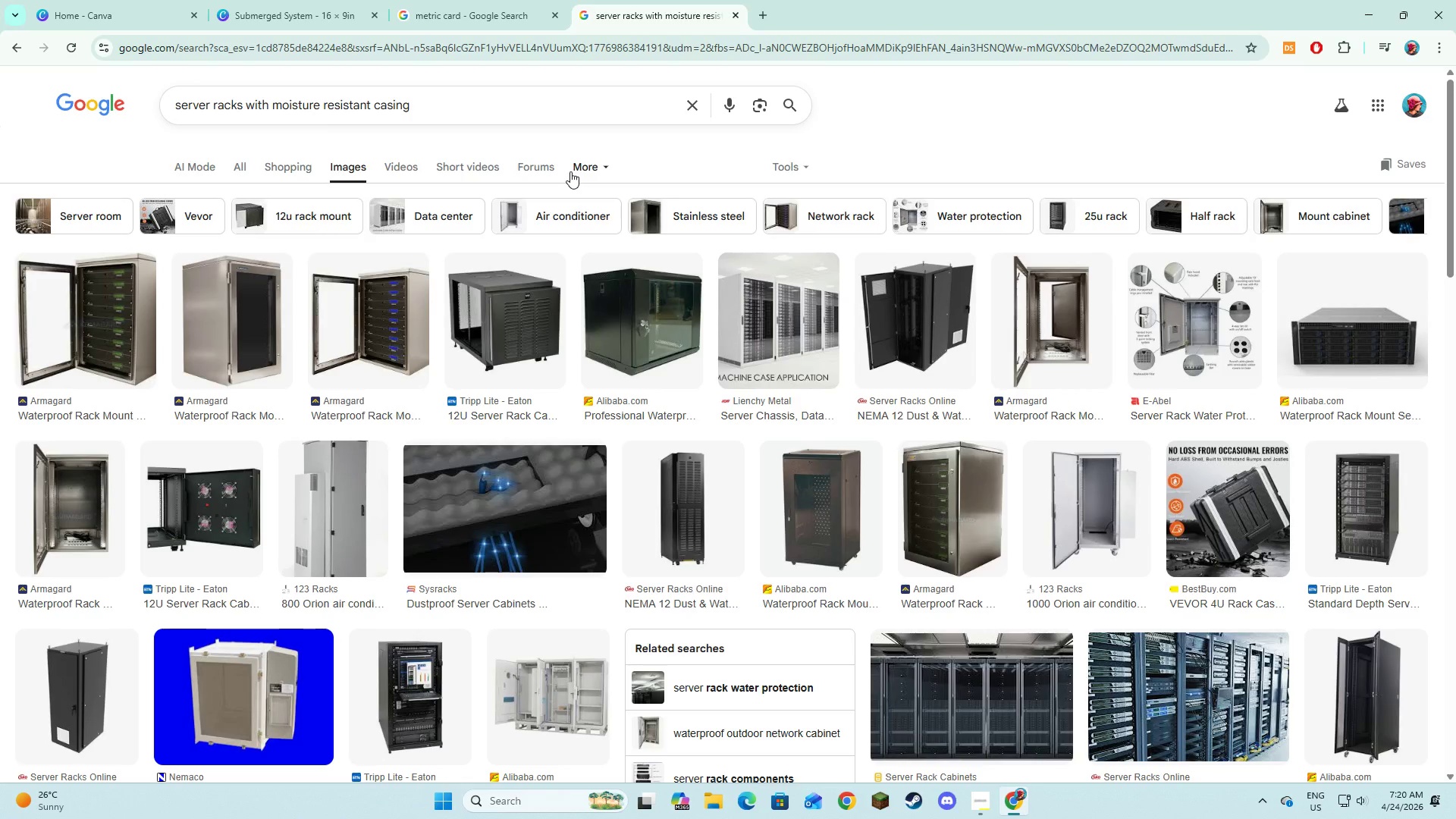 
wait(7.78)
 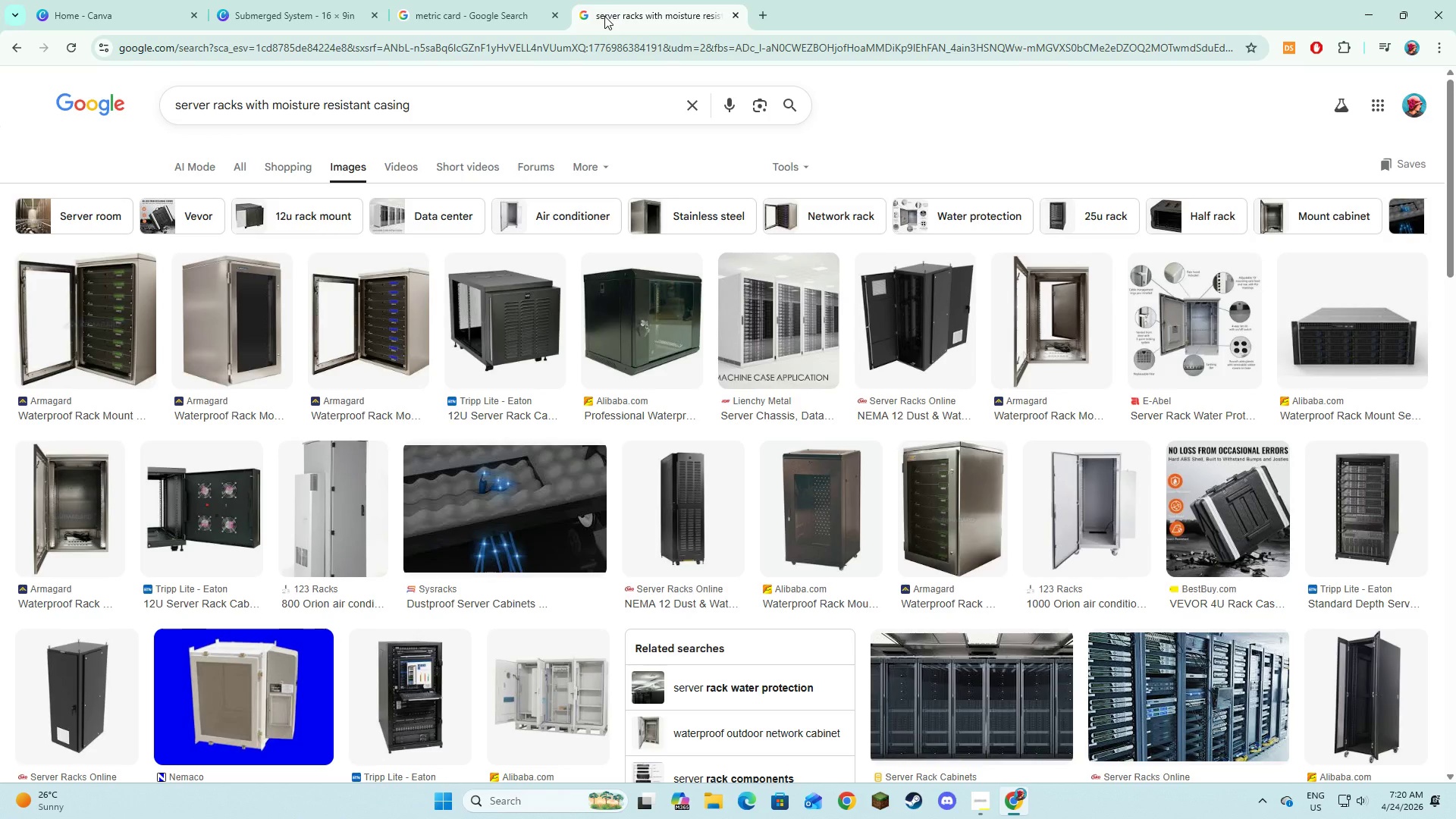 
left_click([272, 14])
 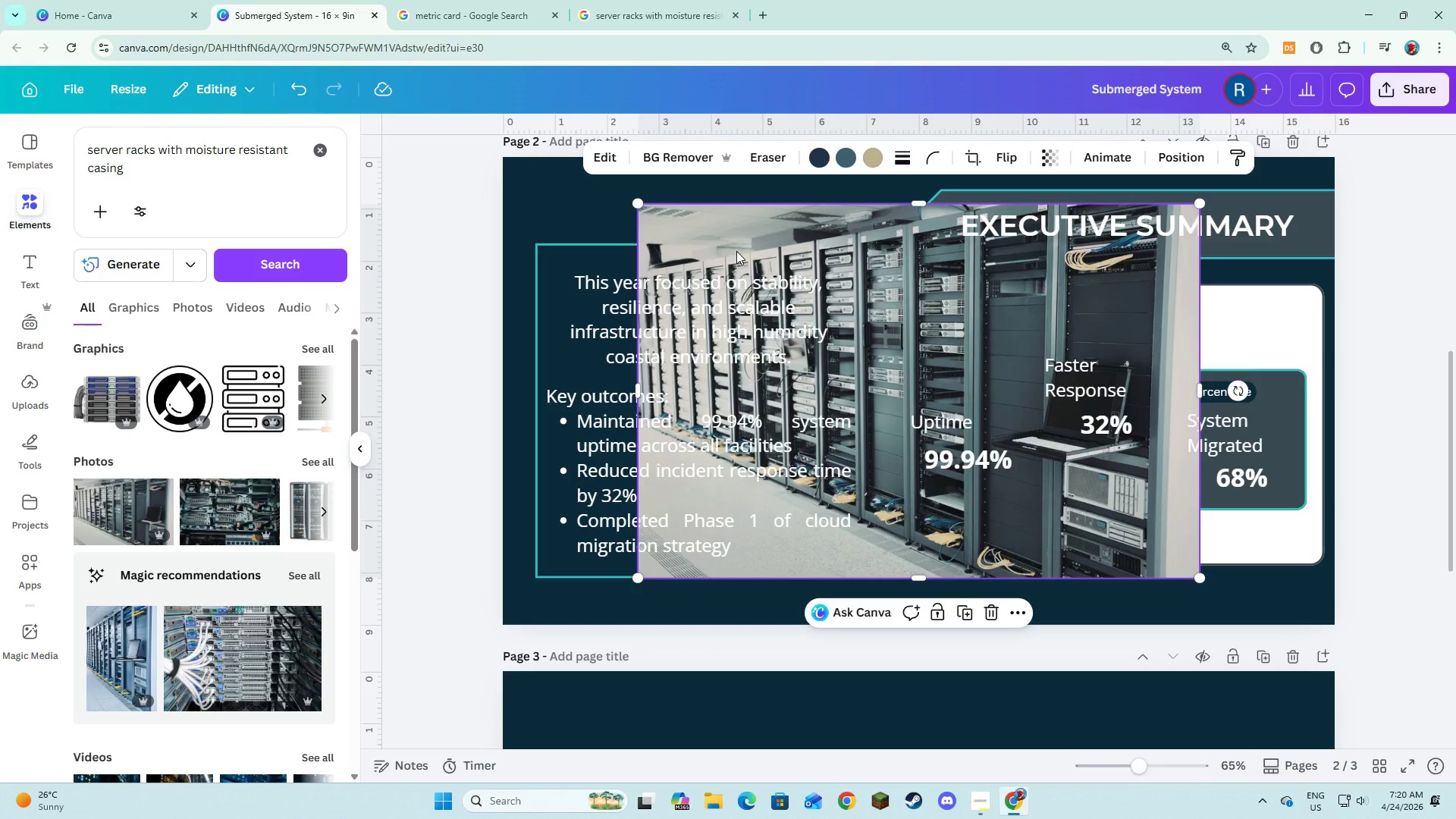 
wait(8.95)
 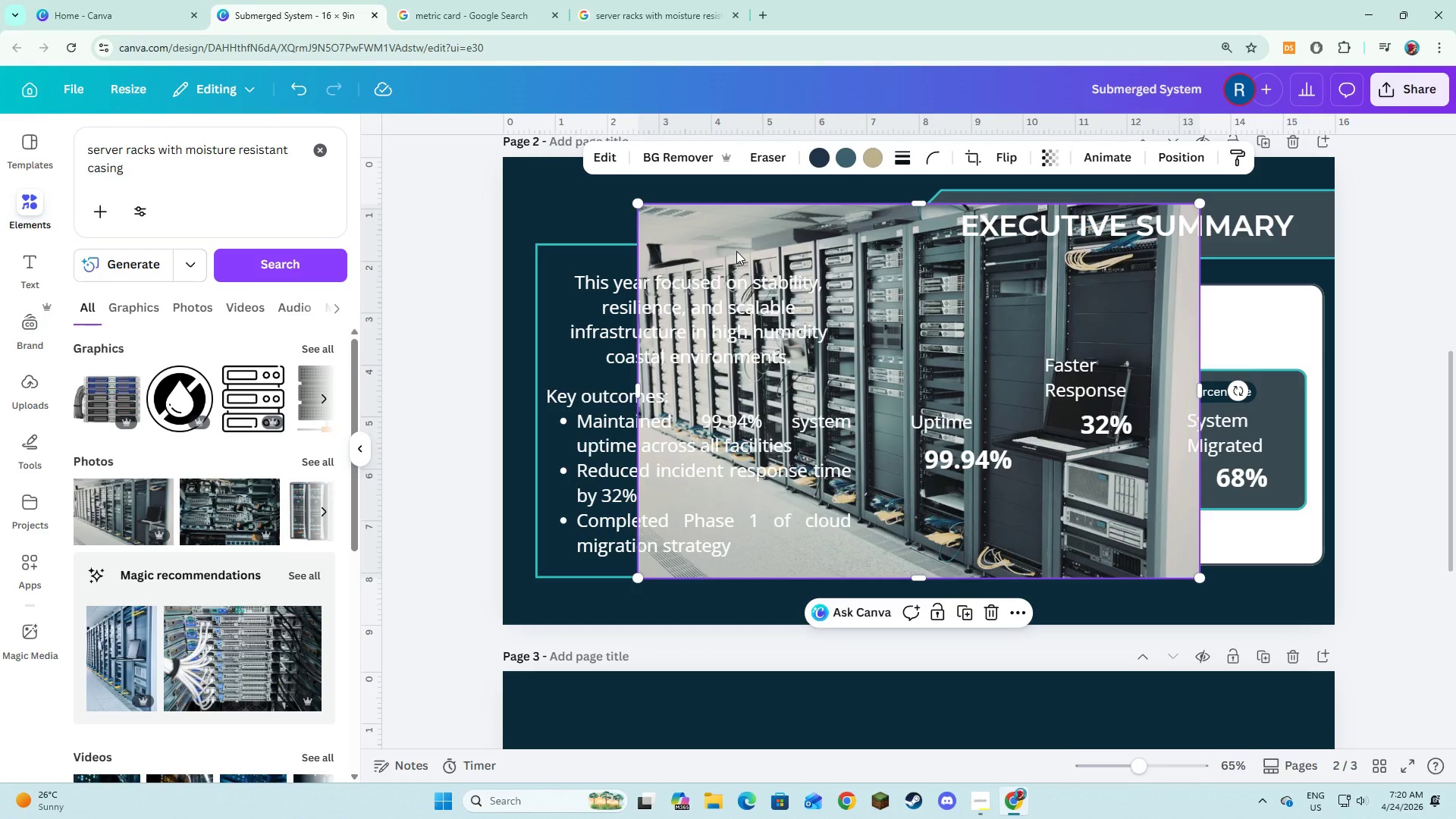 
right_click([739, 237])
 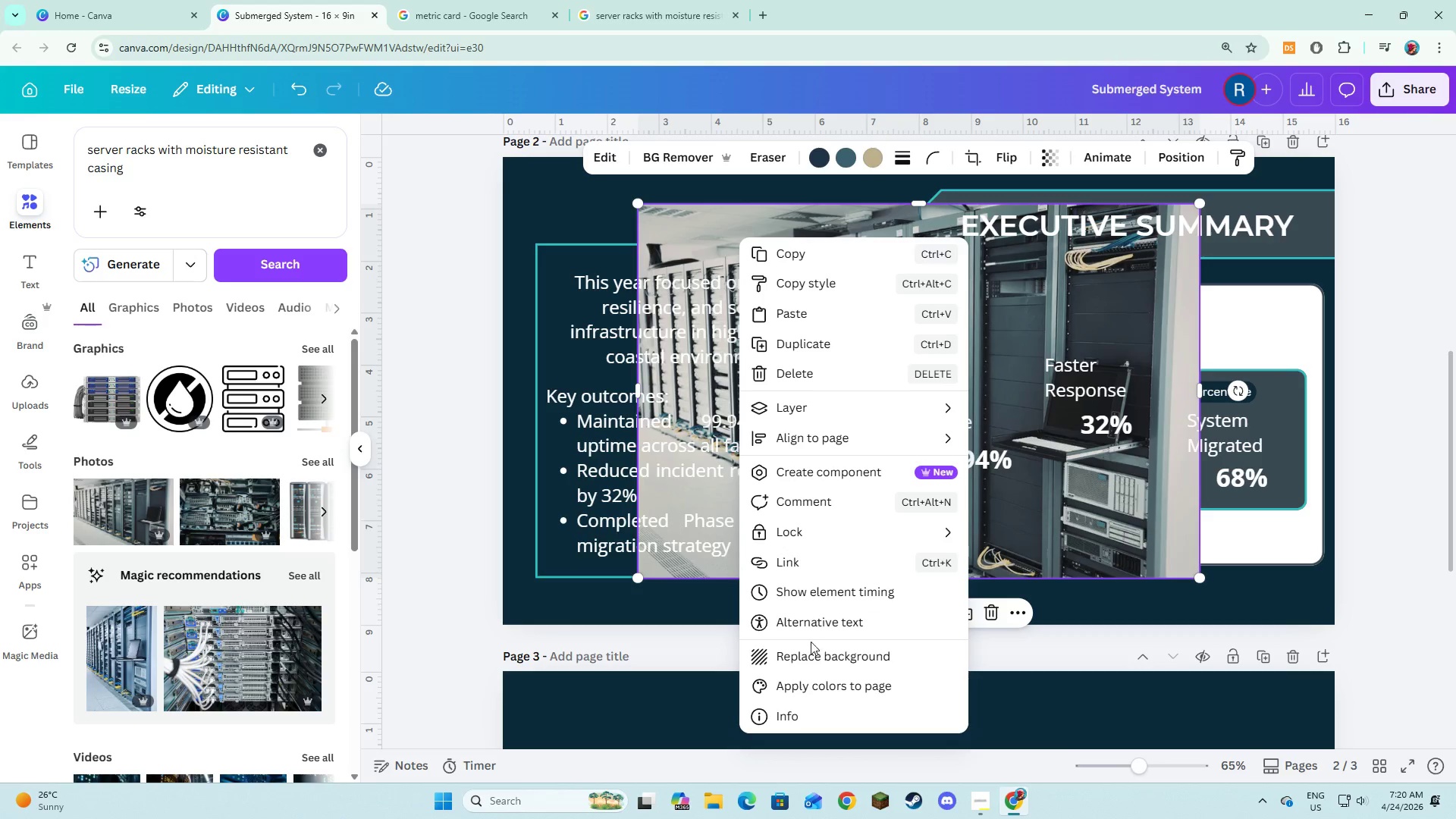 
left_click([811, 654])
 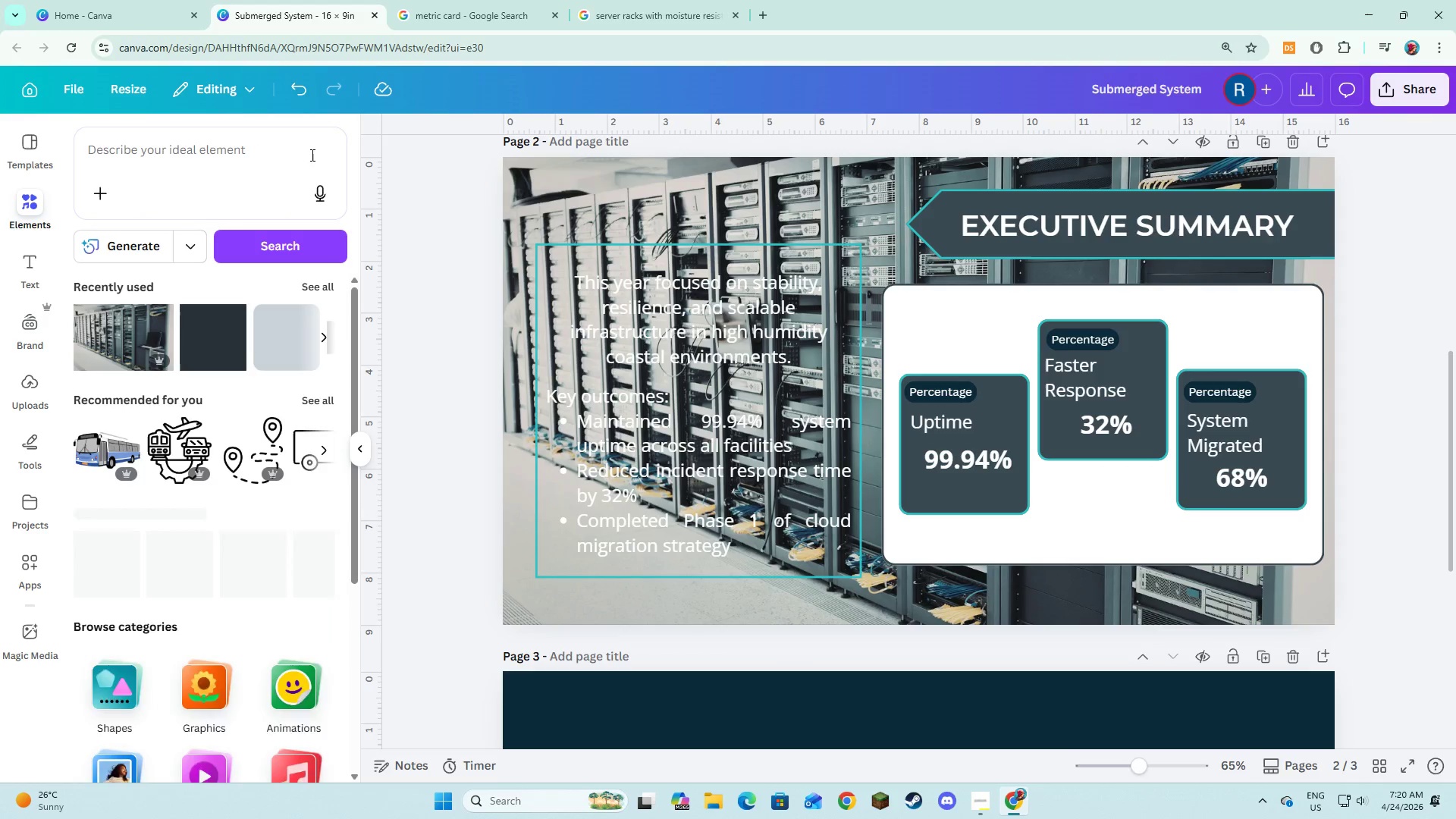 
wait(5.03)
 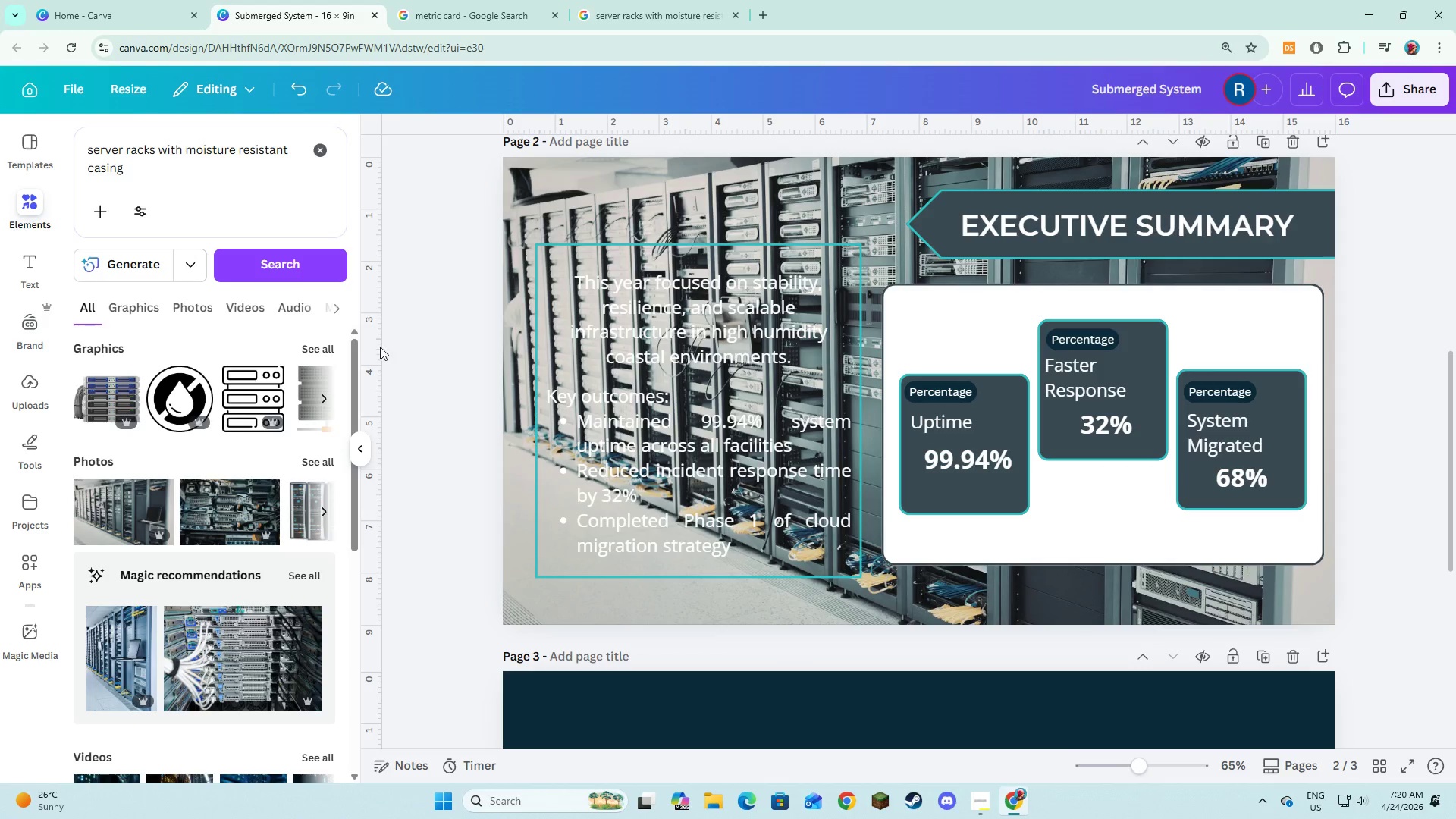 
left_click([202, 351])
 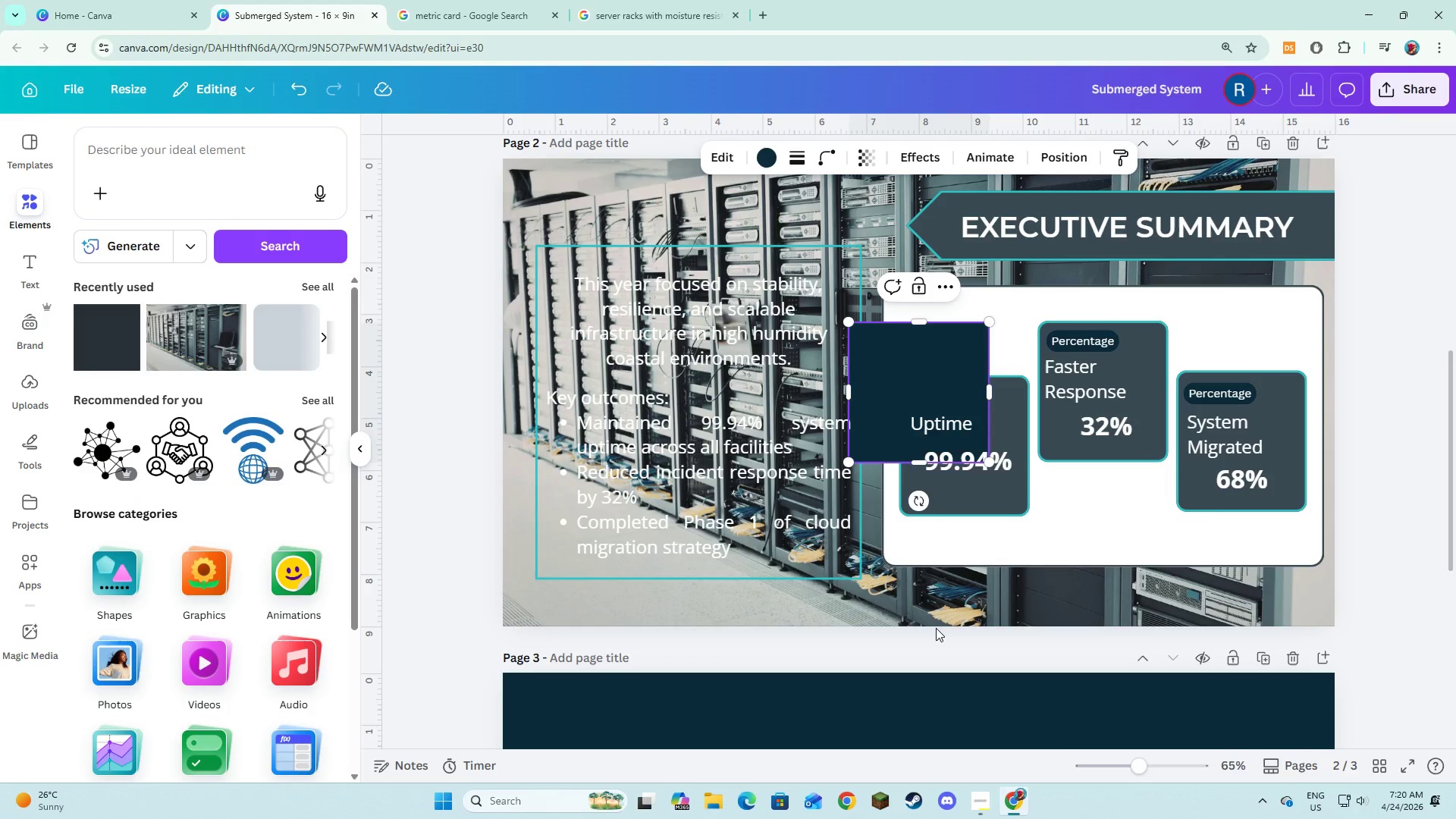 
left_click([936, 611])
 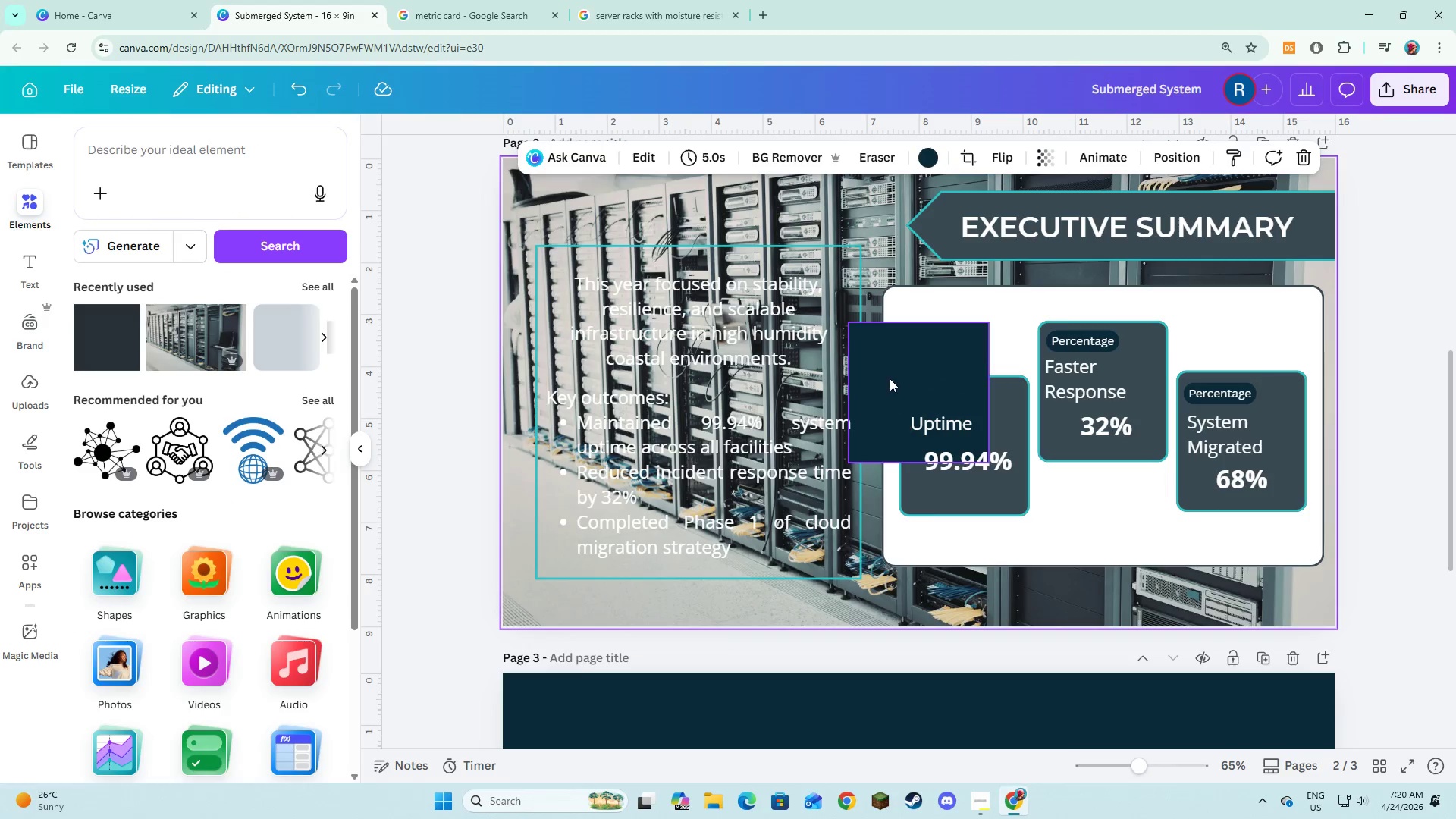 
left_click([890, 378])
 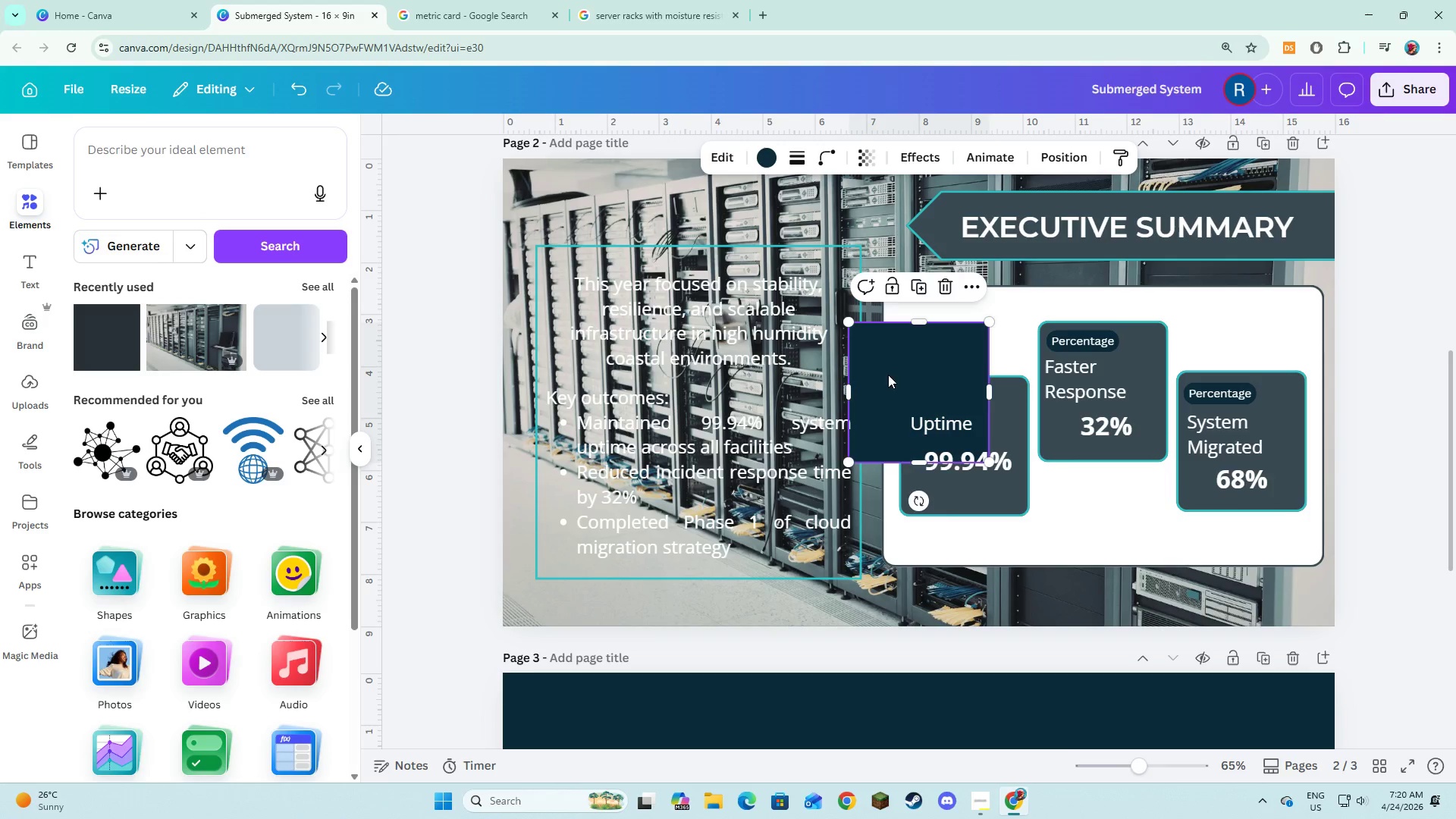 
left_click_drag(start_coordinate=[888, 375], to_coordinate=[545, 213])
 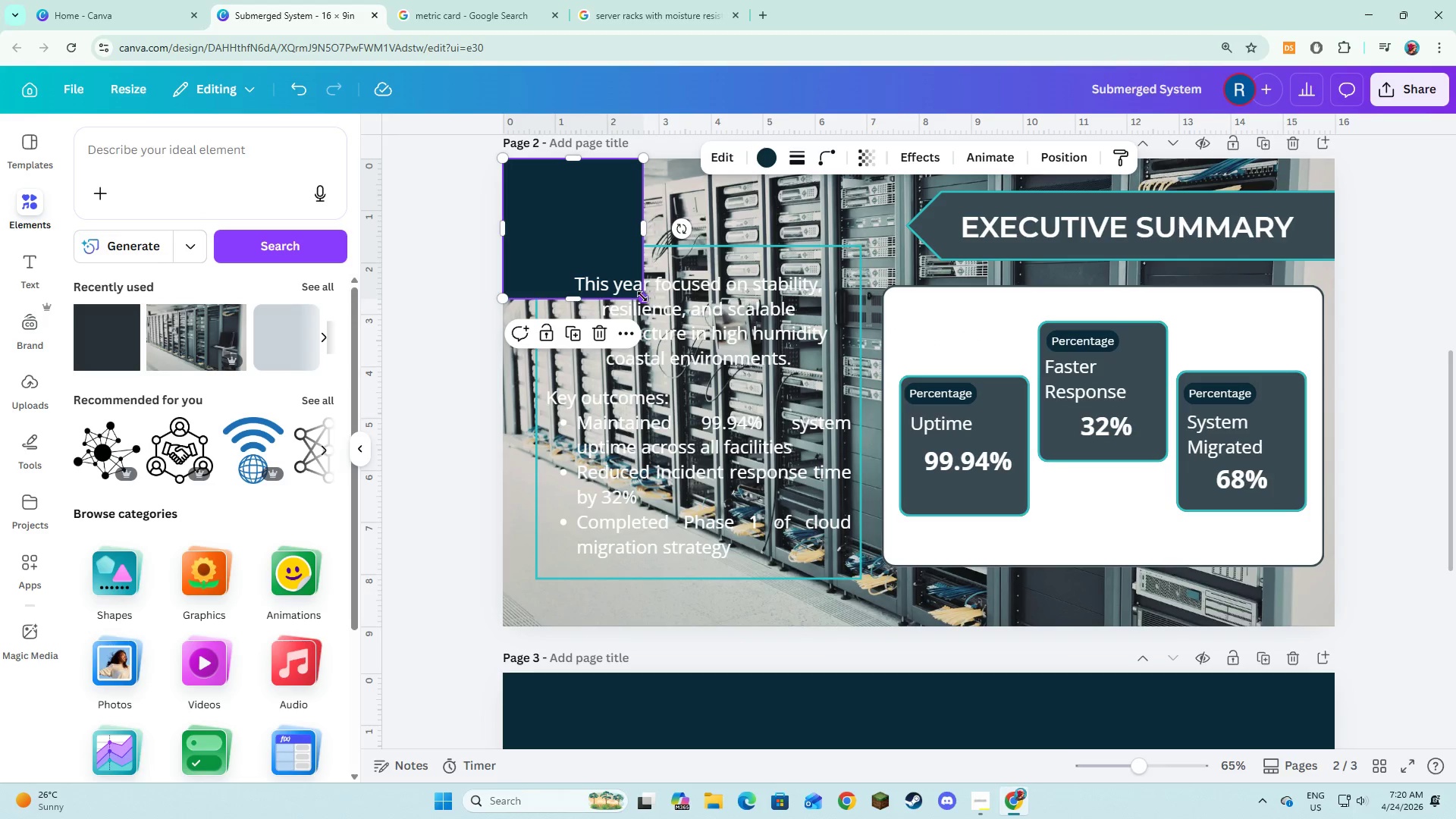 
left_click_drag(start_coordinate=[642, 297], to_coordinate=[1330, 626])
 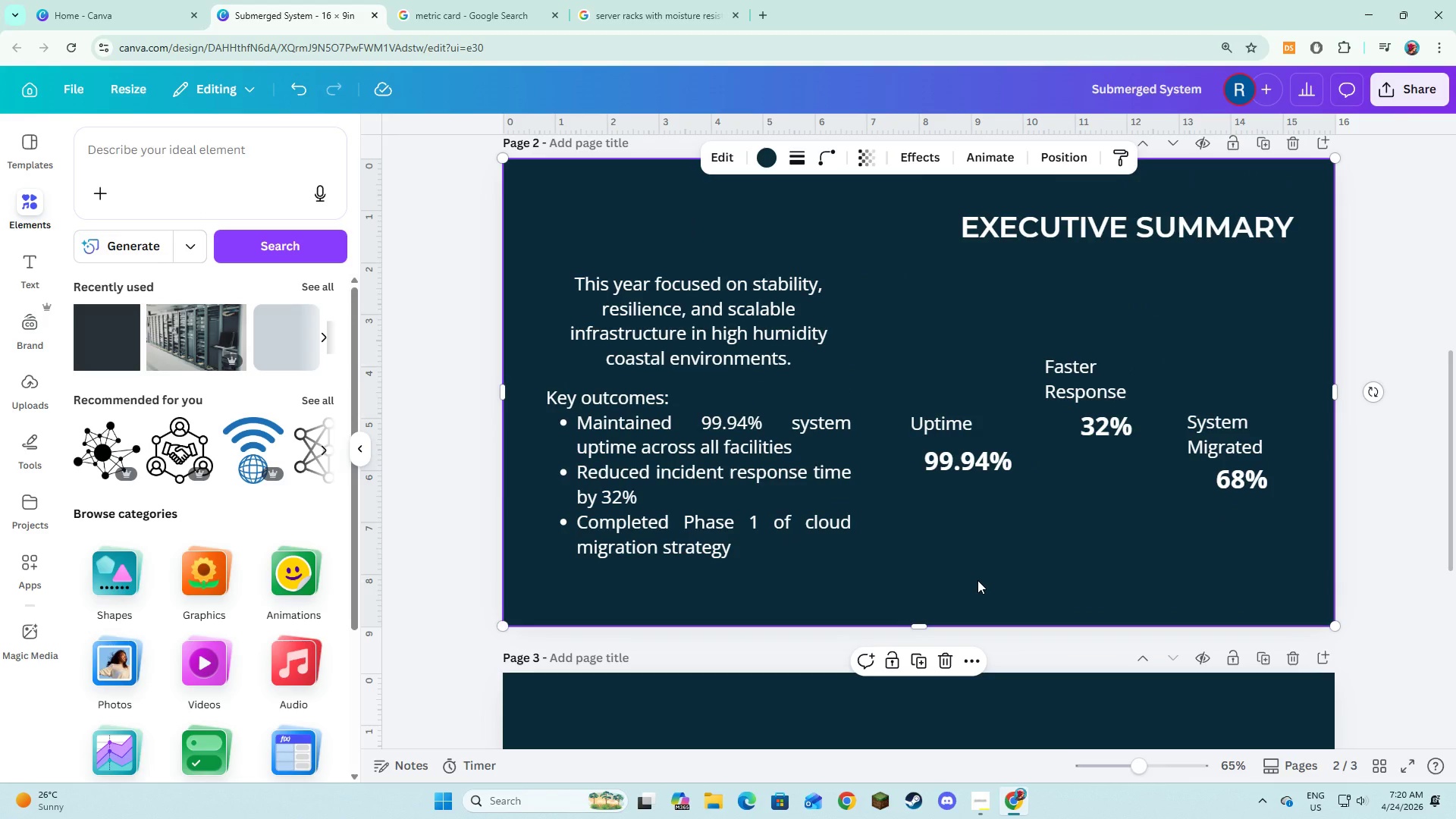 
right_click([977, 580])
 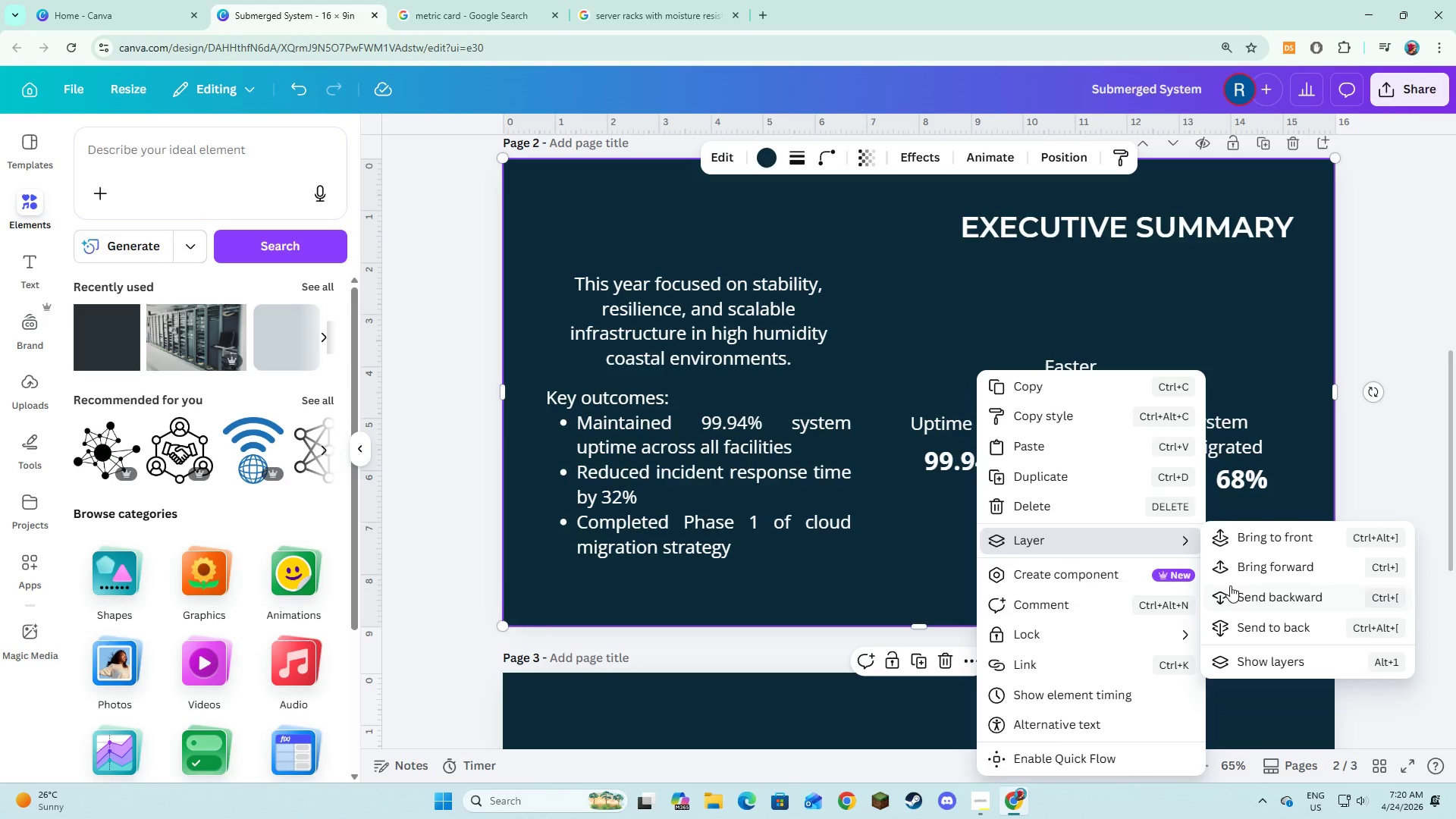 
left_click([1243, 619])
 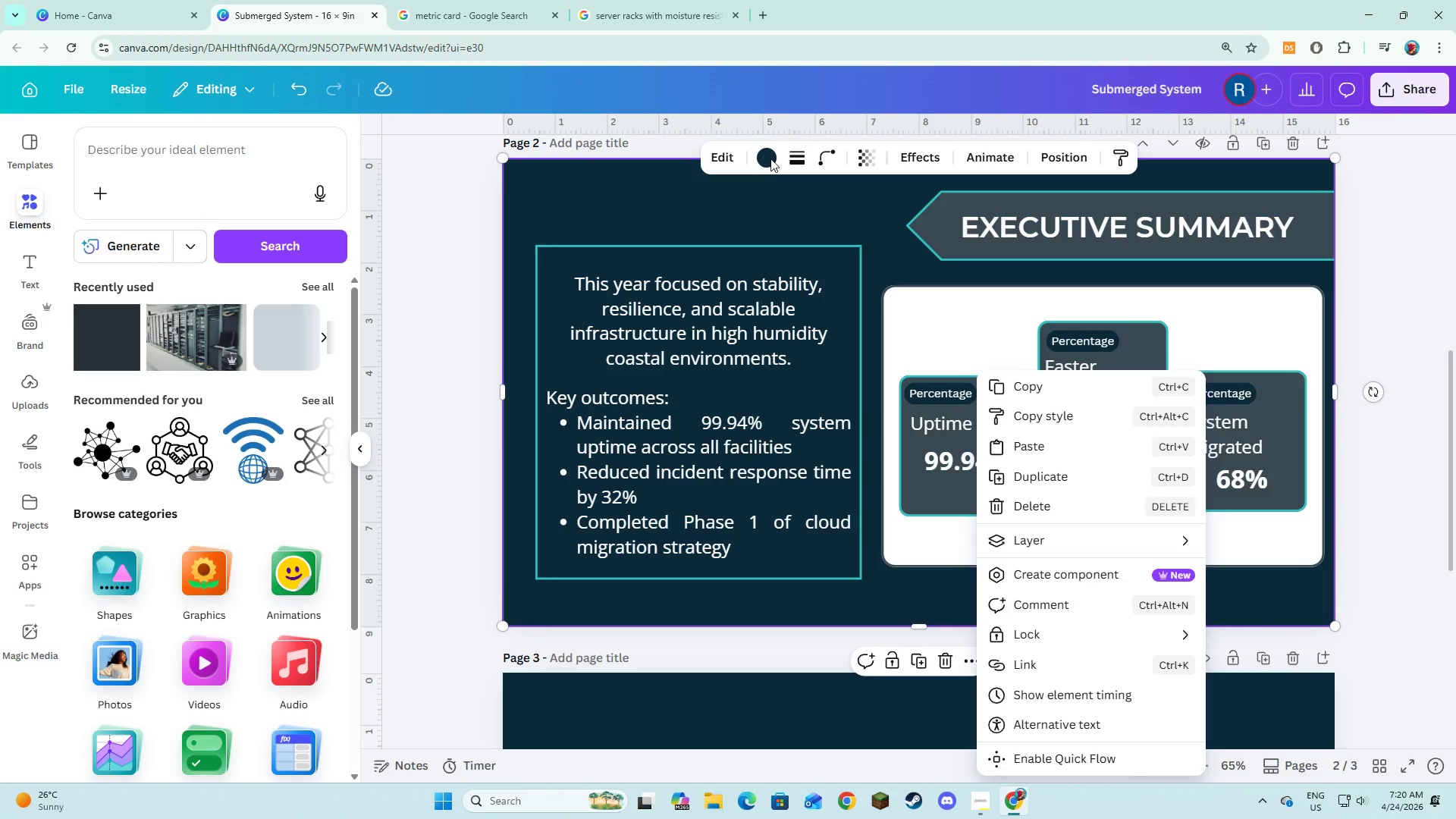 
left_click([860, 159])
 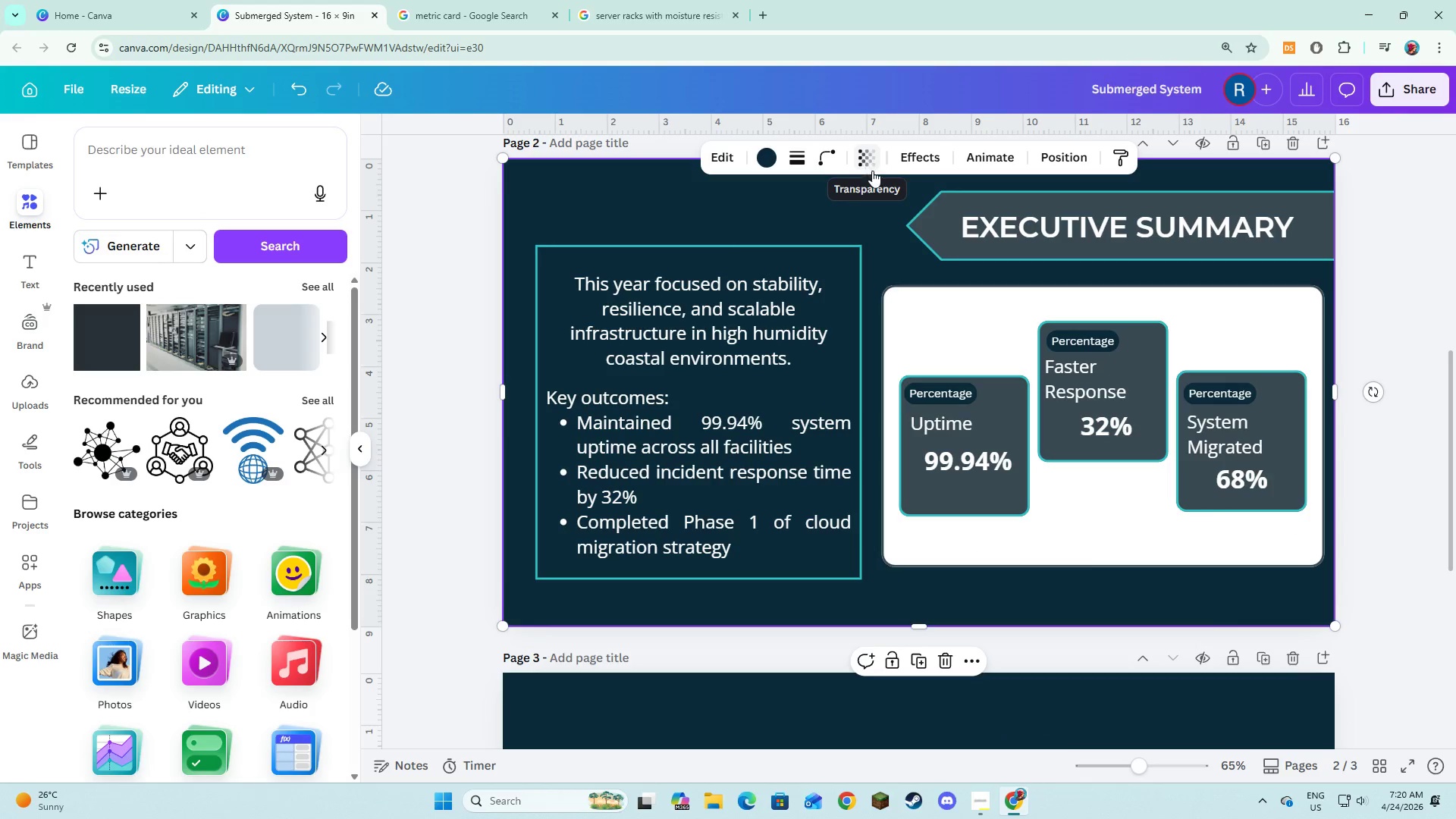 
left_click([866, 161])
 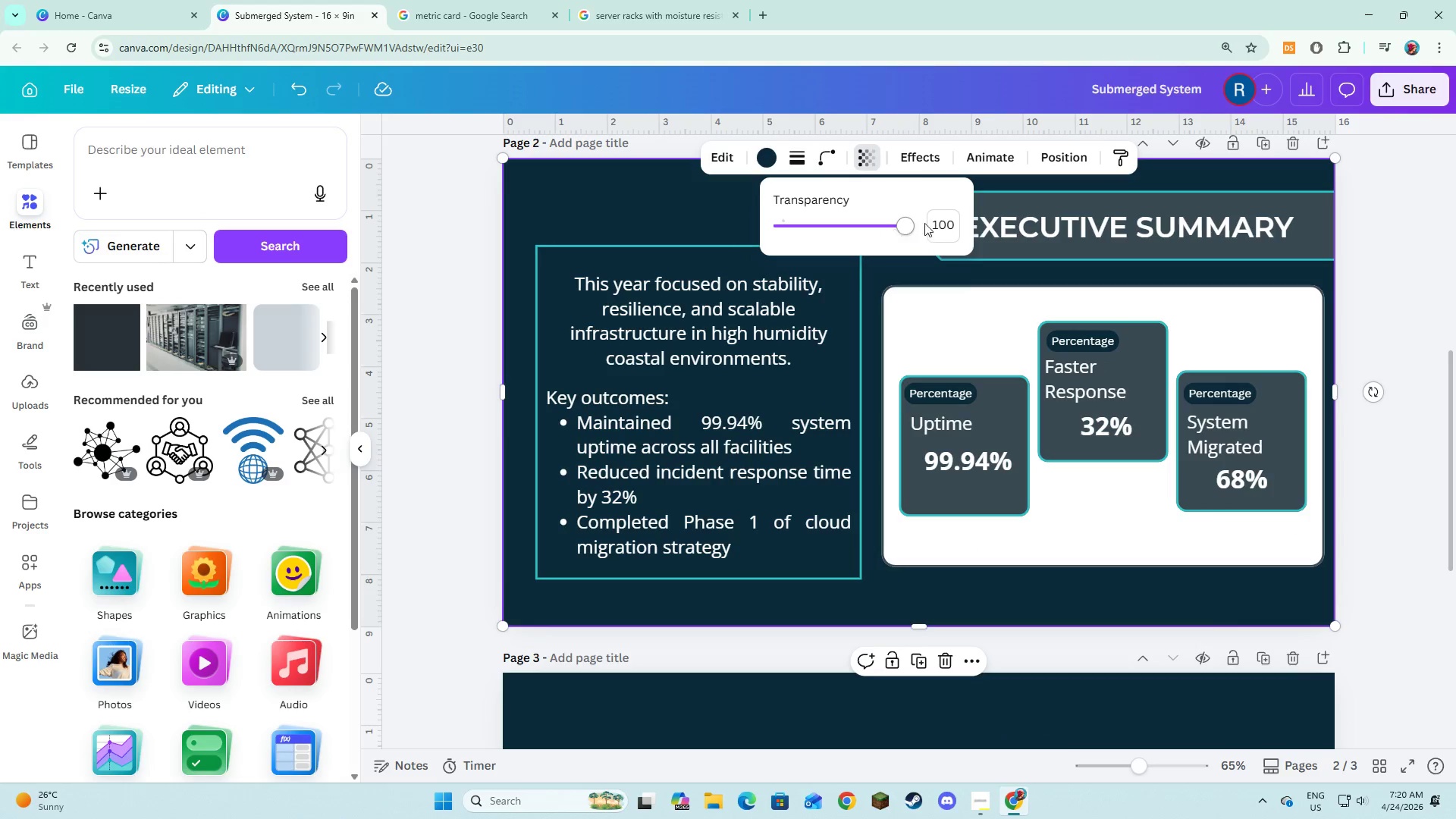 
left_click([927, 221])
 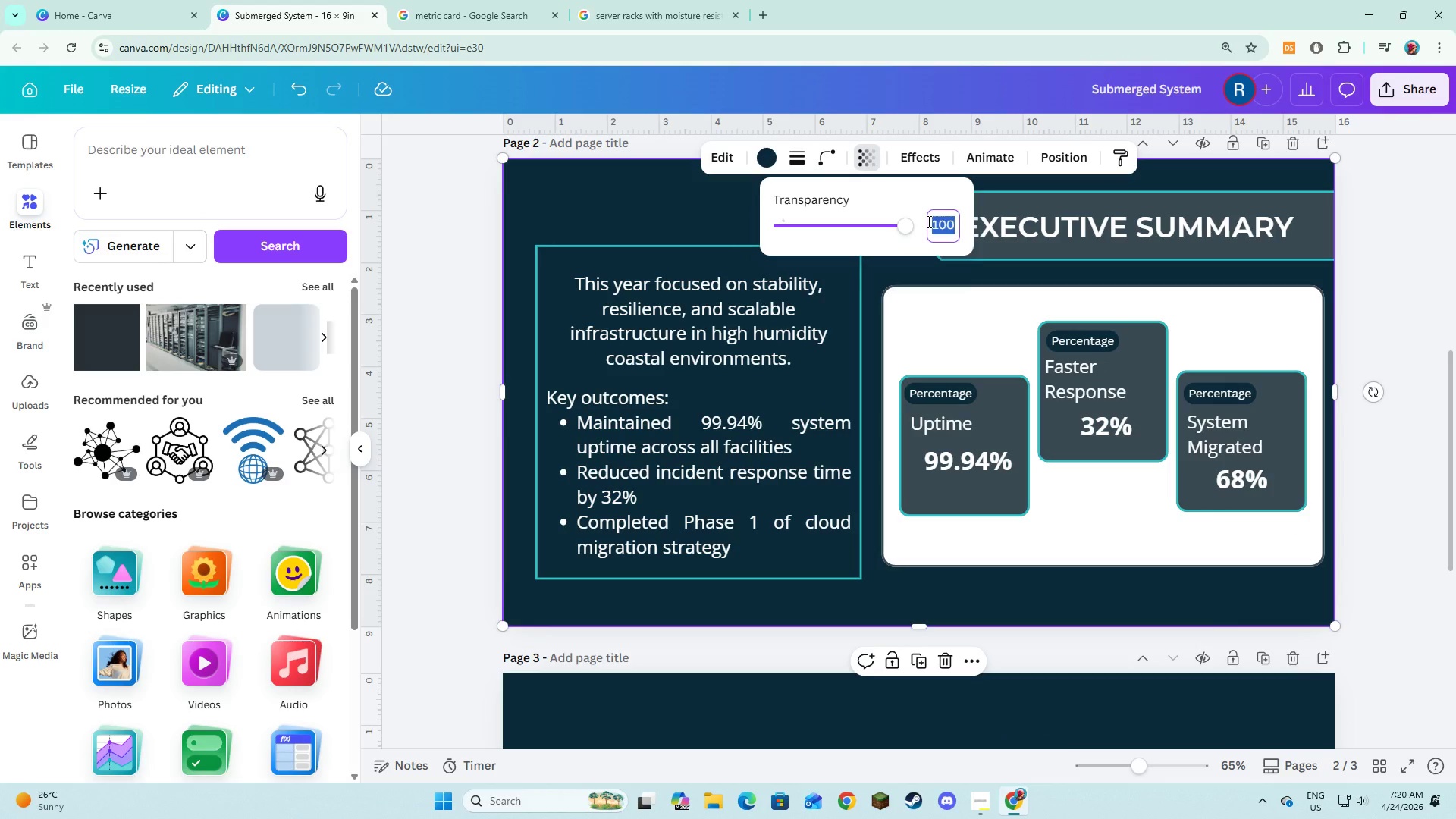 
key(Numpad7)
 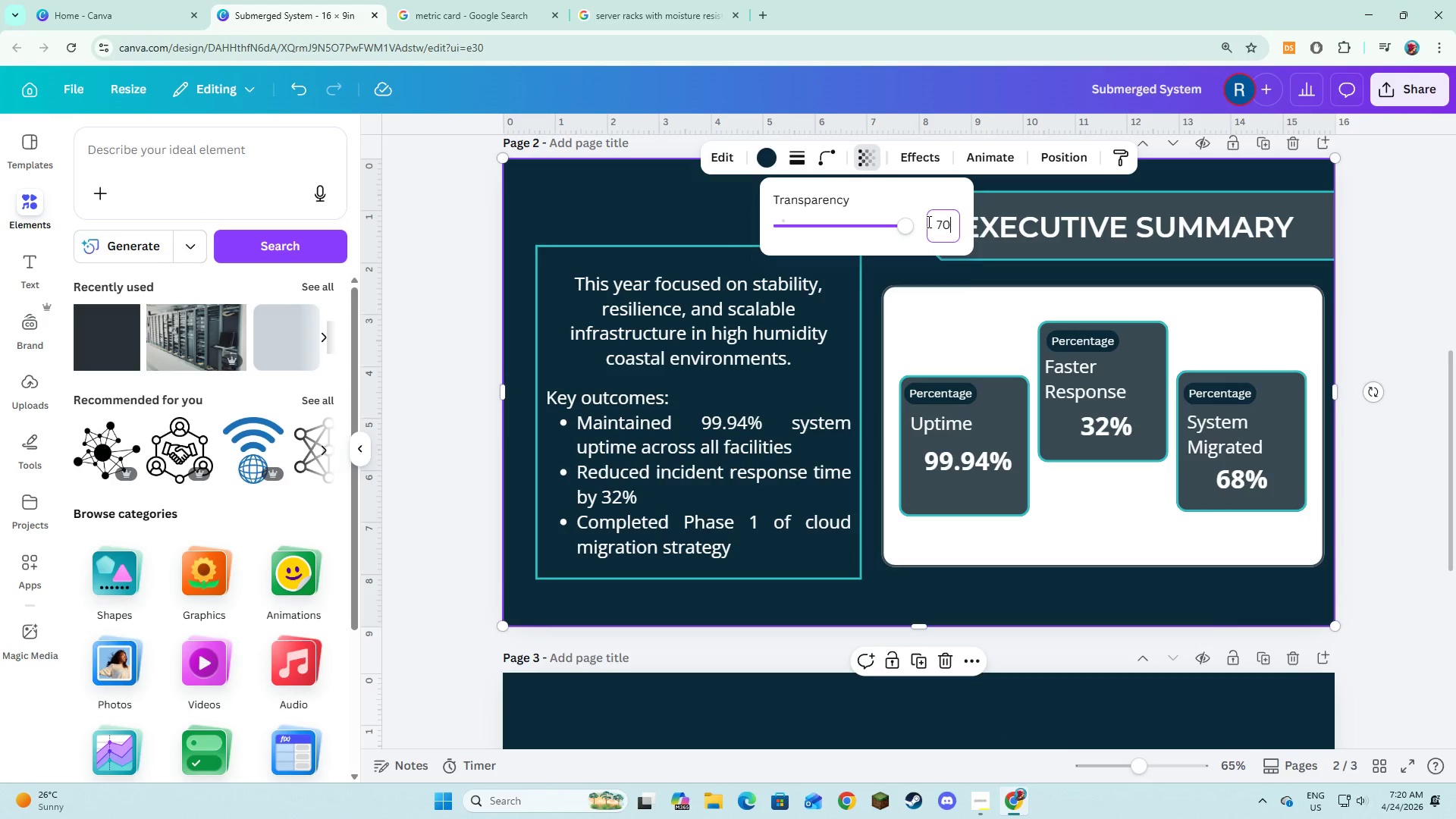 
key(Numpad0)
 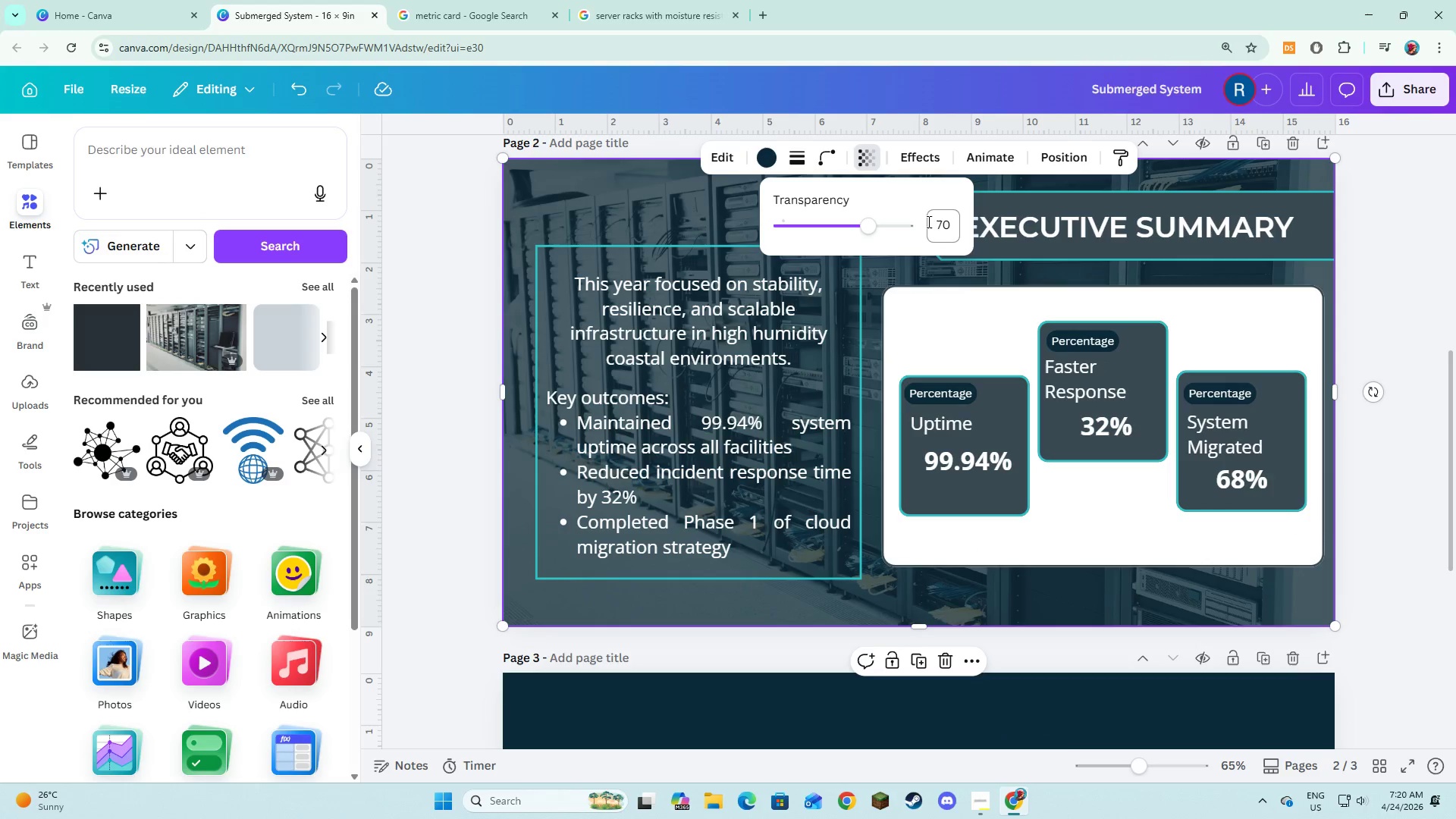 
key(NumpadEnter)
 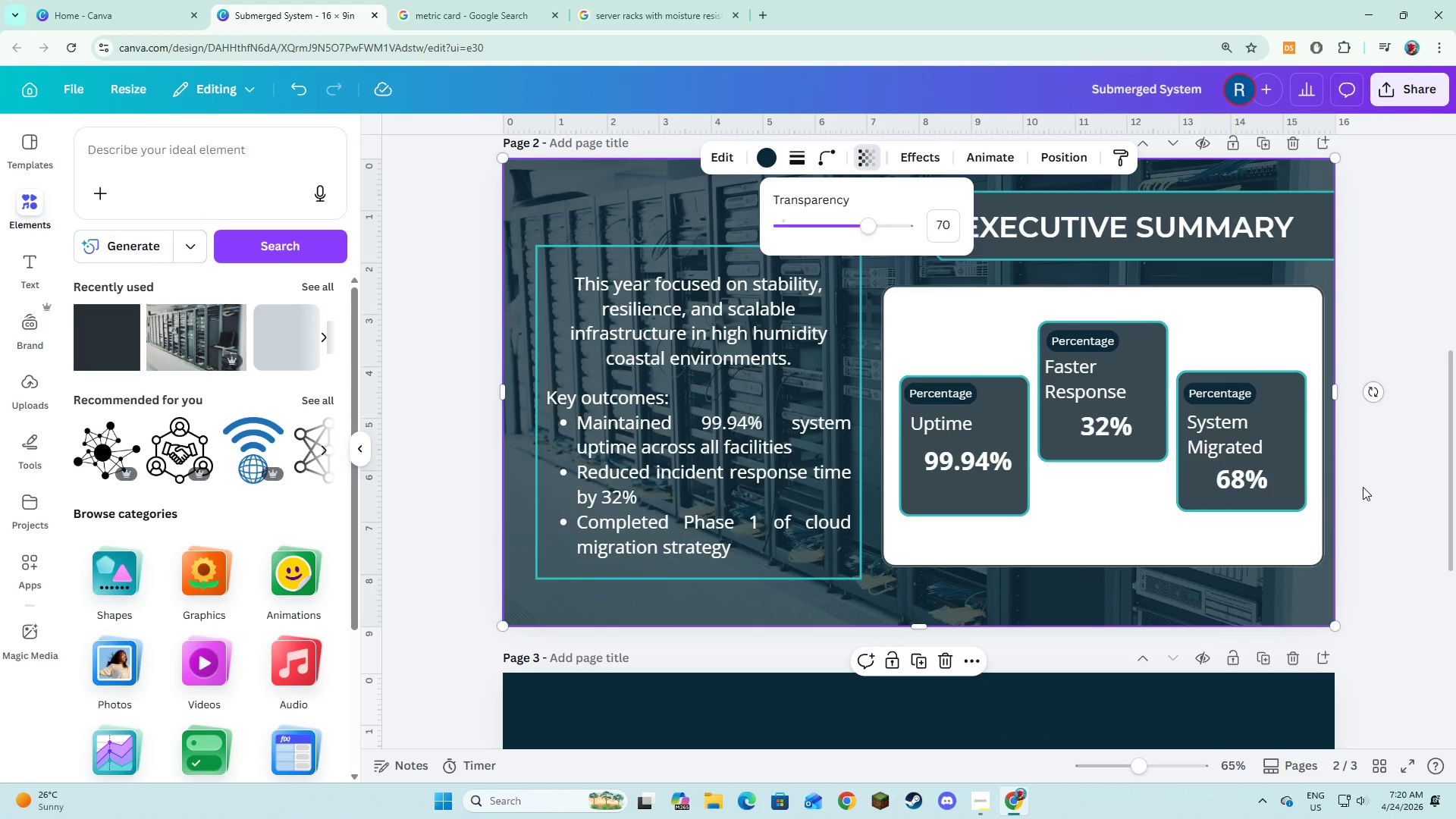 
double_click([1363, 487])
 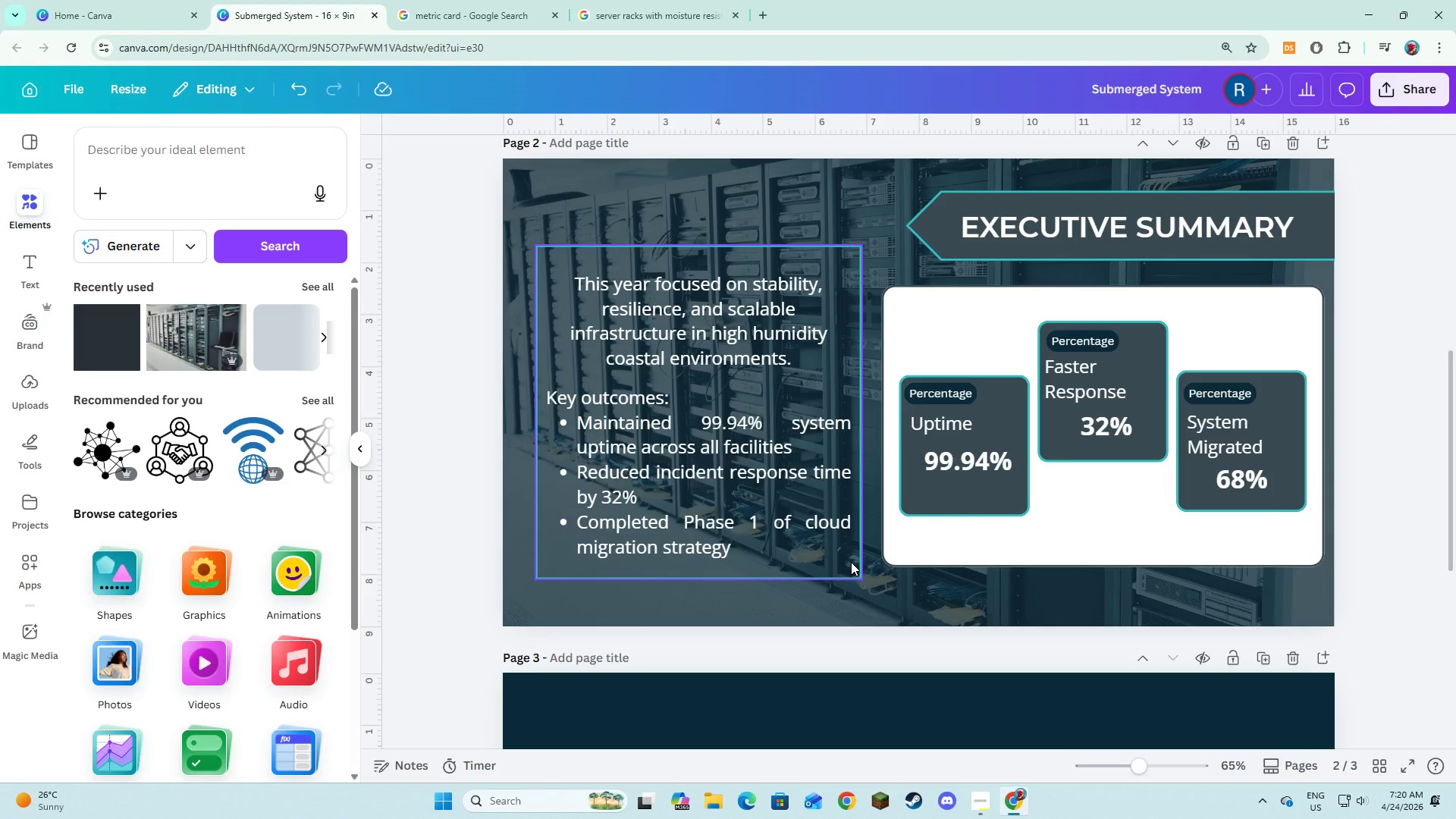 
wait(7.89)
 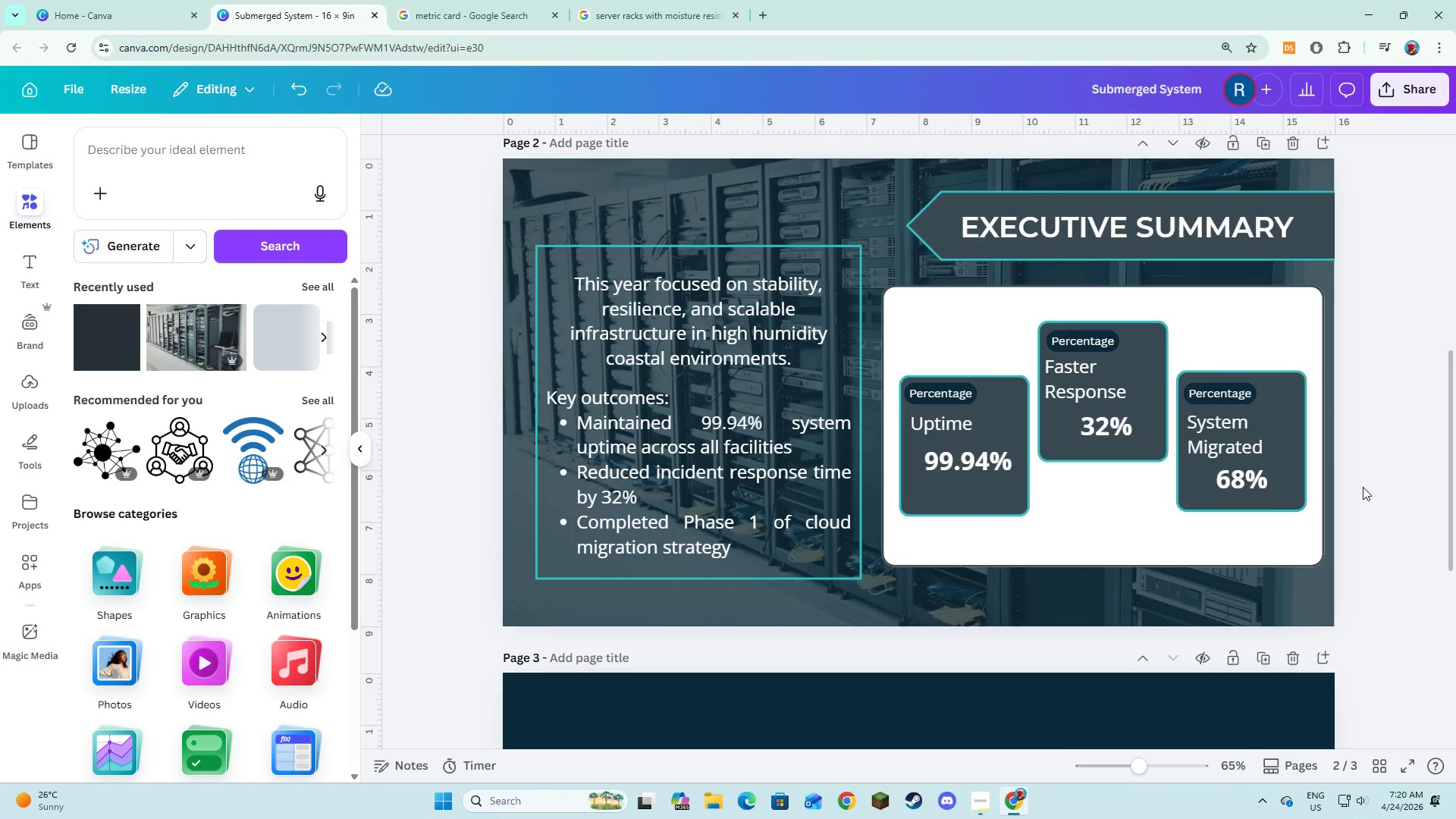 
left_click([851, 562])
 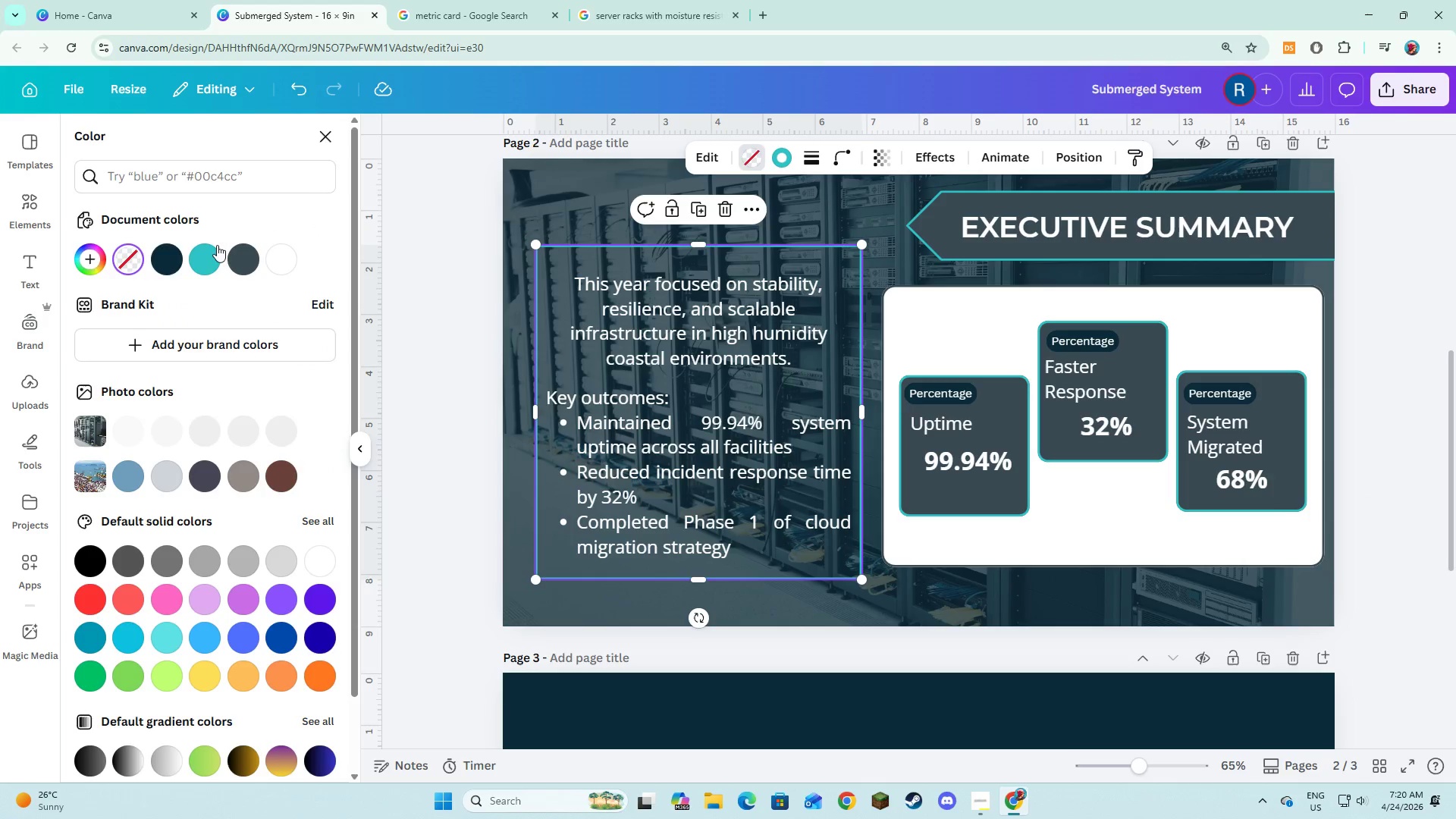 
left_click([246, 253])
 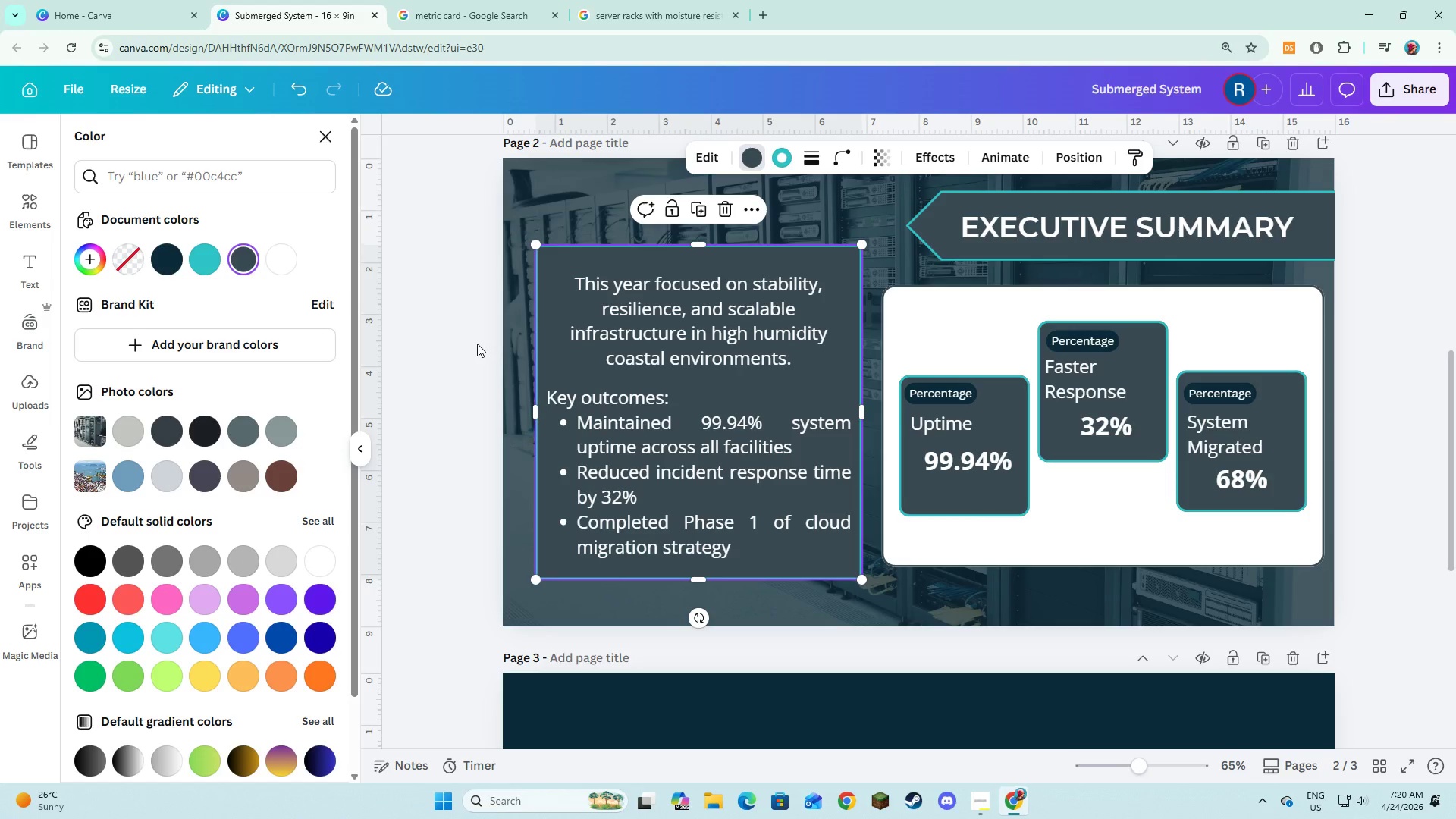 
double_click([477, 344])
 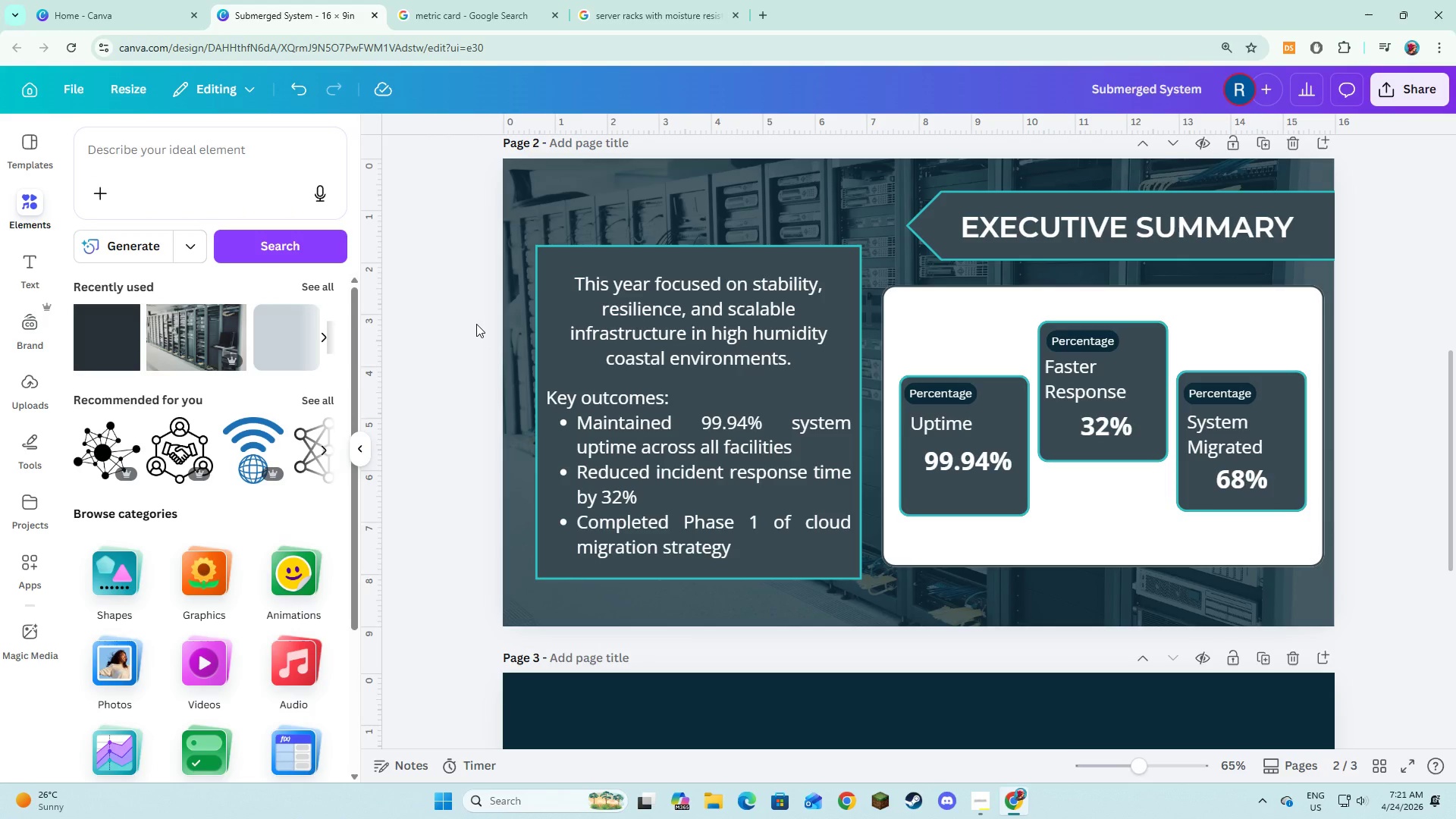 
wait(13.58)
 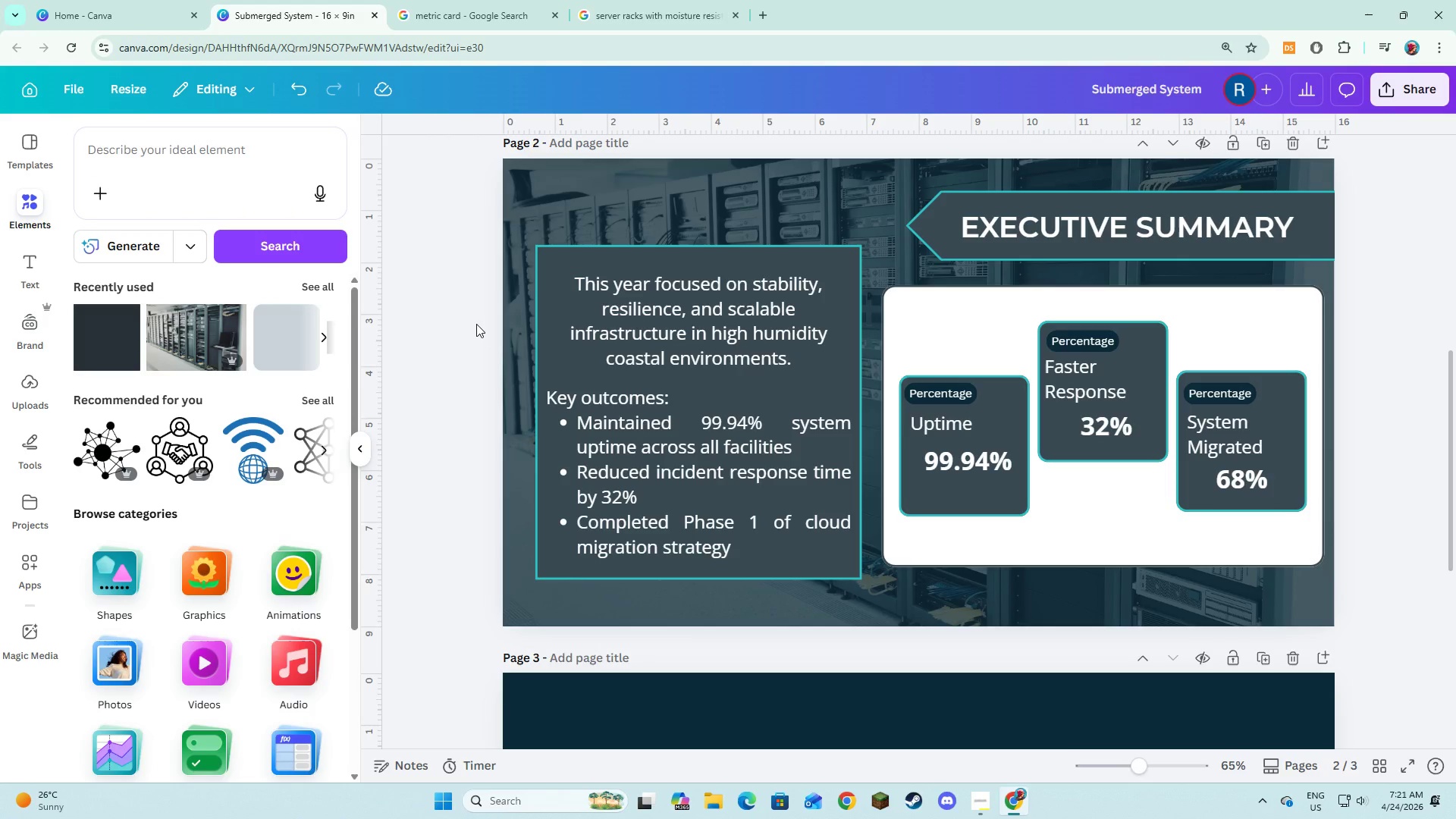 
scroll: coordinate [572, 477], scroll_direction: down, amount: 2.0
 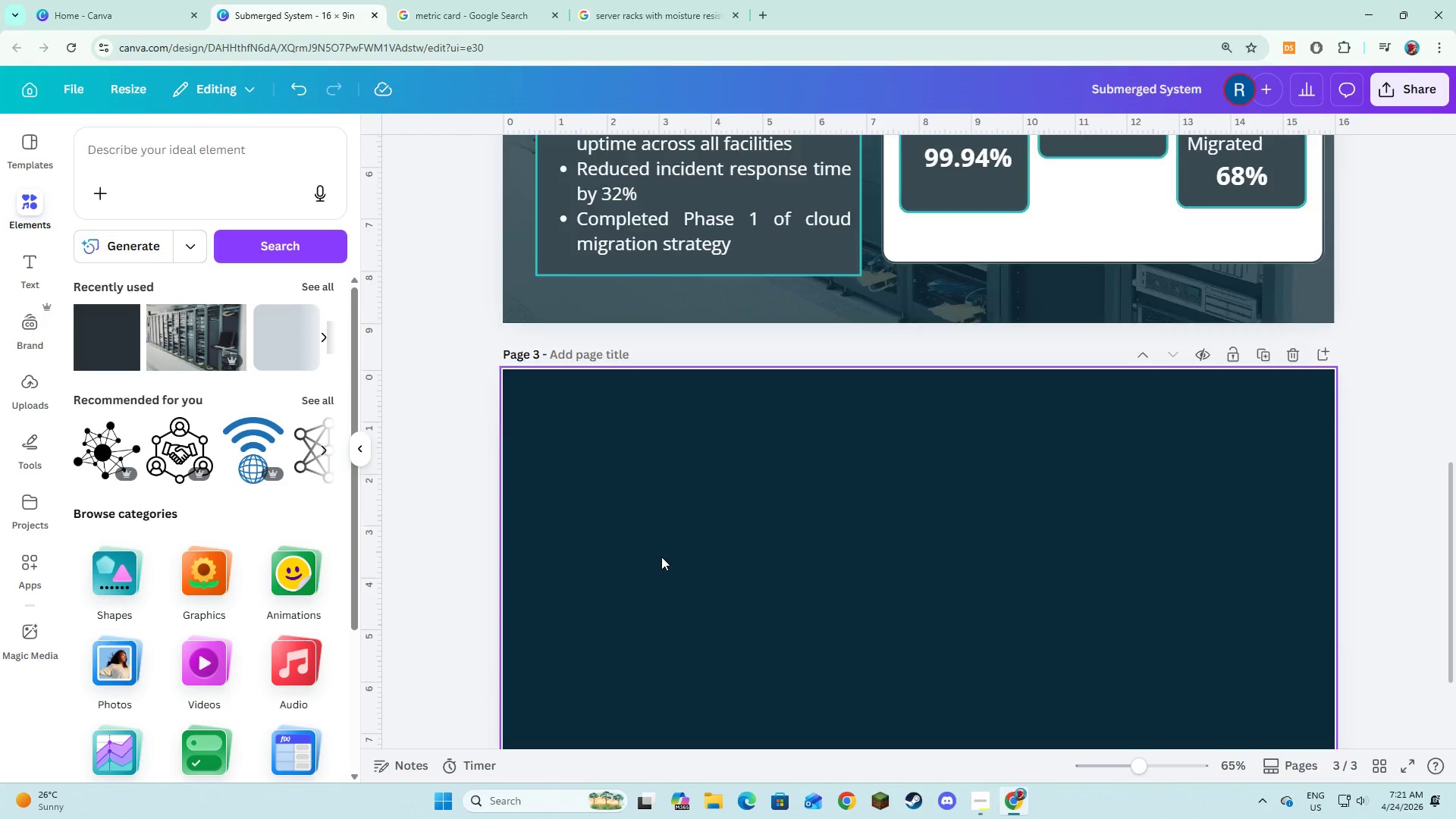 
left_click([667, 544])
 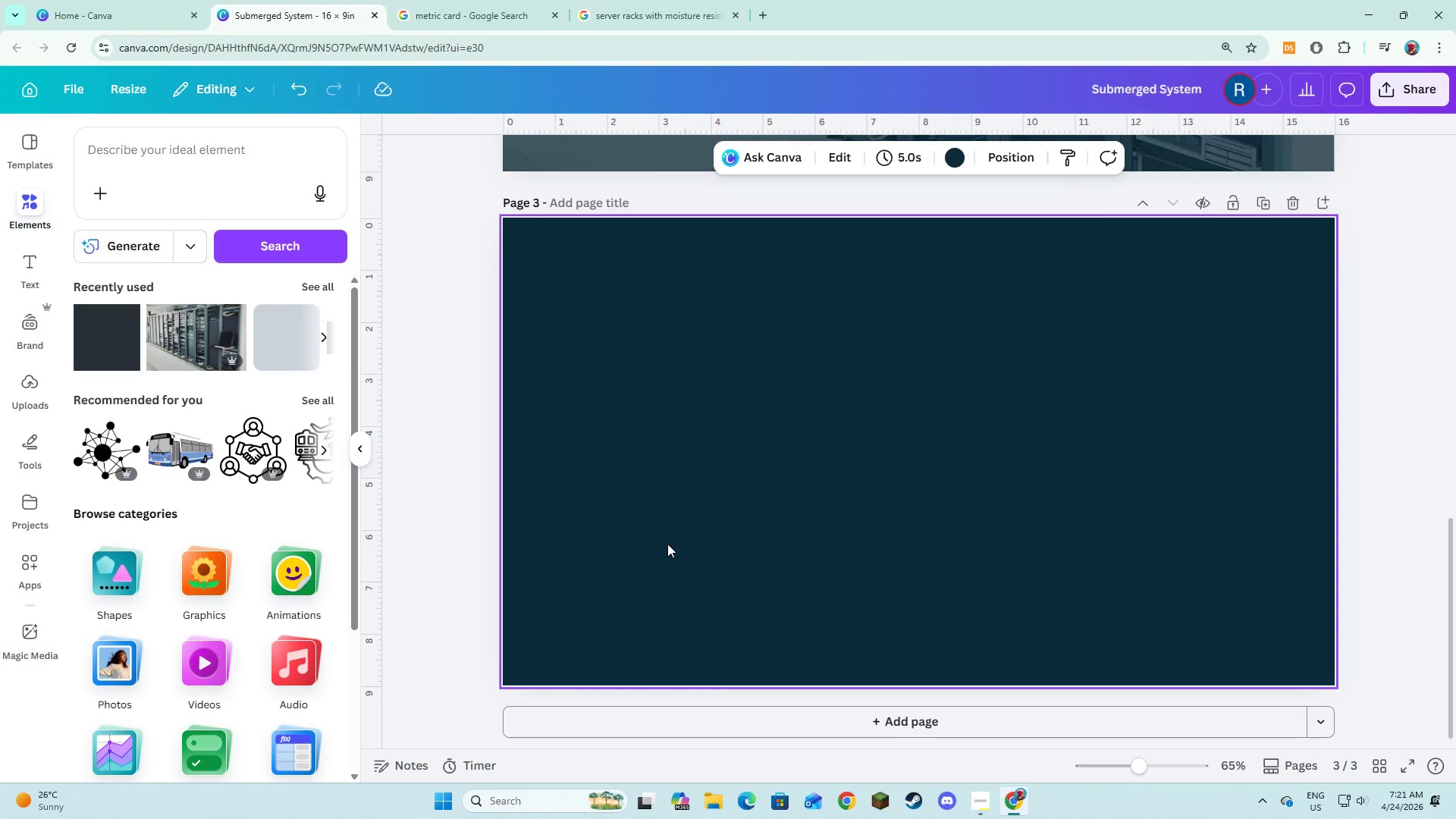 
scroll: coordinate [661, 557], scroll_direction: down, amount: 2.0
 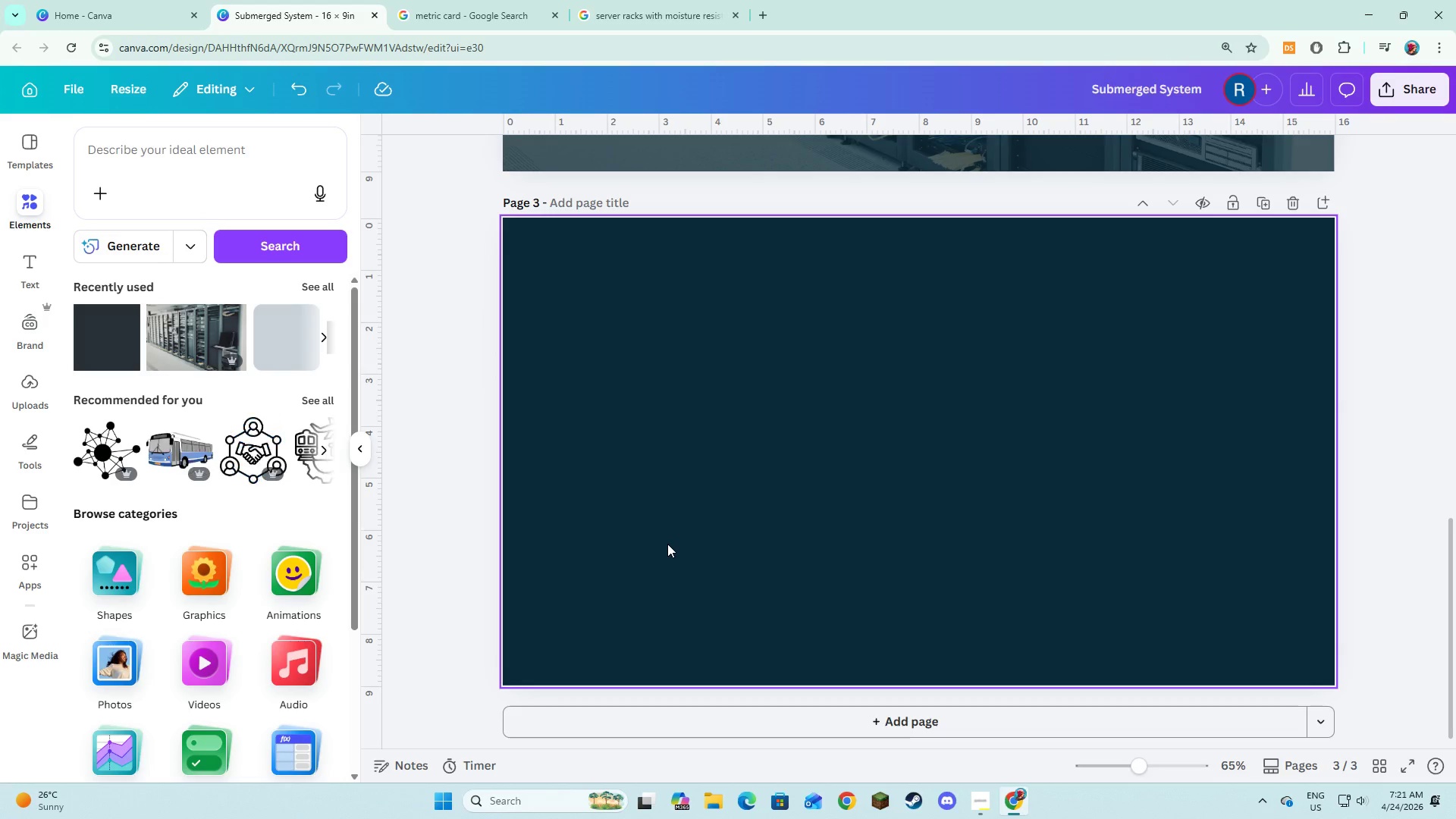 
wait(7.34)
 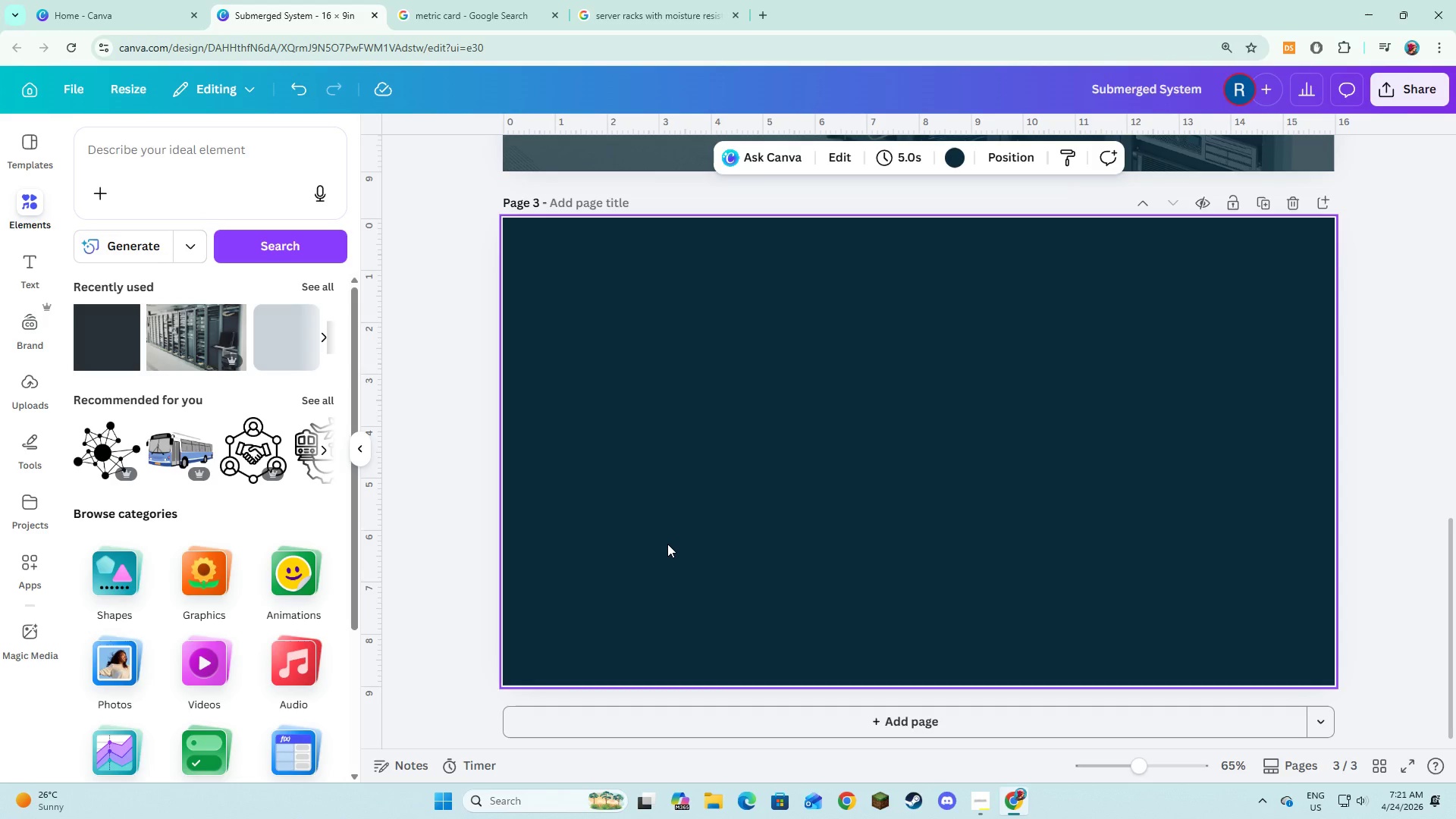 
scroll: coordinate [667, 544], scroll_direction: up, amount: 7.0
 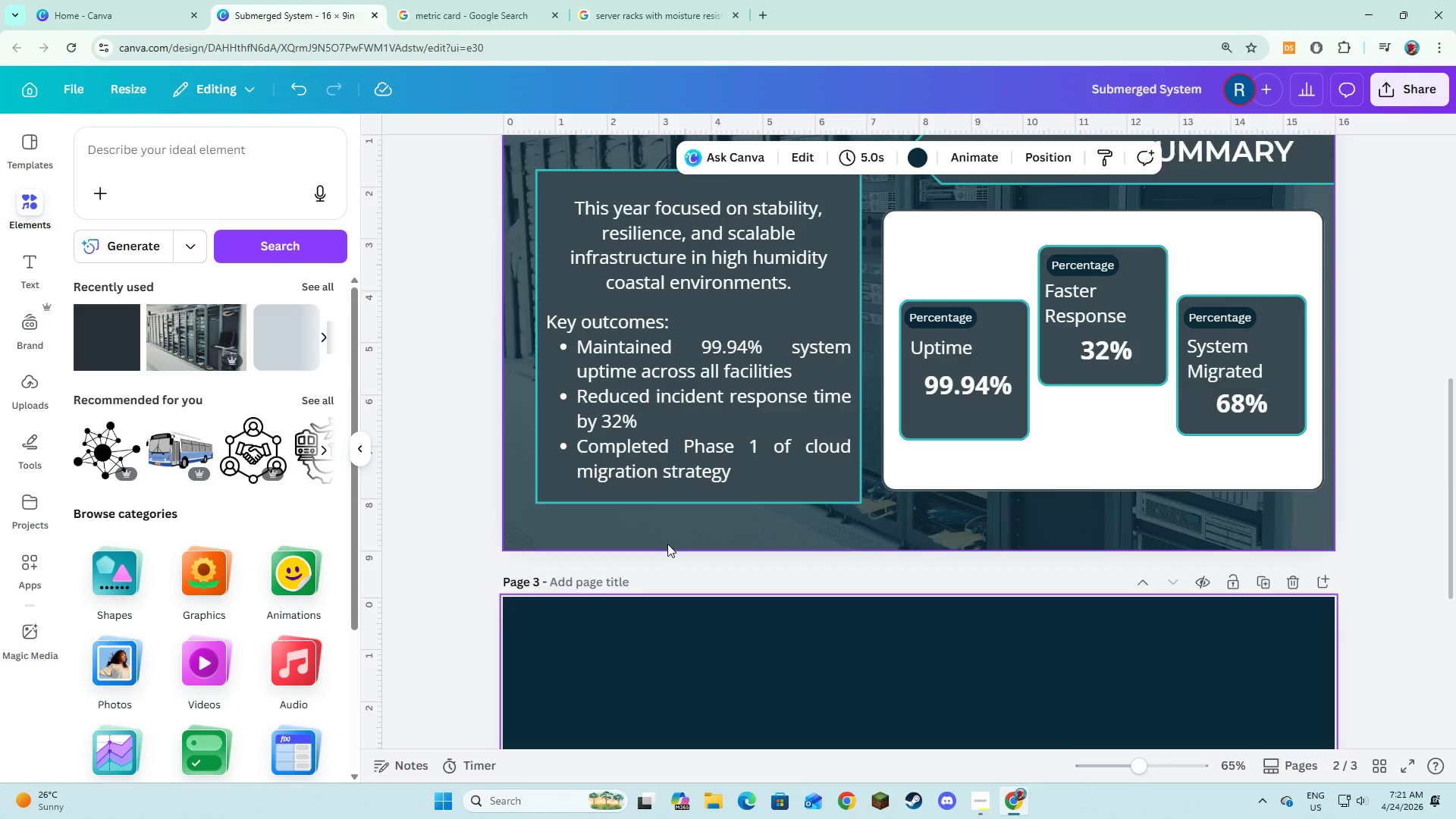 
scroll: coordinate [667, 544], scroll_direction: down, amount: 3.0
 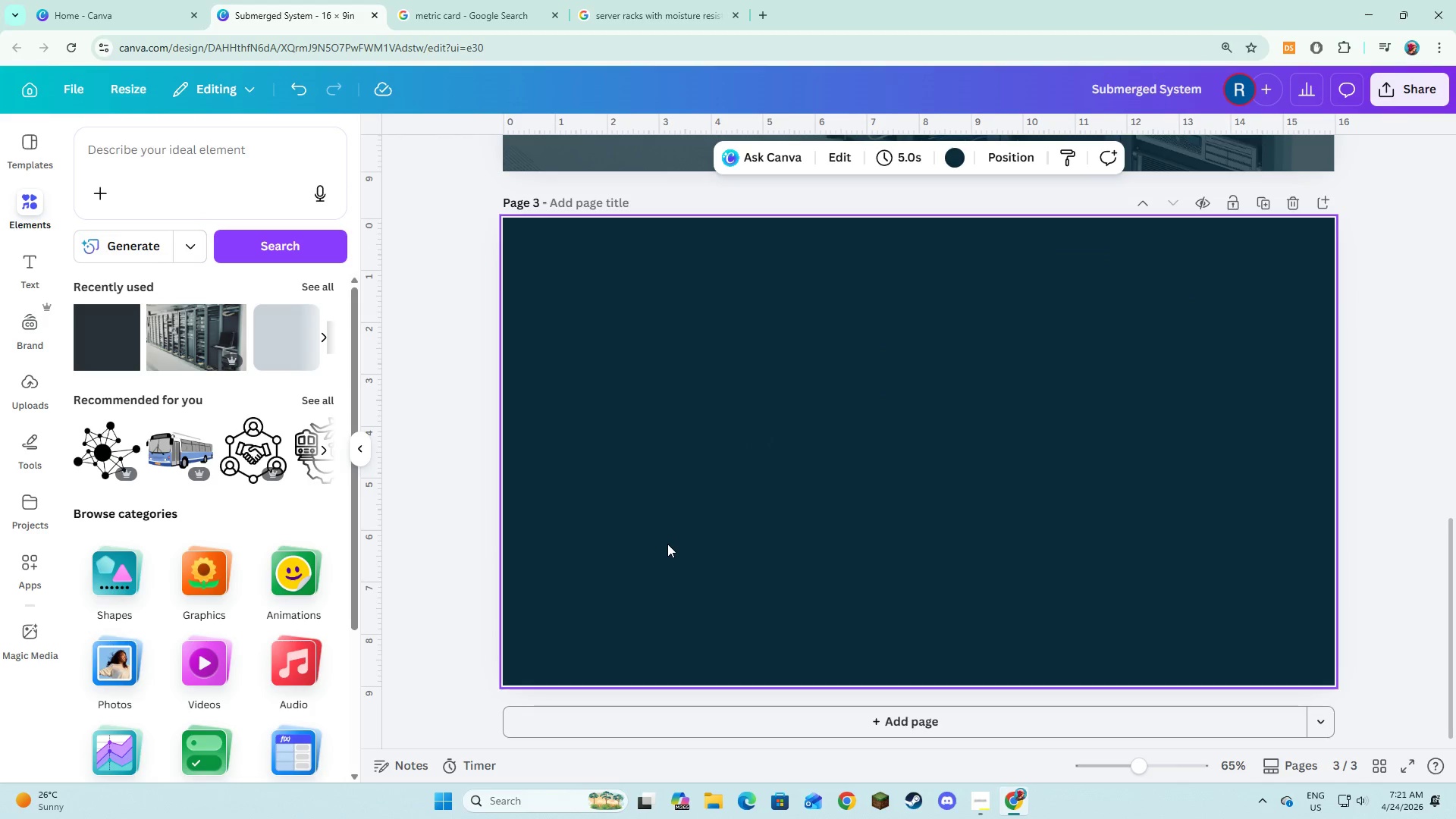 
left_click([668, 541])
 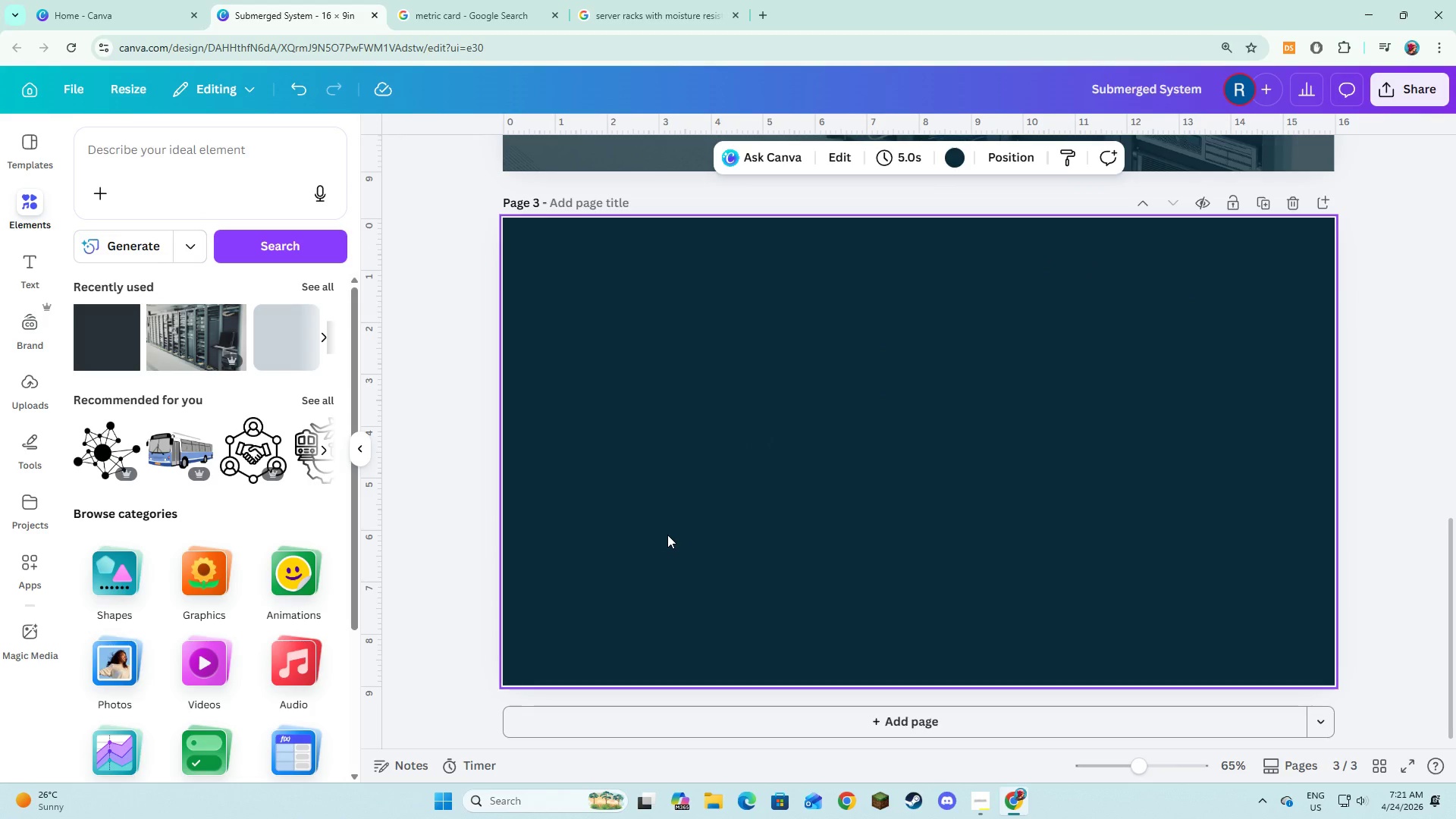 
wait(12.05)
 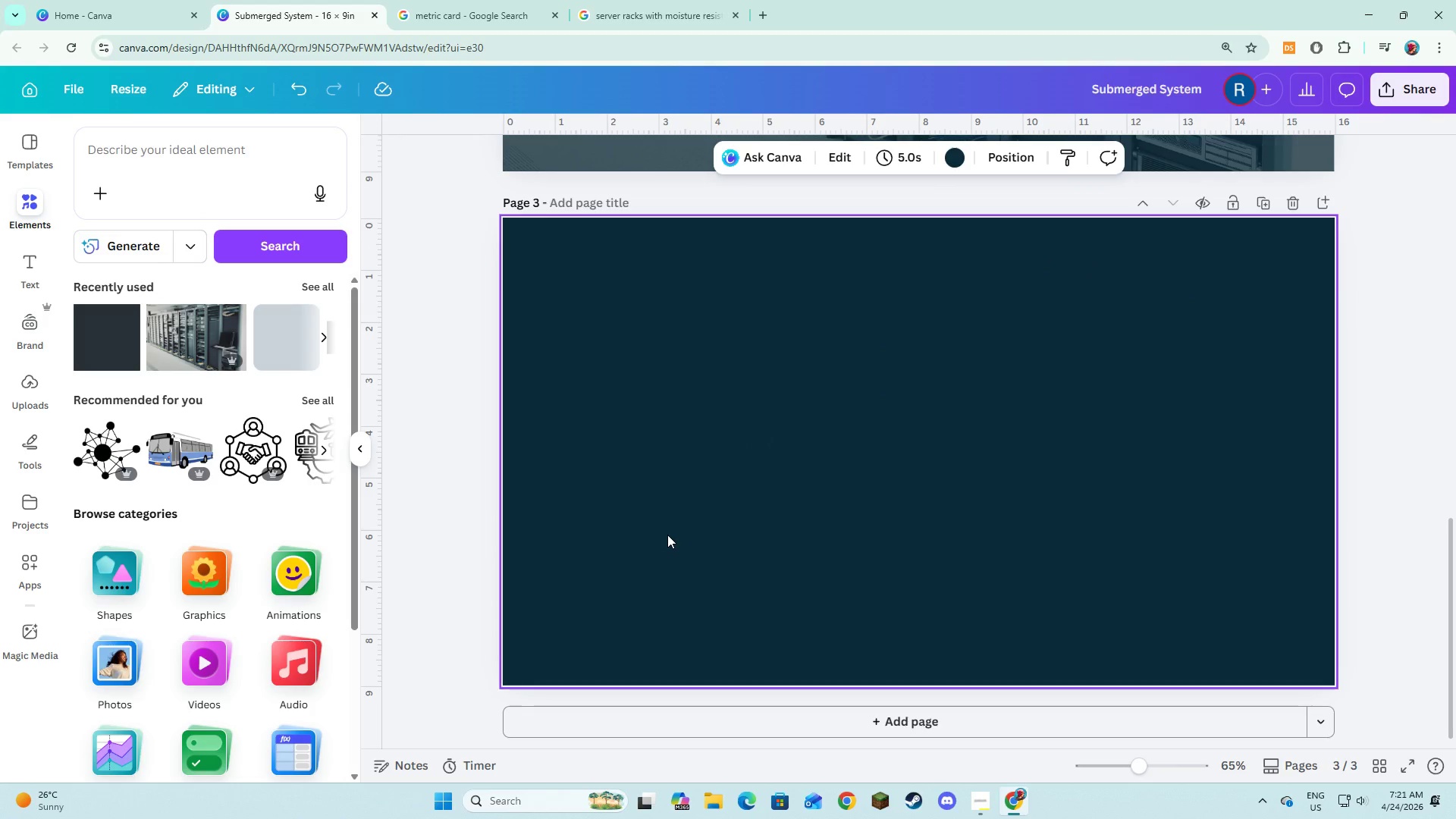 
left_click([362, 450])
 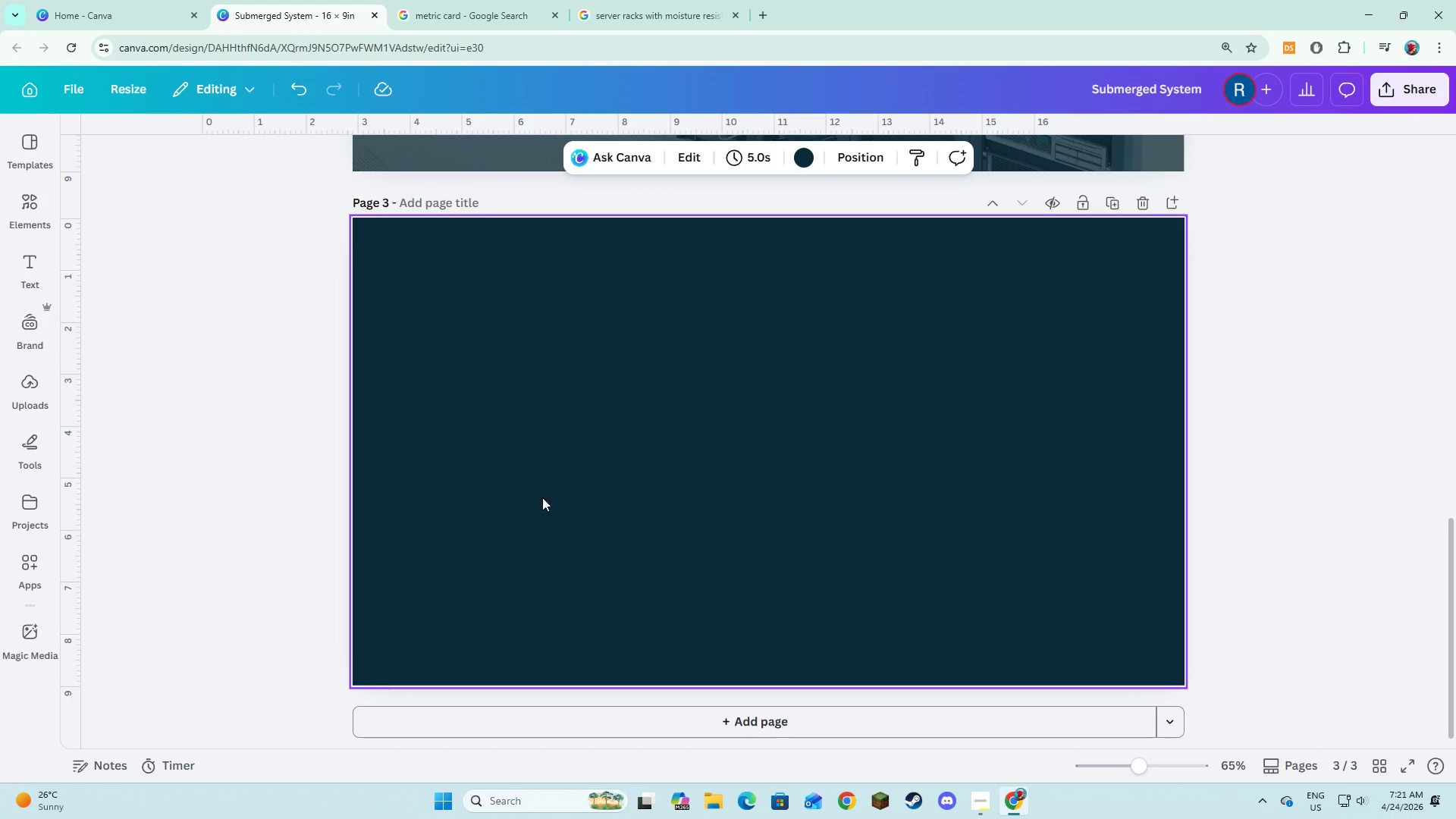 
left_click([576, 498])
 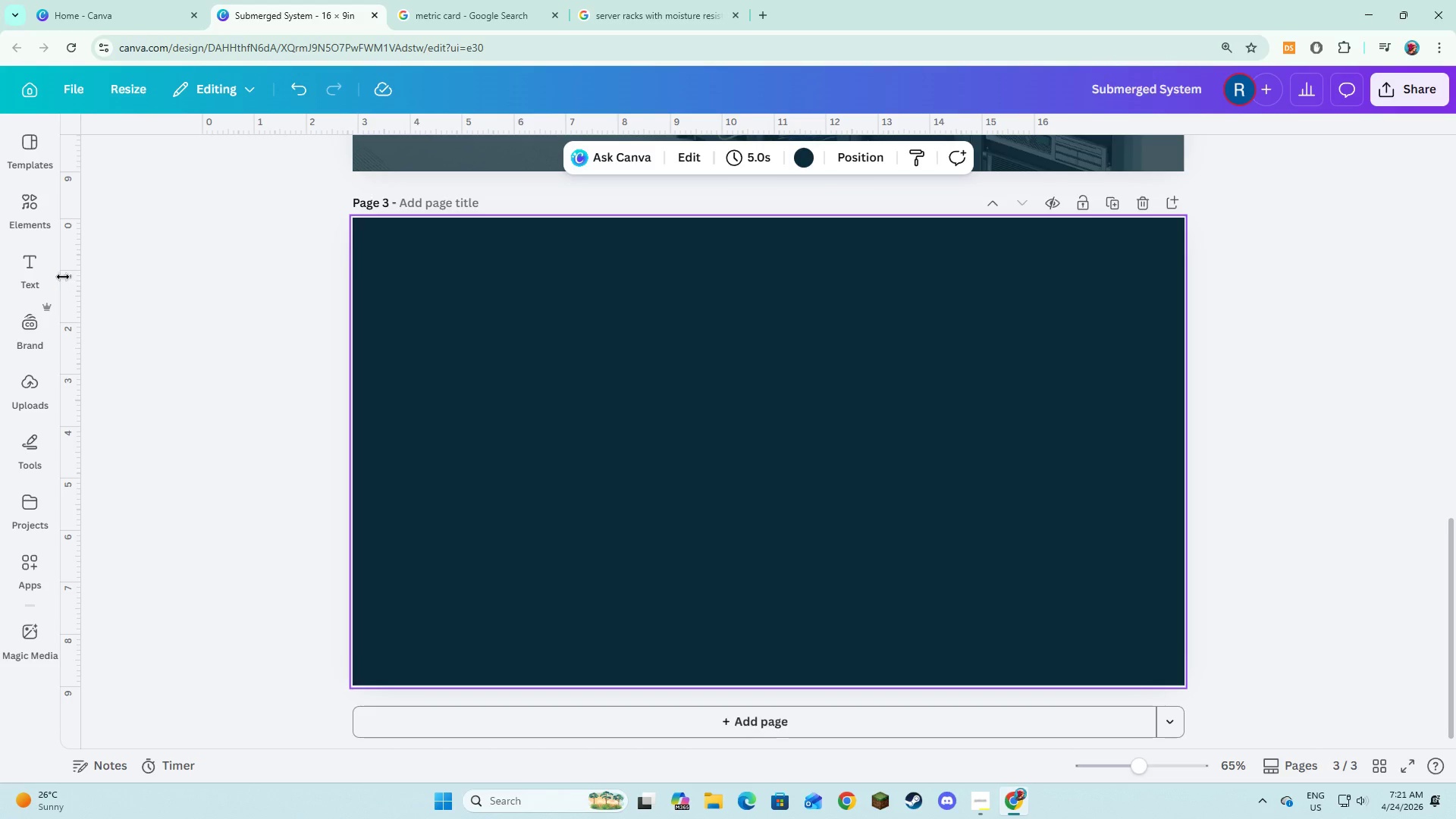 
left_click([49, 273])
 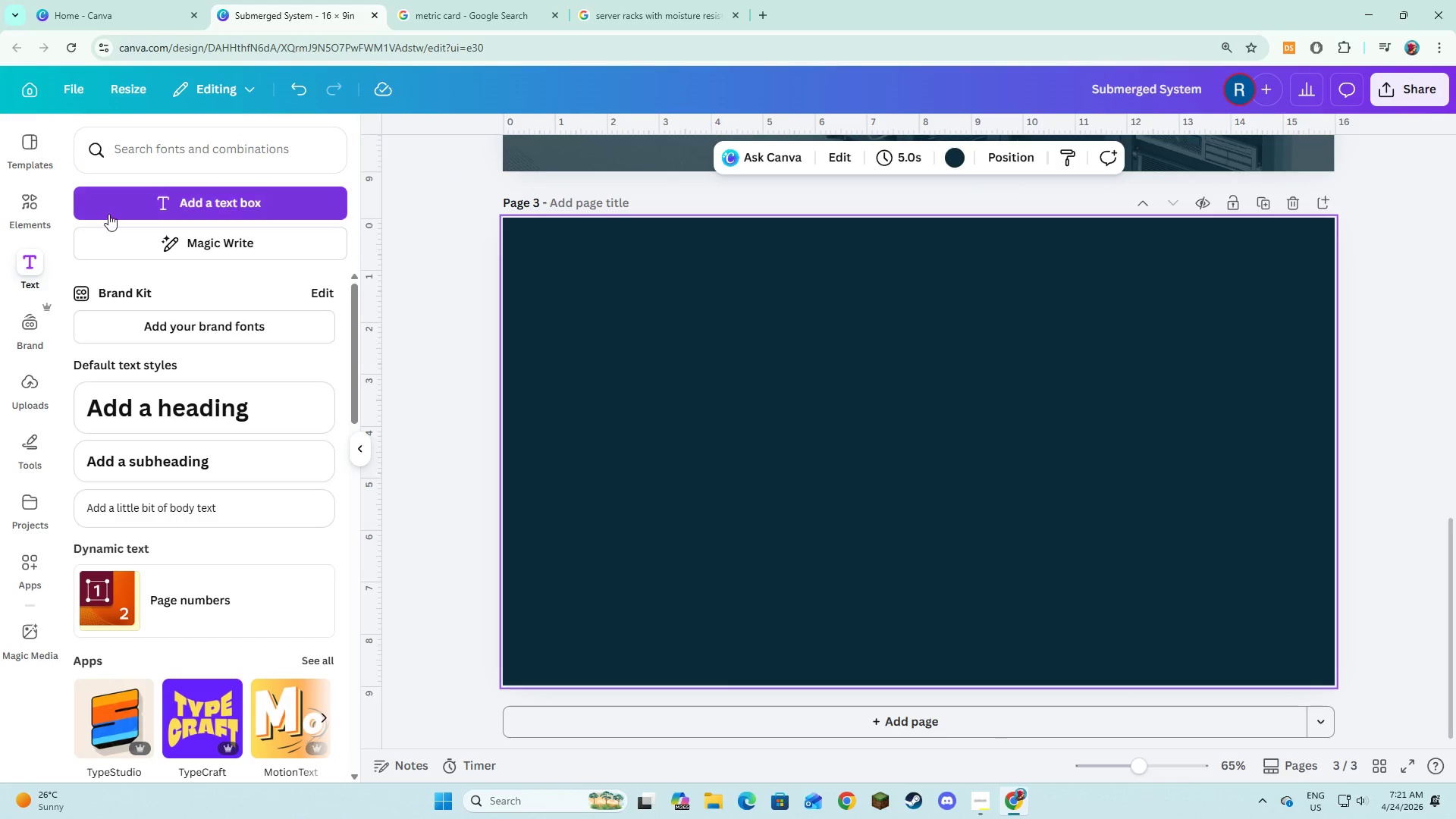 
left_click([110, 213])
 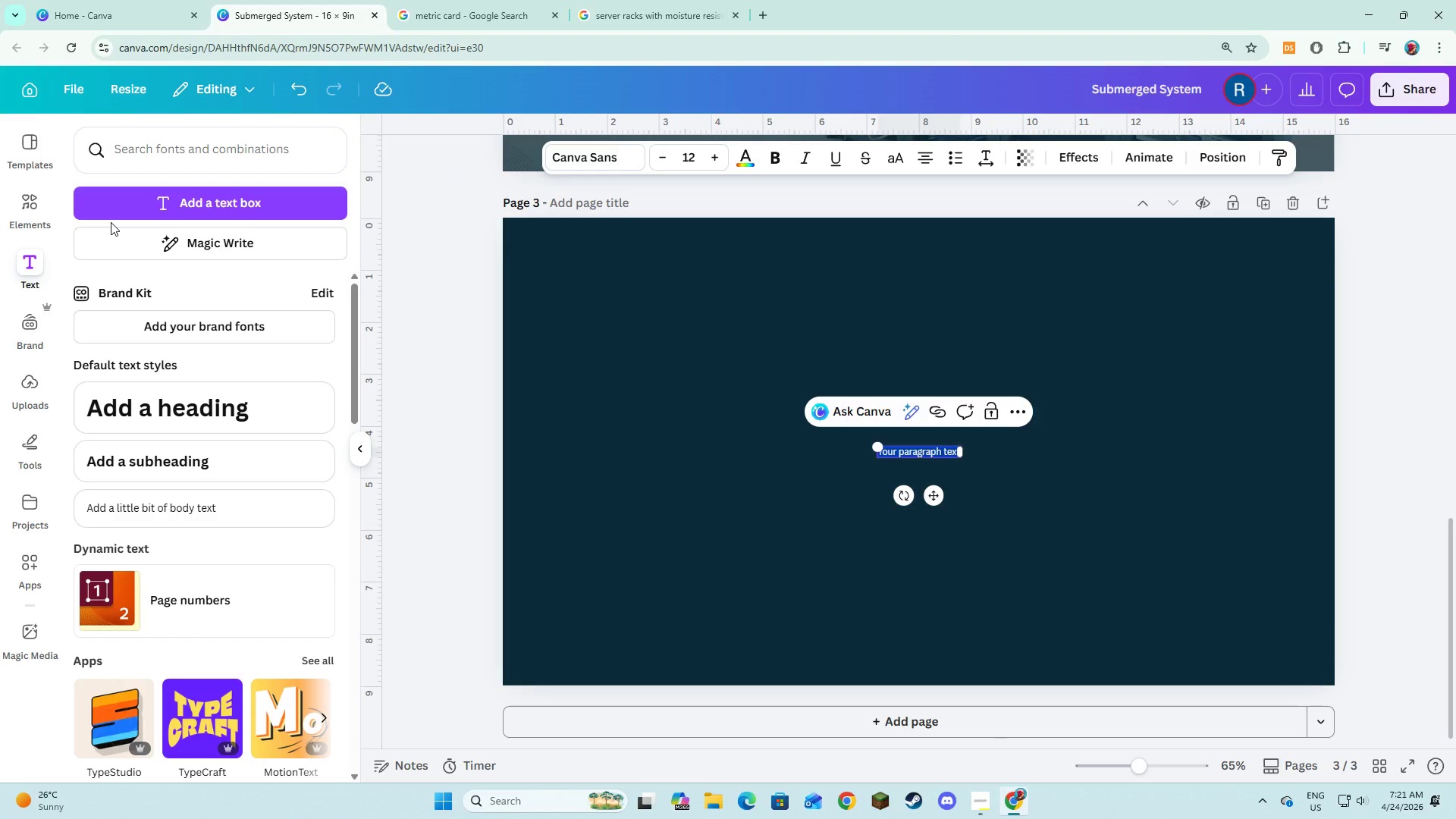 
type(SYSTEM Y)
key(Backspace)
type(UPTIME PERFORMANCE)
 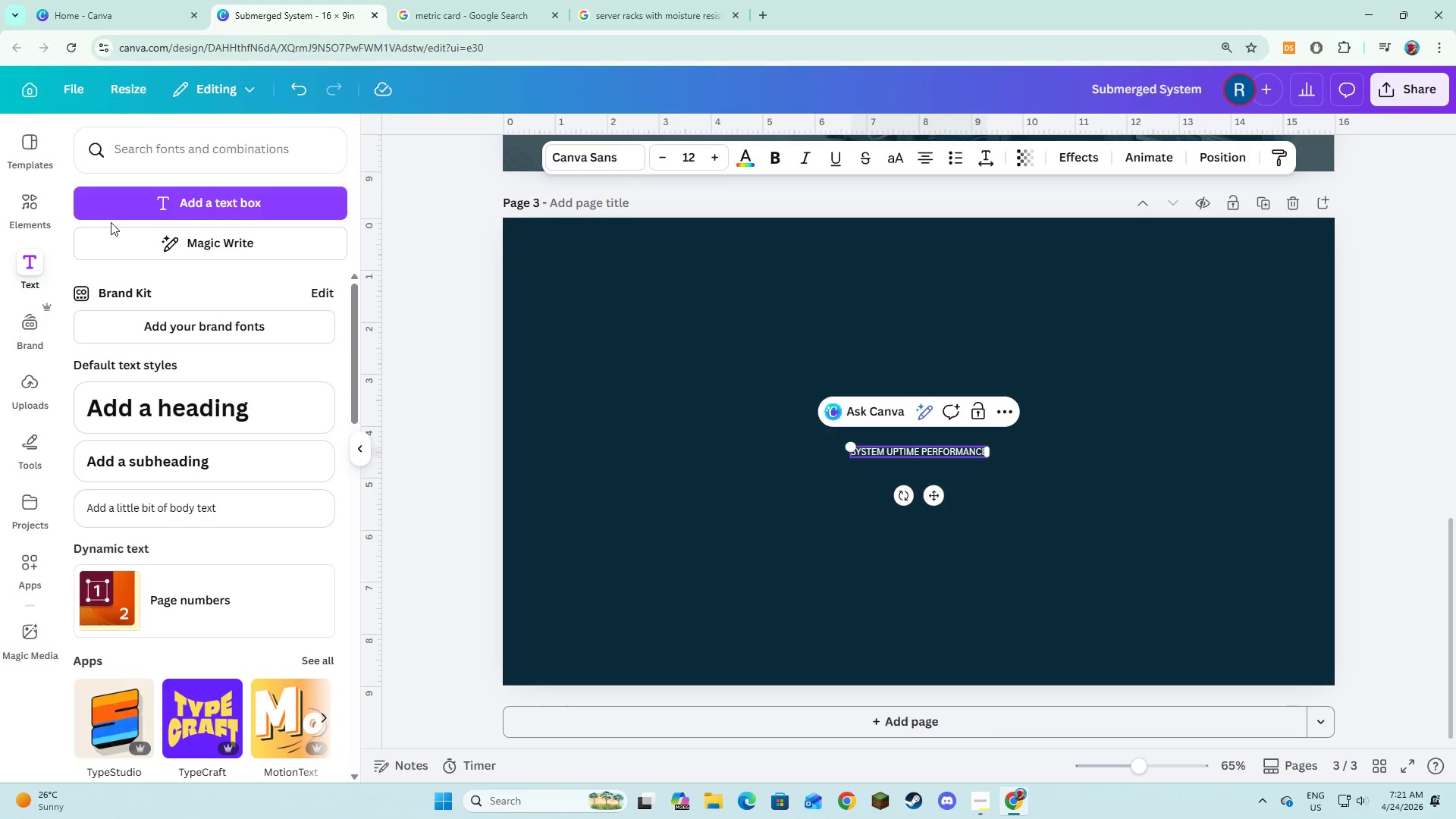 
key(Control+A)
 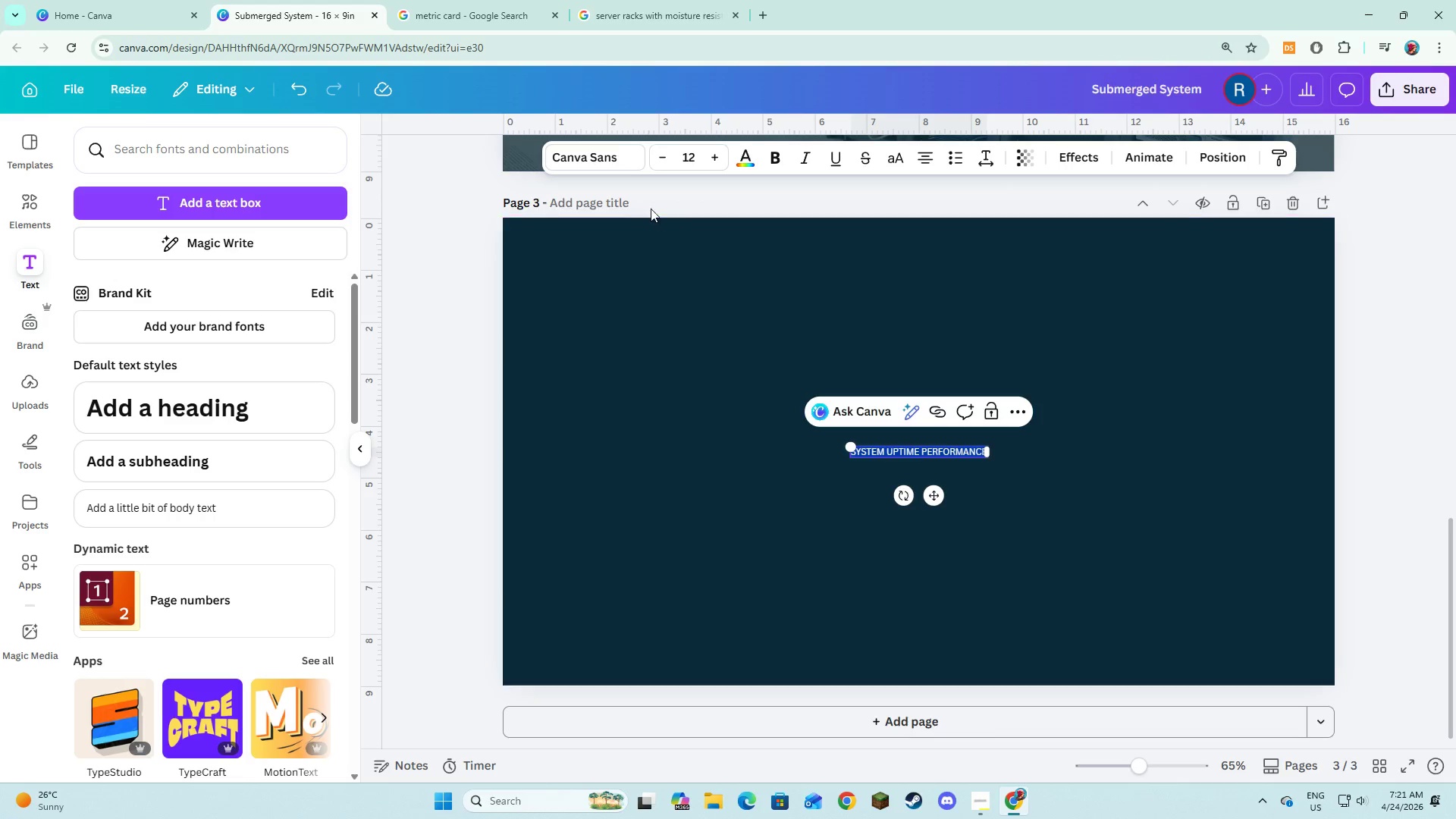 
left_click([620, 162])
 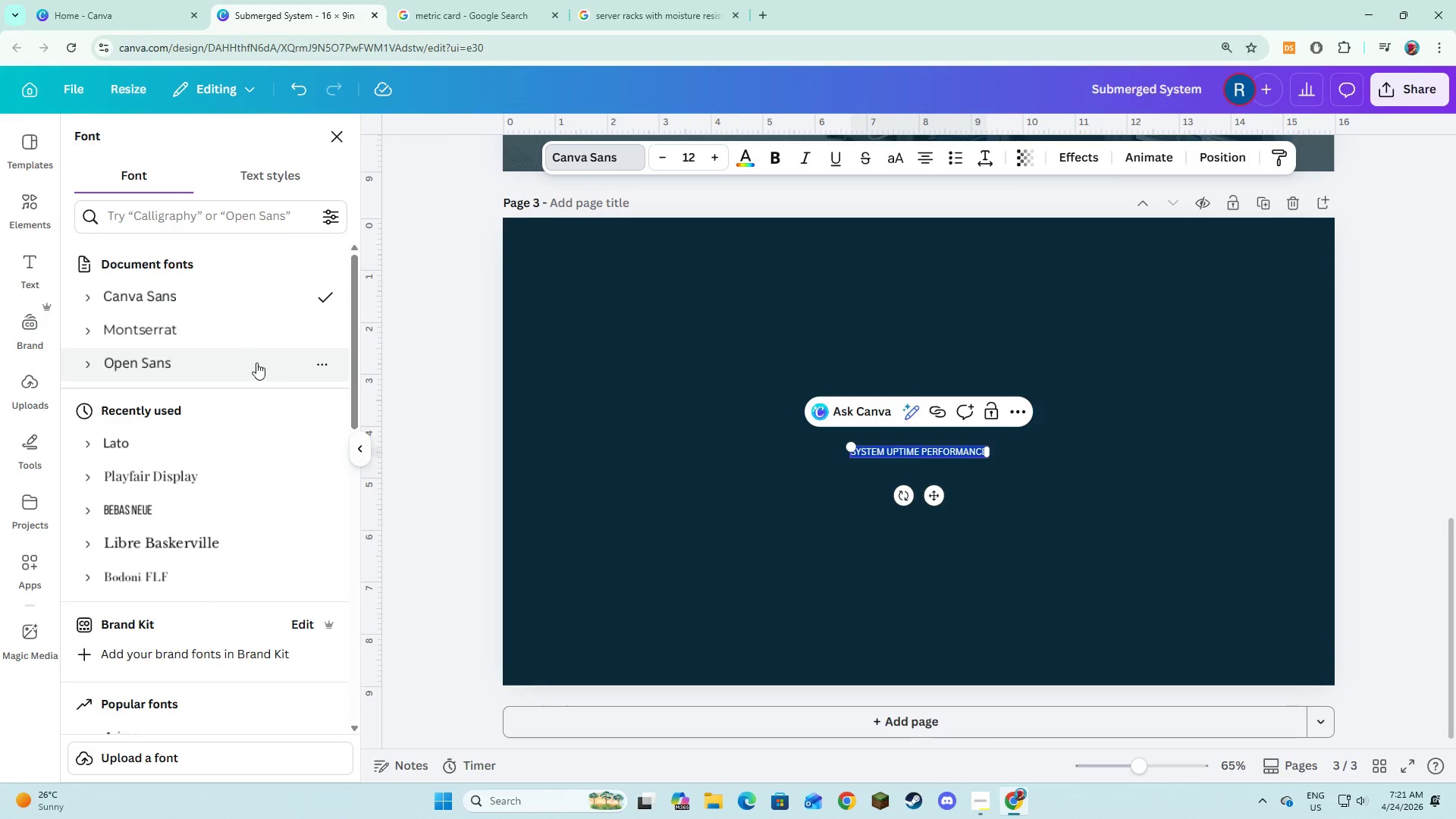 
left_click([203, 322])
 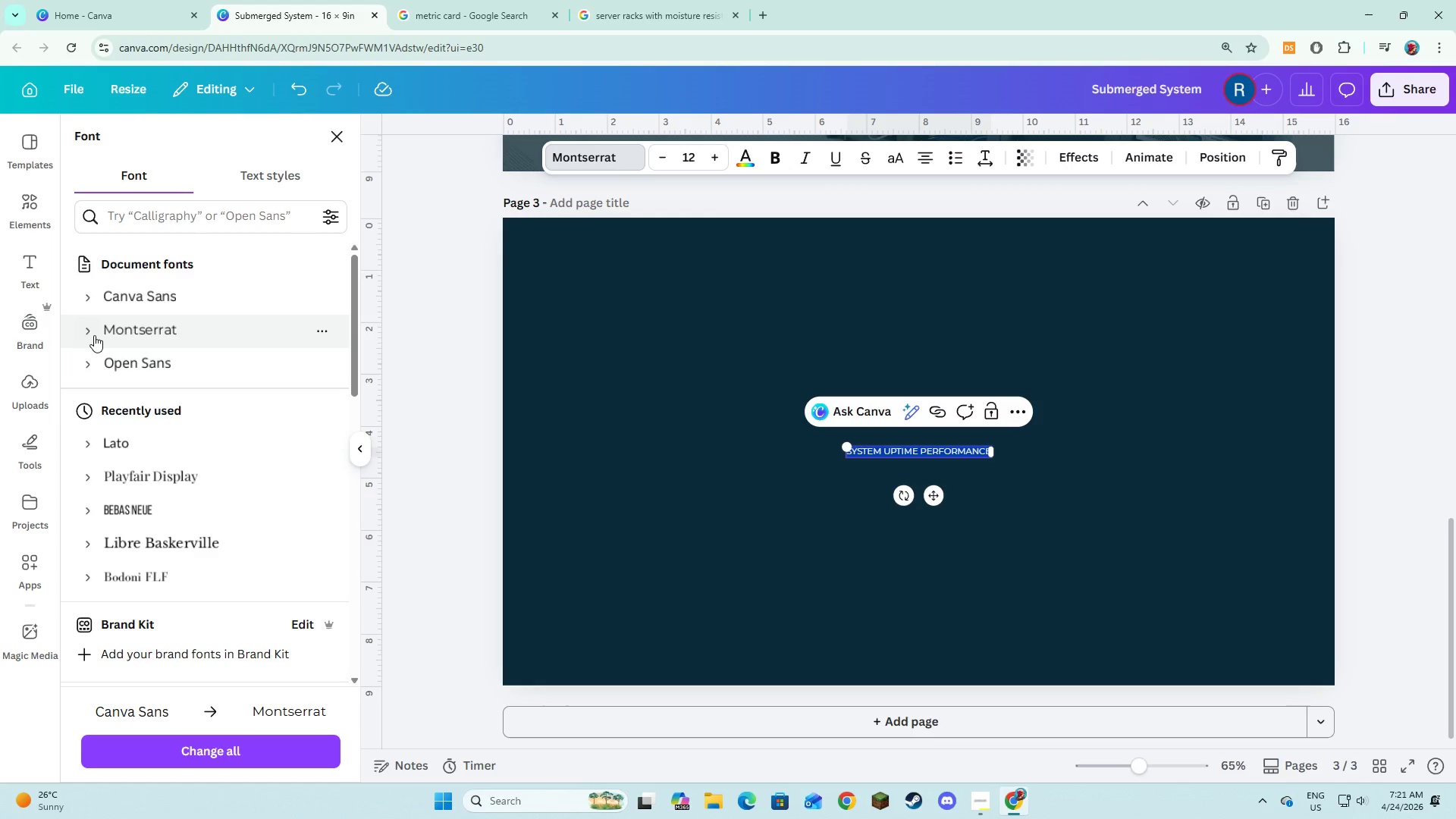 
left_click([94, 335])
 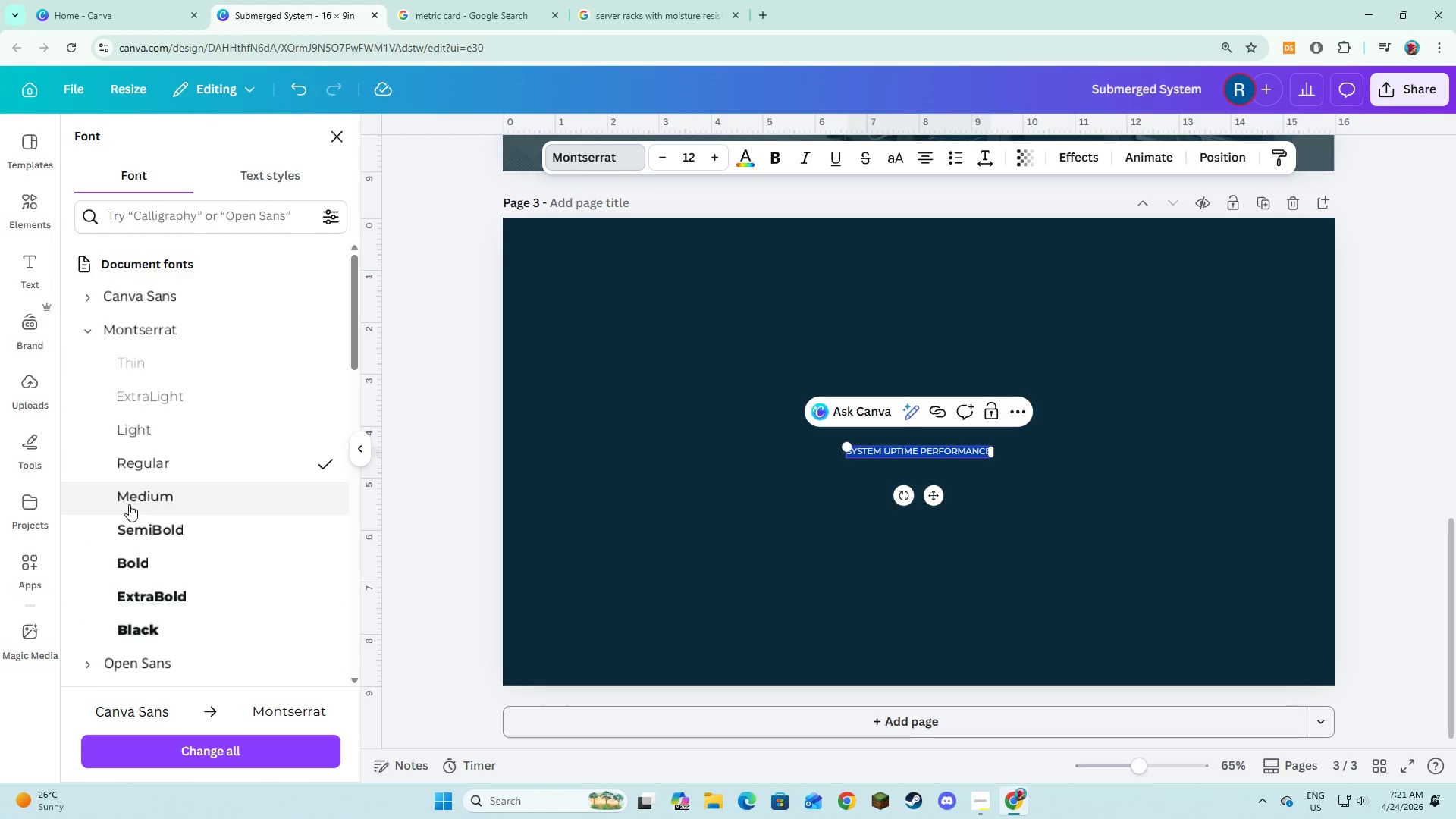 
left_click([127, 527])
 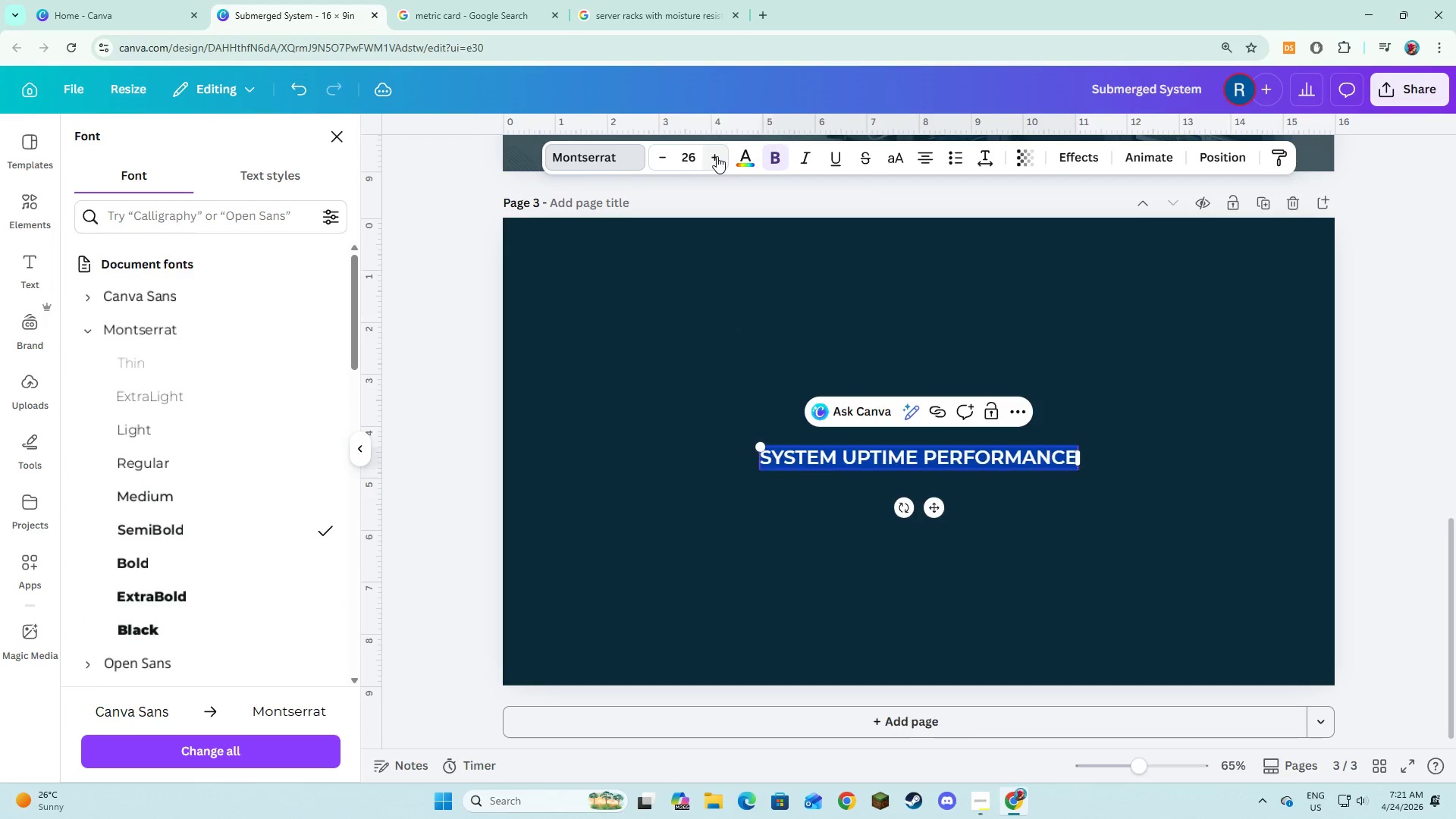 
triple_click([717, 156])
 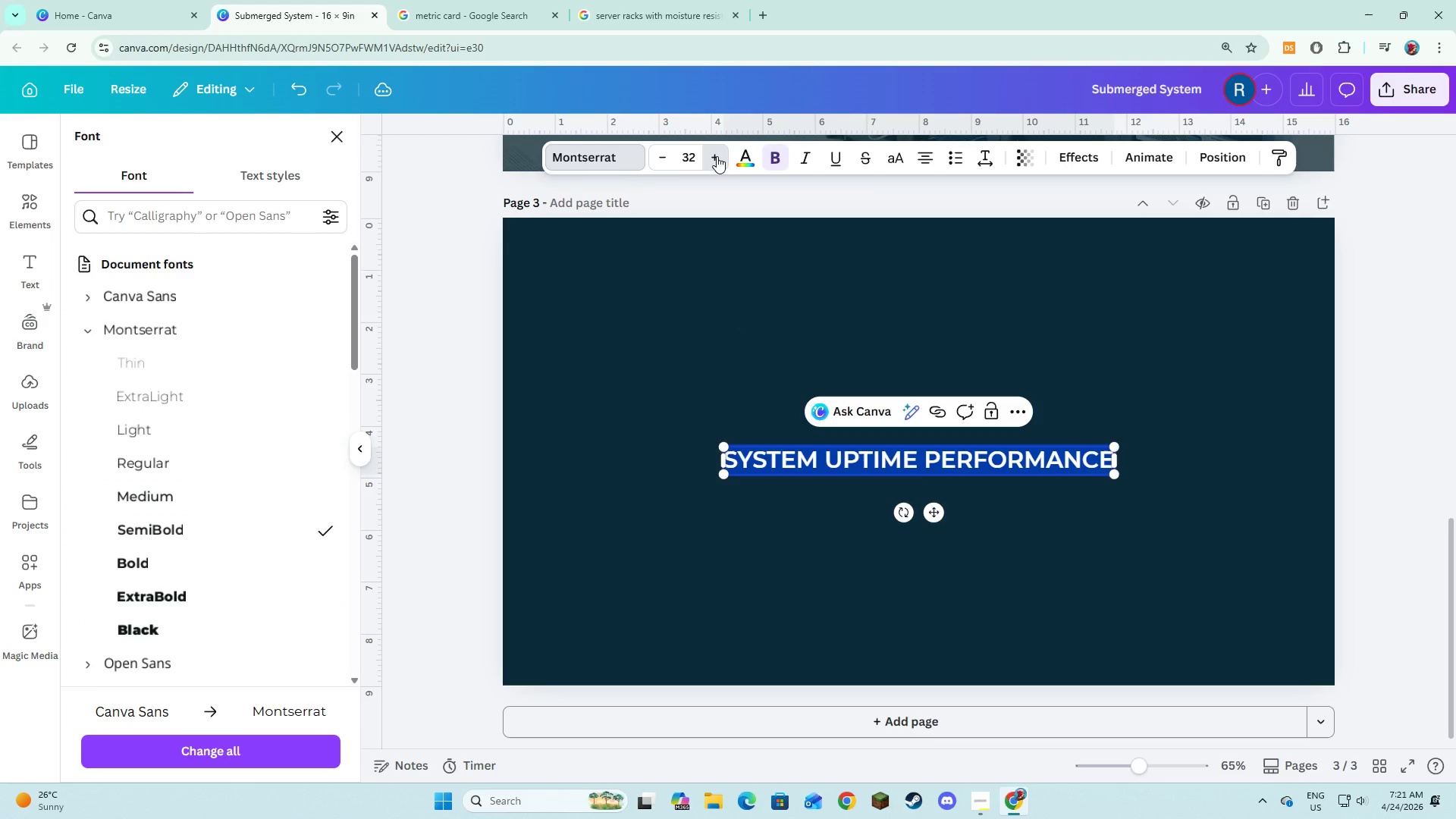 
triple_click([717, 156])
 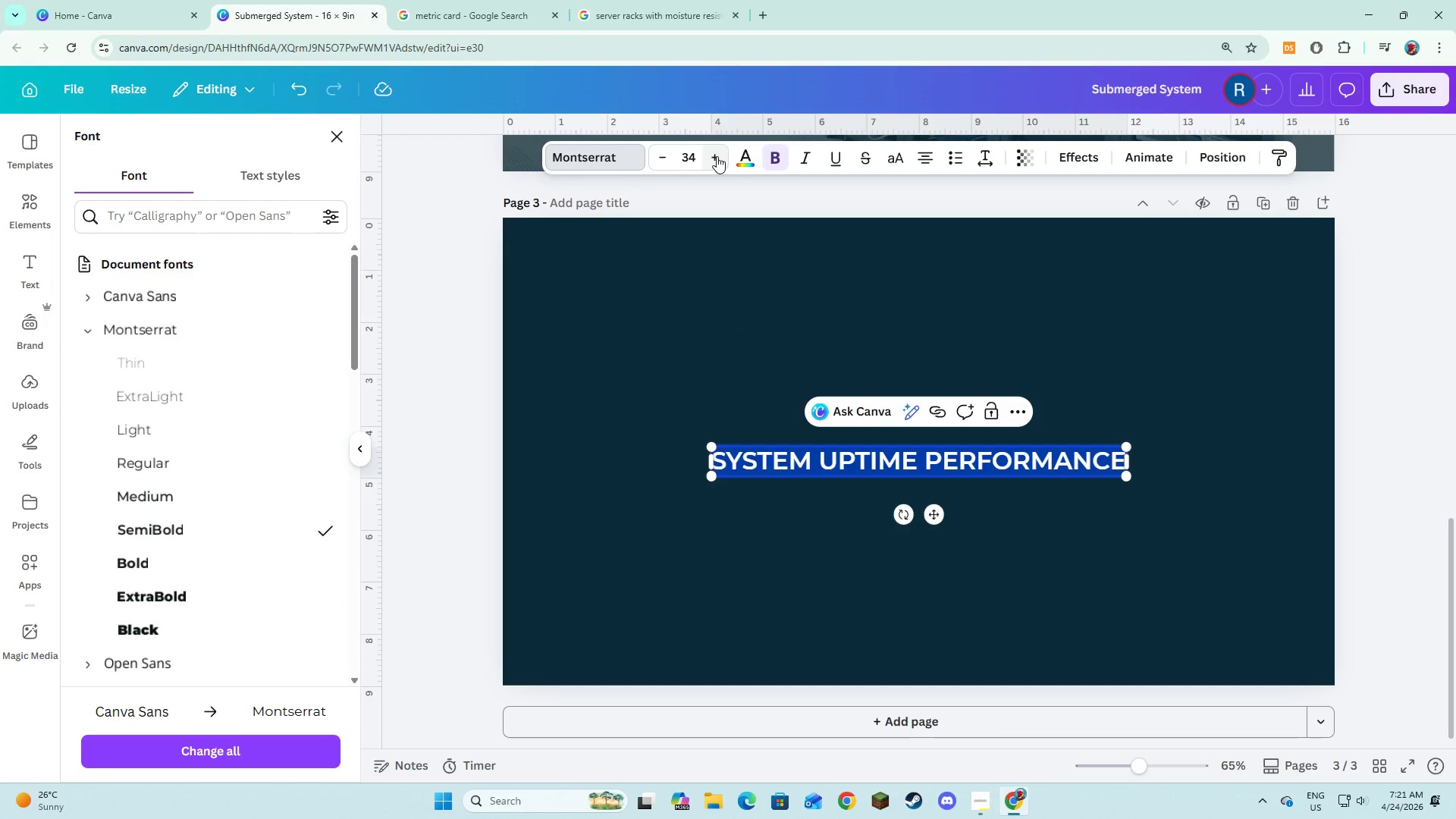 
double_click([717, 156])
 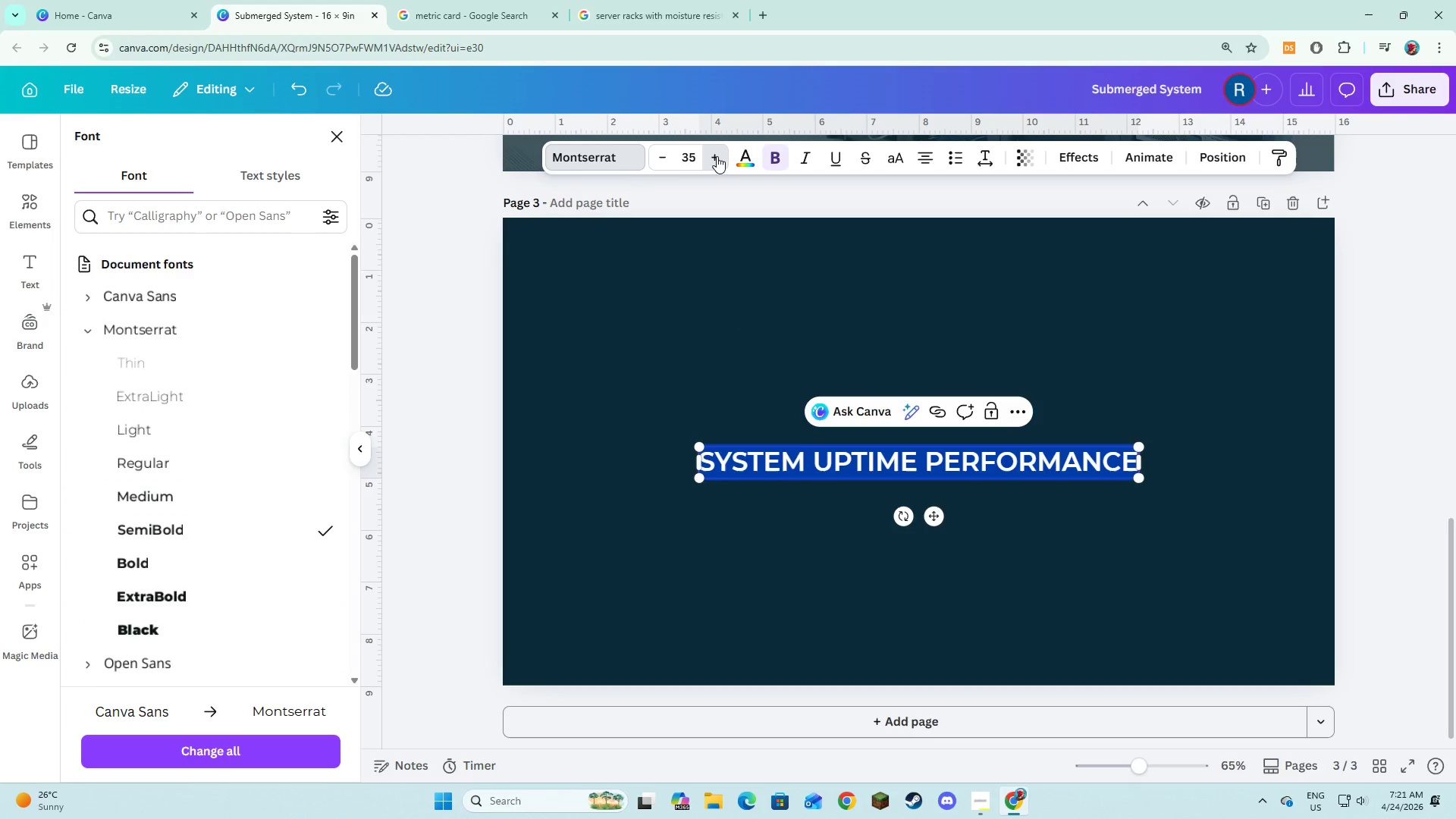 
triple_click([717, 156])
 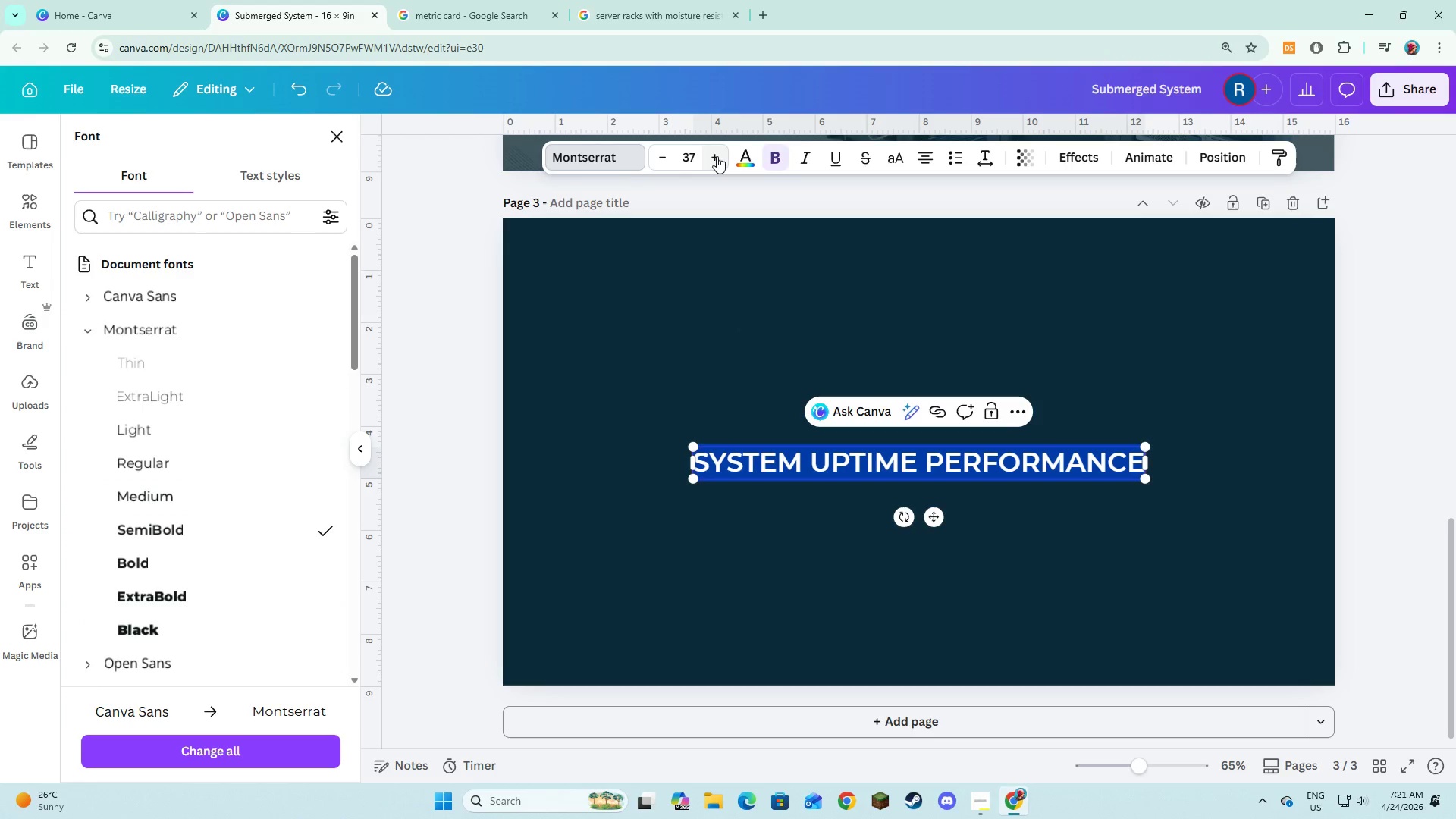 
triple_click([717, 156])
 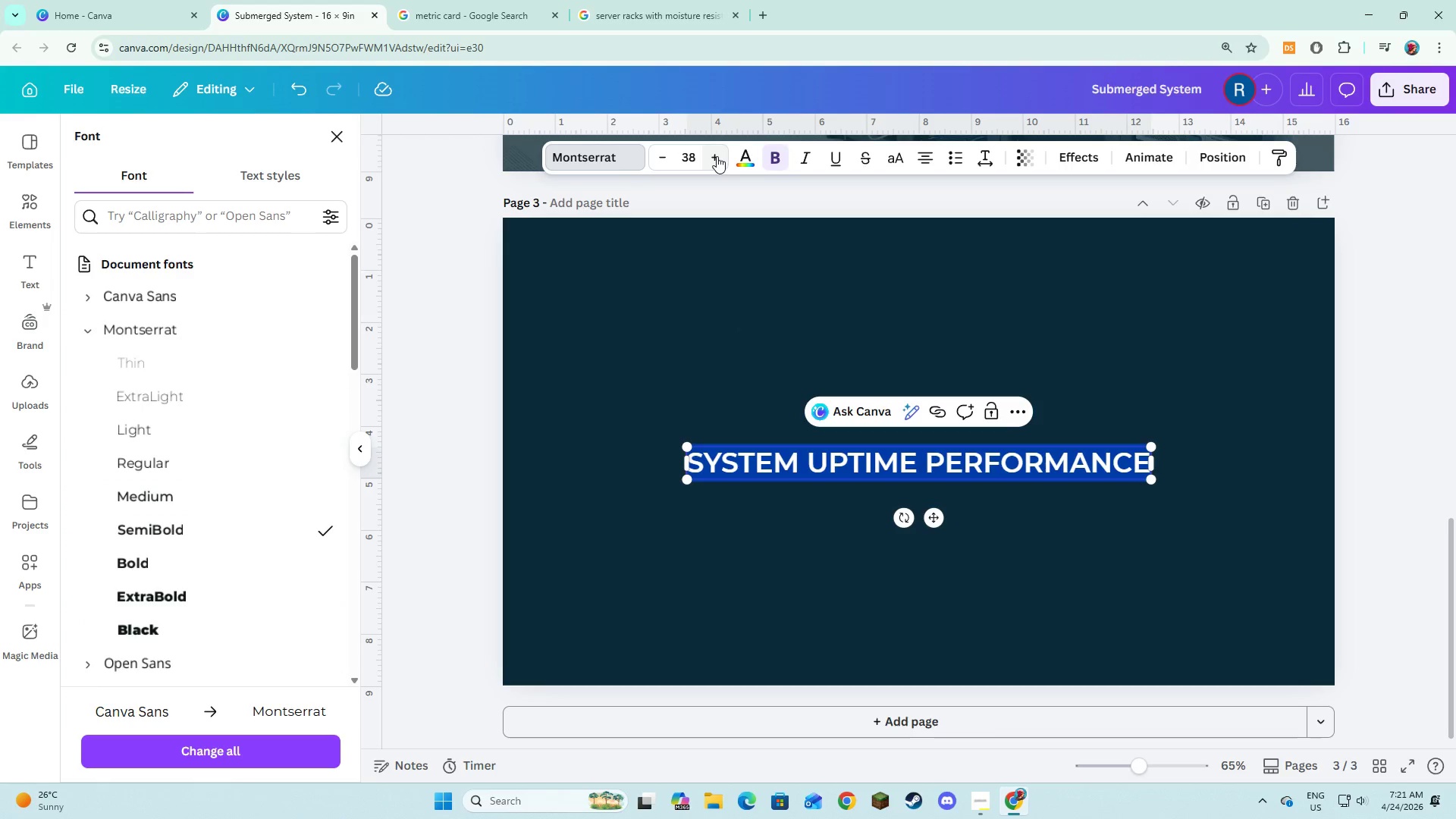 
triple_click([717, 156])
 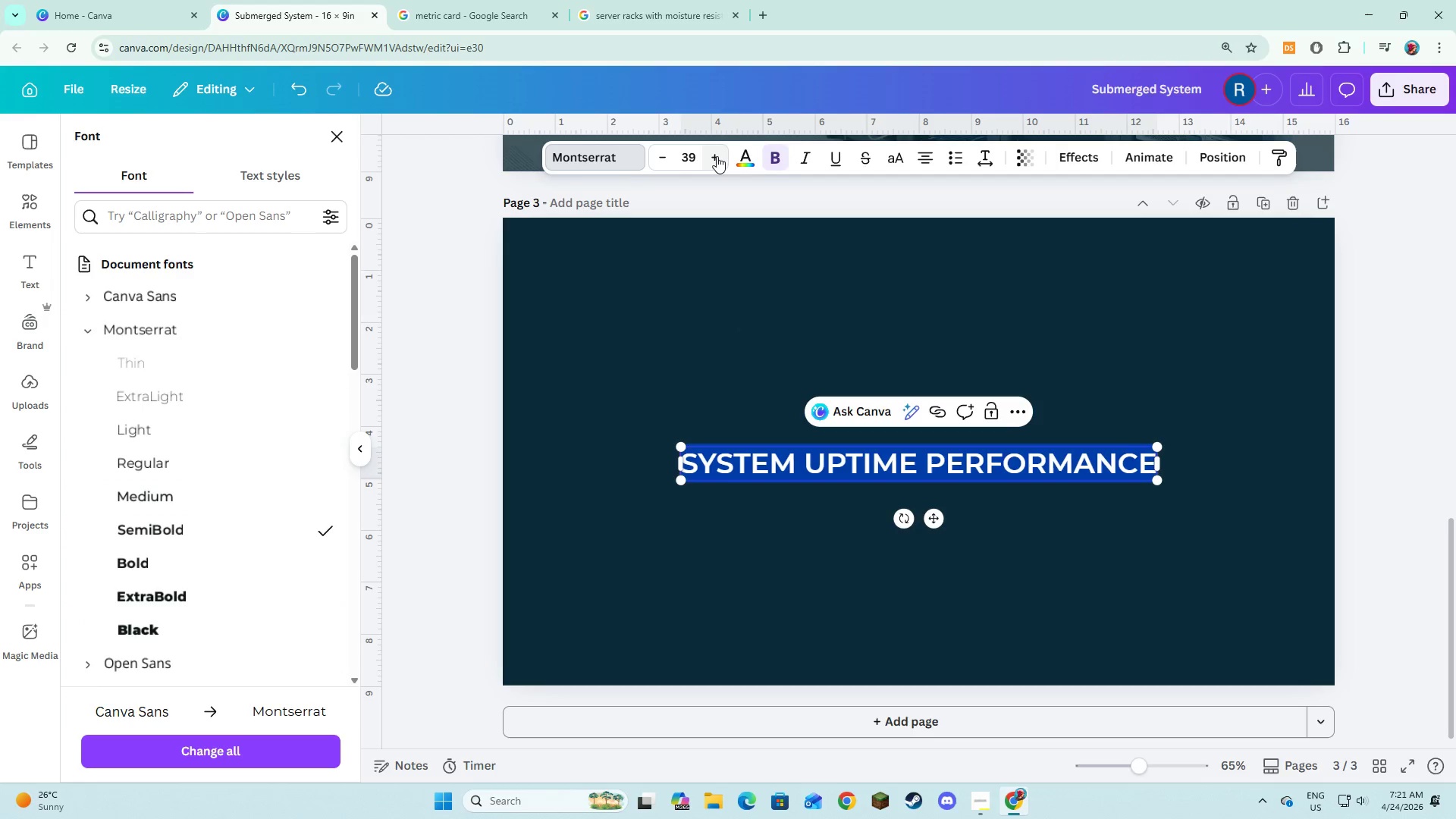 
left_click([717, 156])
 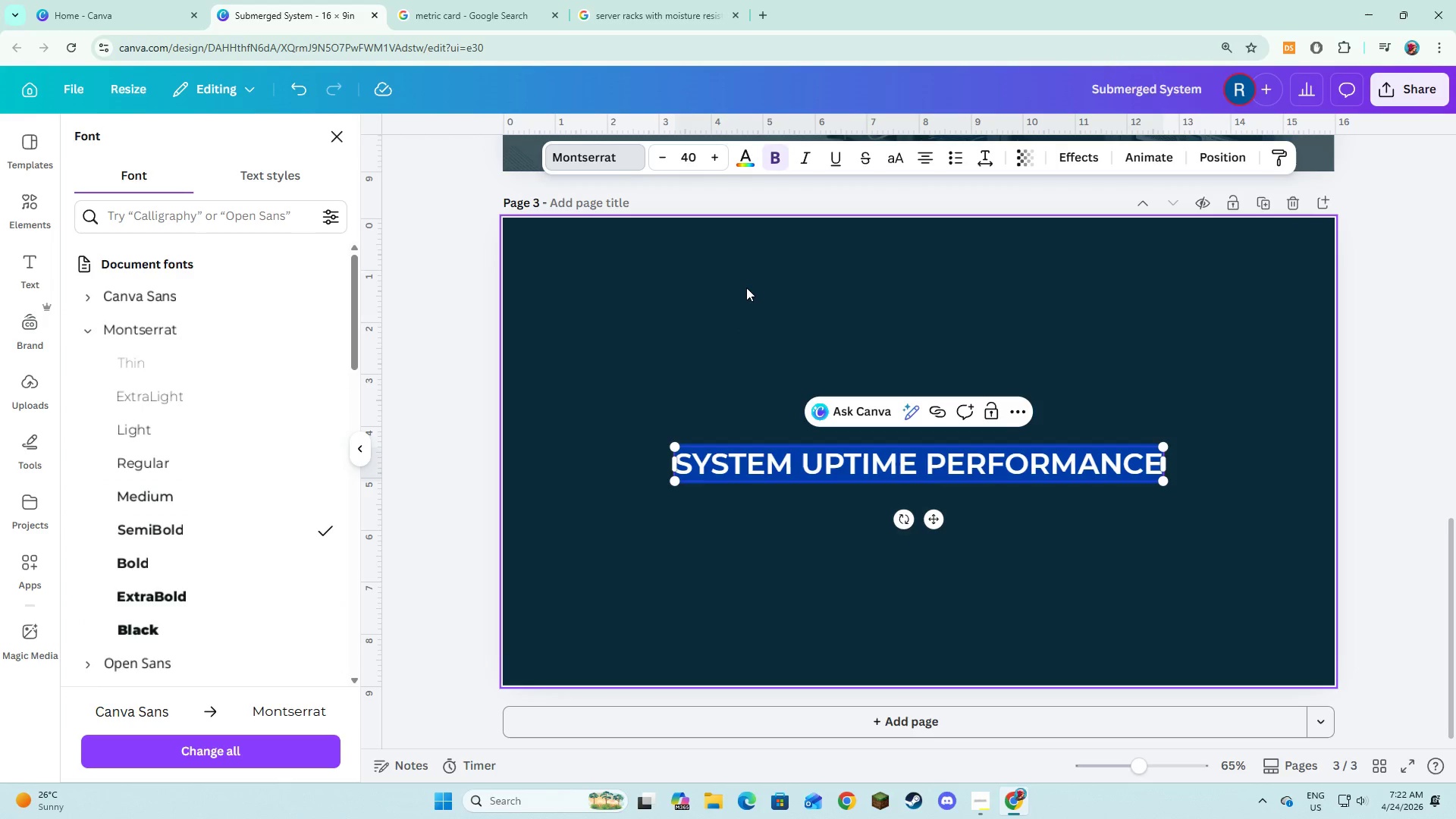 
left_click([746, 287])
 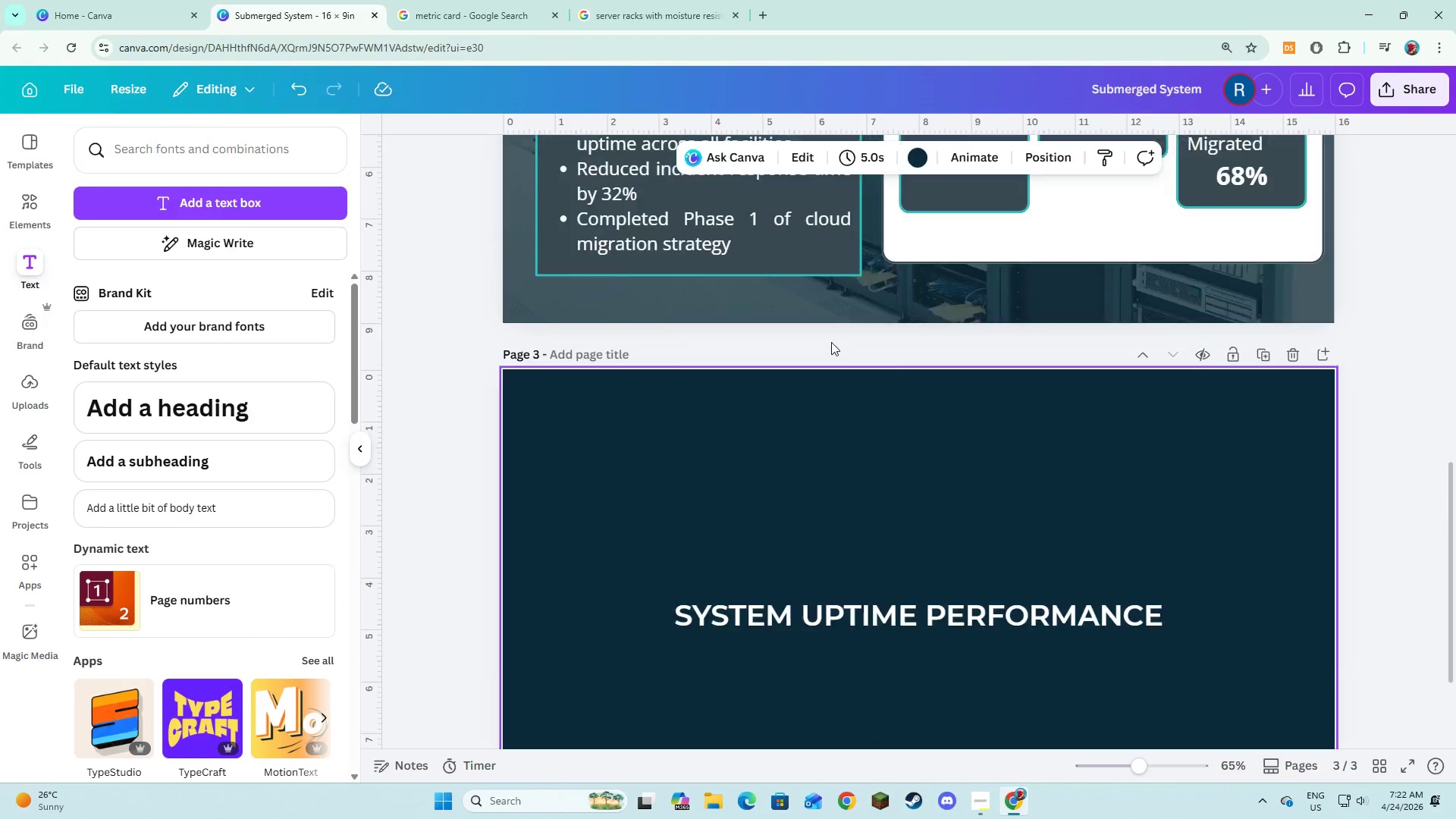 
scroll: coordinate [831, 342], scroll_direction: up, amount: 7.0
 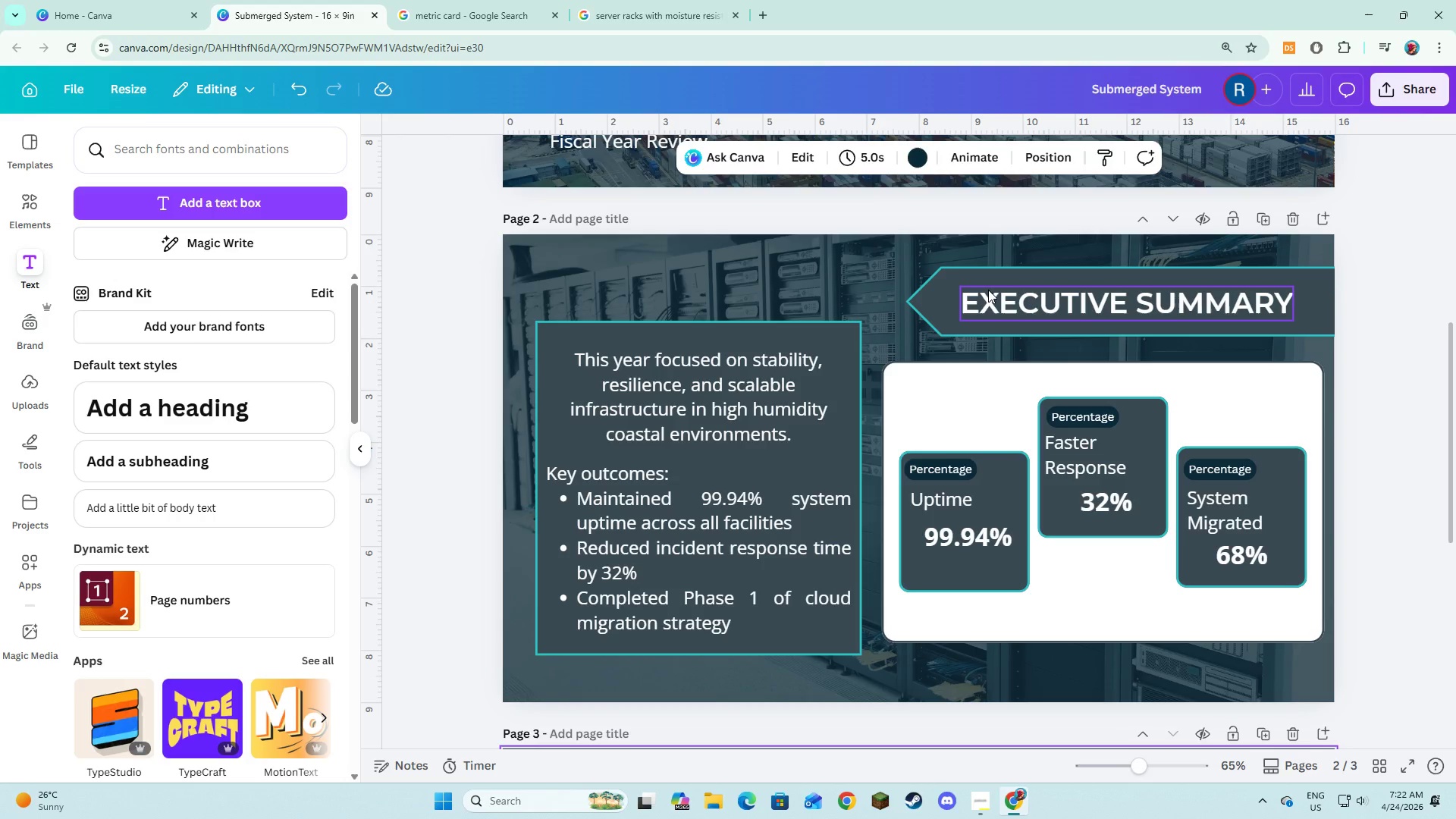 
left_click([988, 290])
 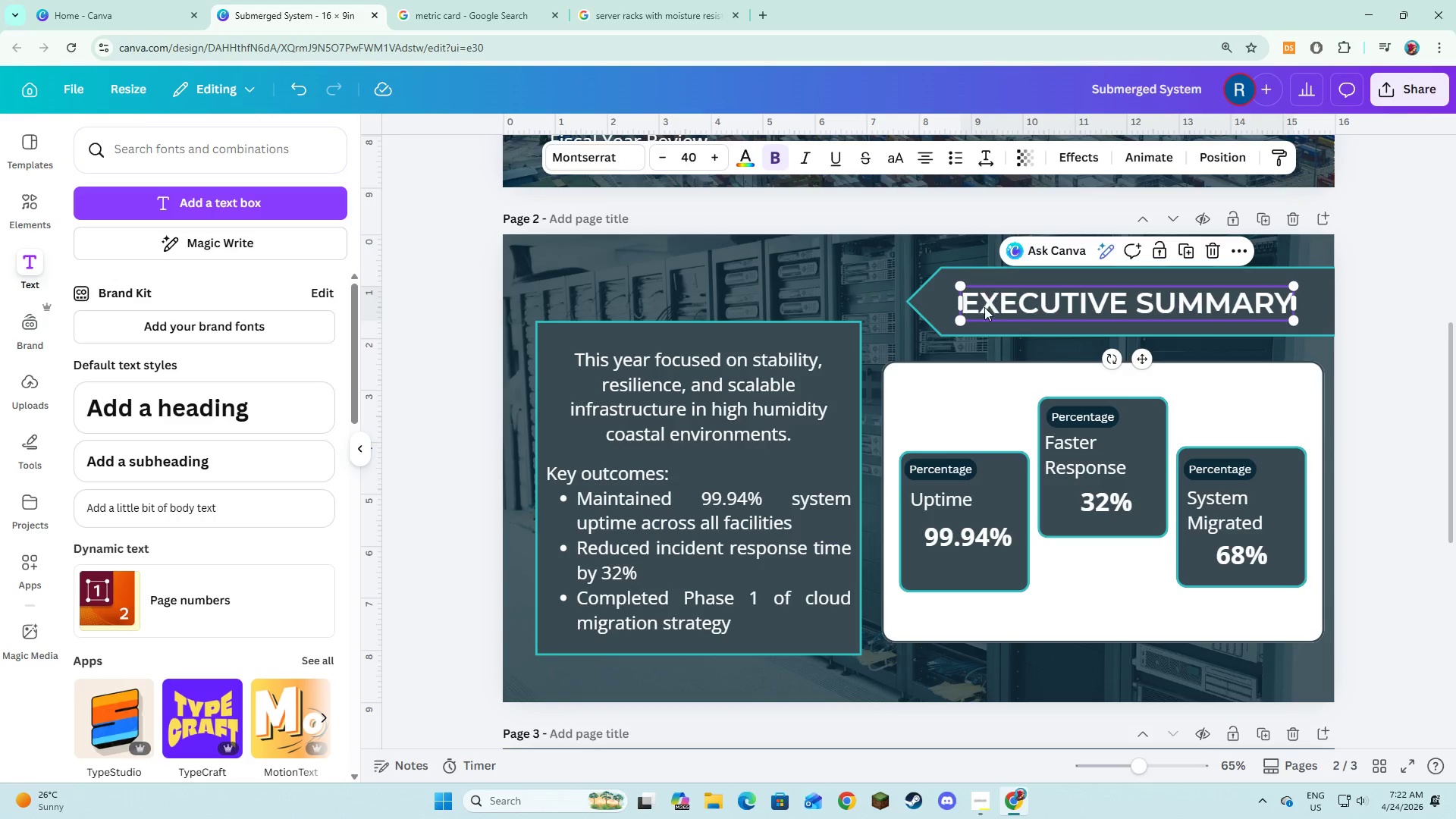 
scroll: coordinate [984, 311], scroll_direction: down, amount: 5.0
 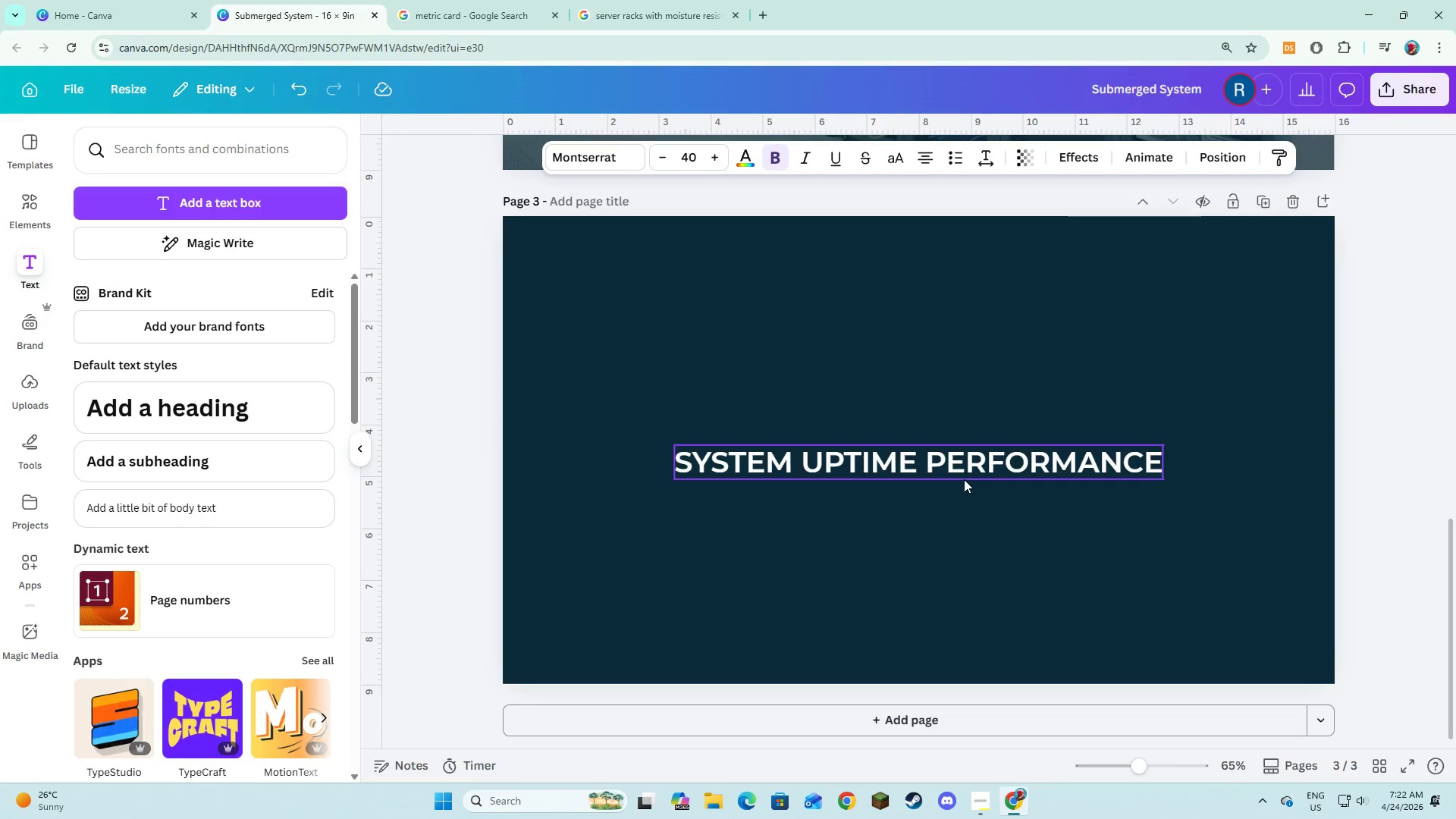 
left_click([964, 479])
 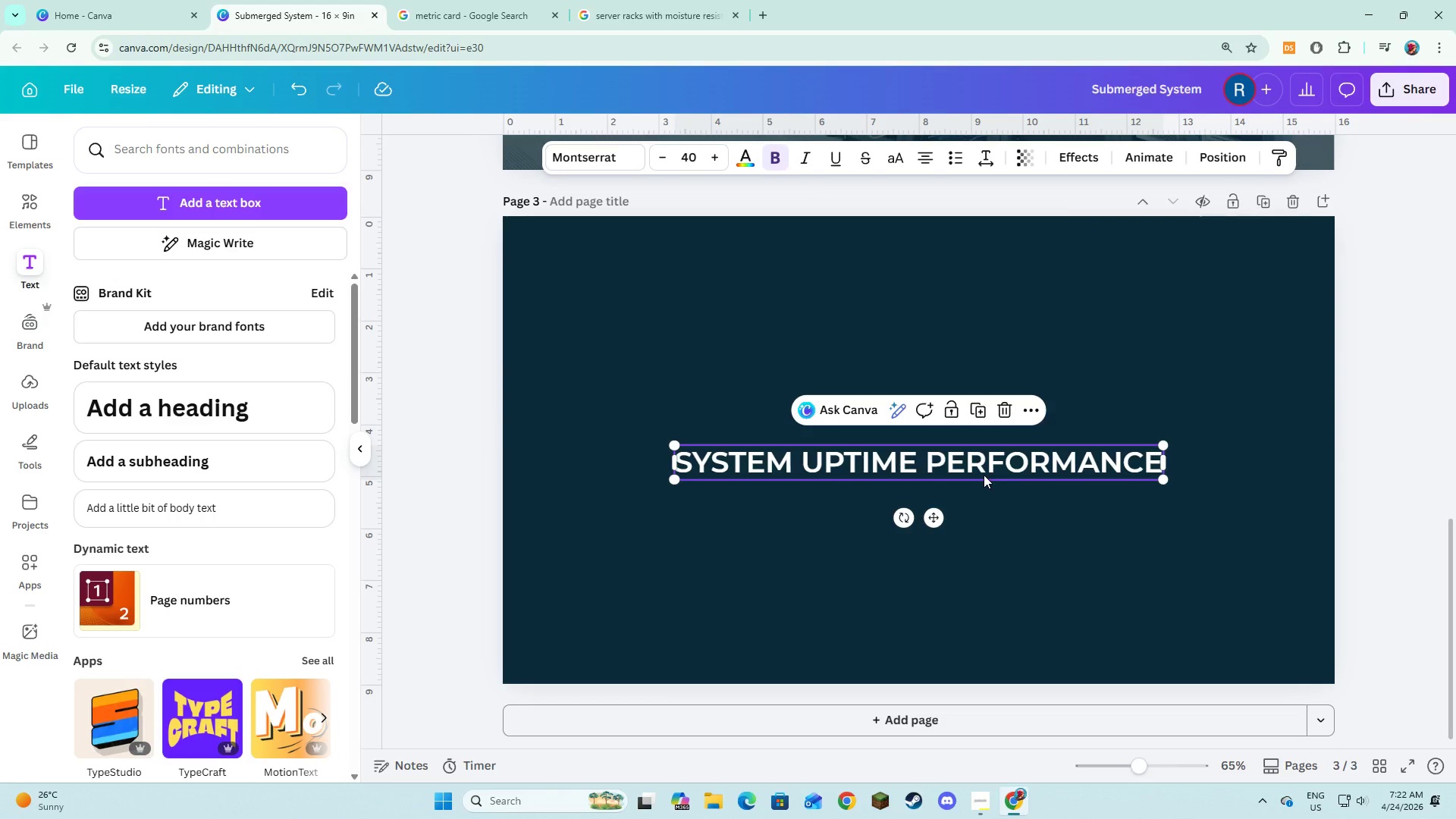 
left_click_drag(start_coordinate=[984, 475], to_coordinate=[1141, 292])
 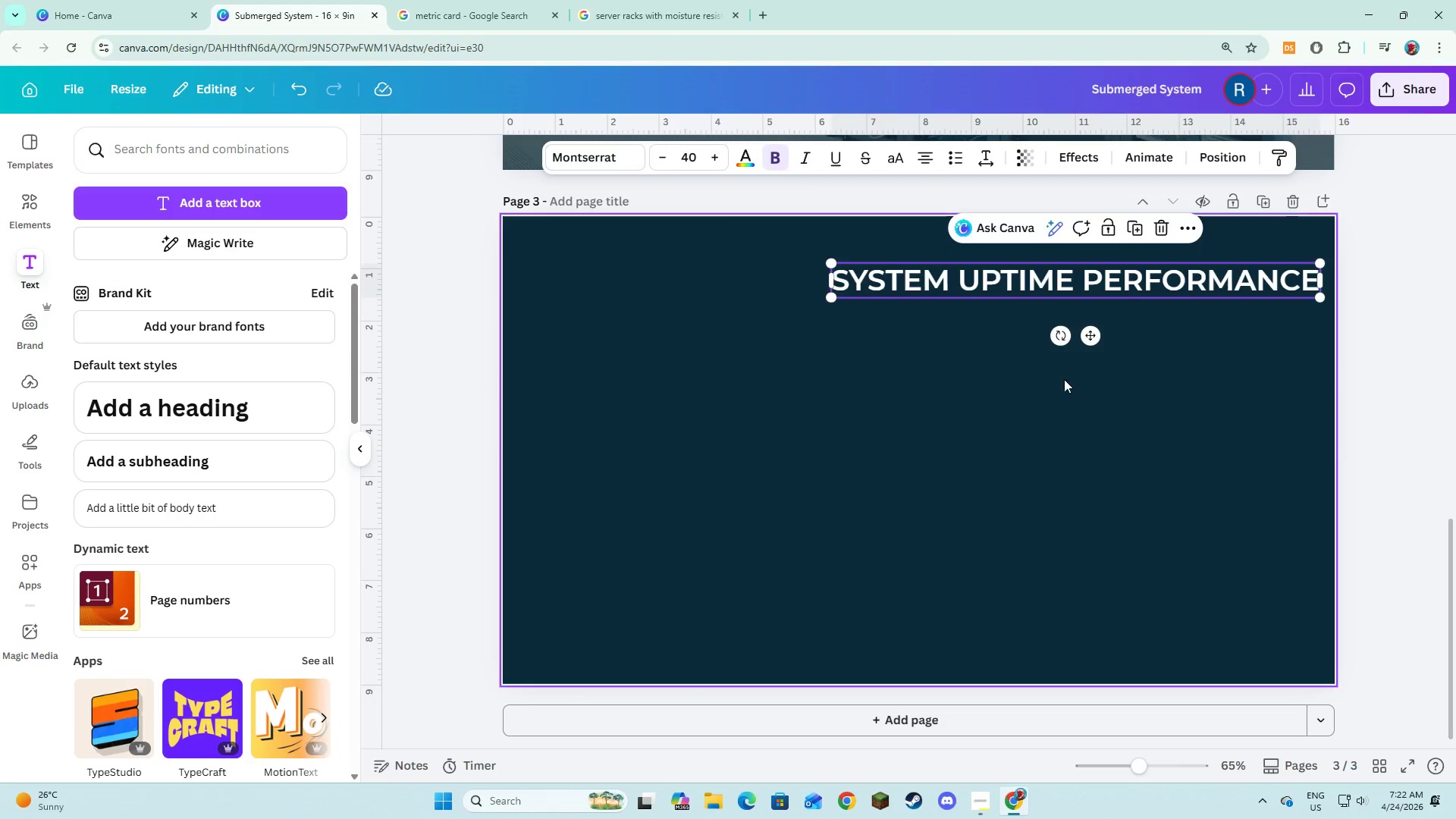 
left_click([1064, 379])
 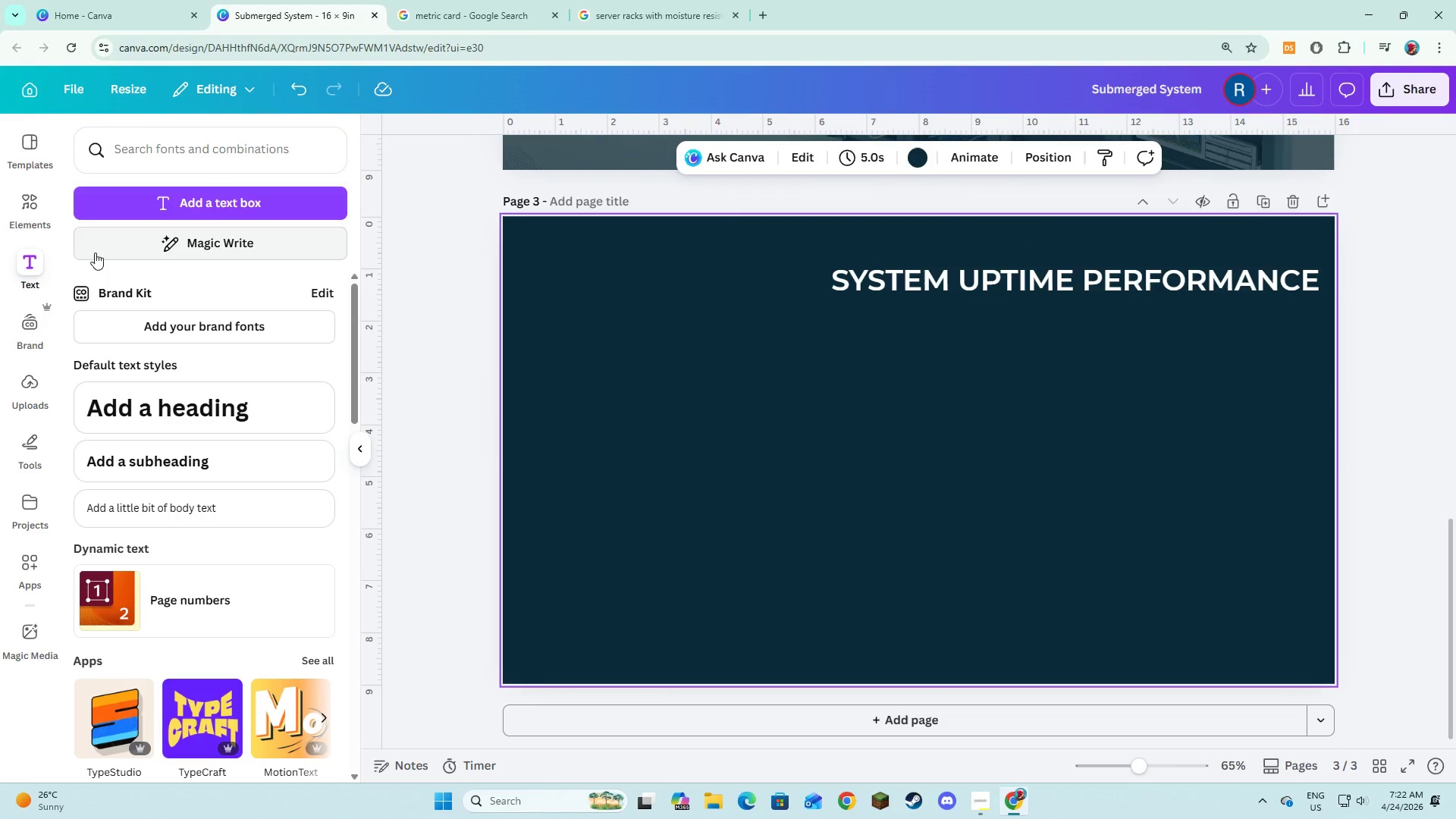 
left_click([48, 221])
 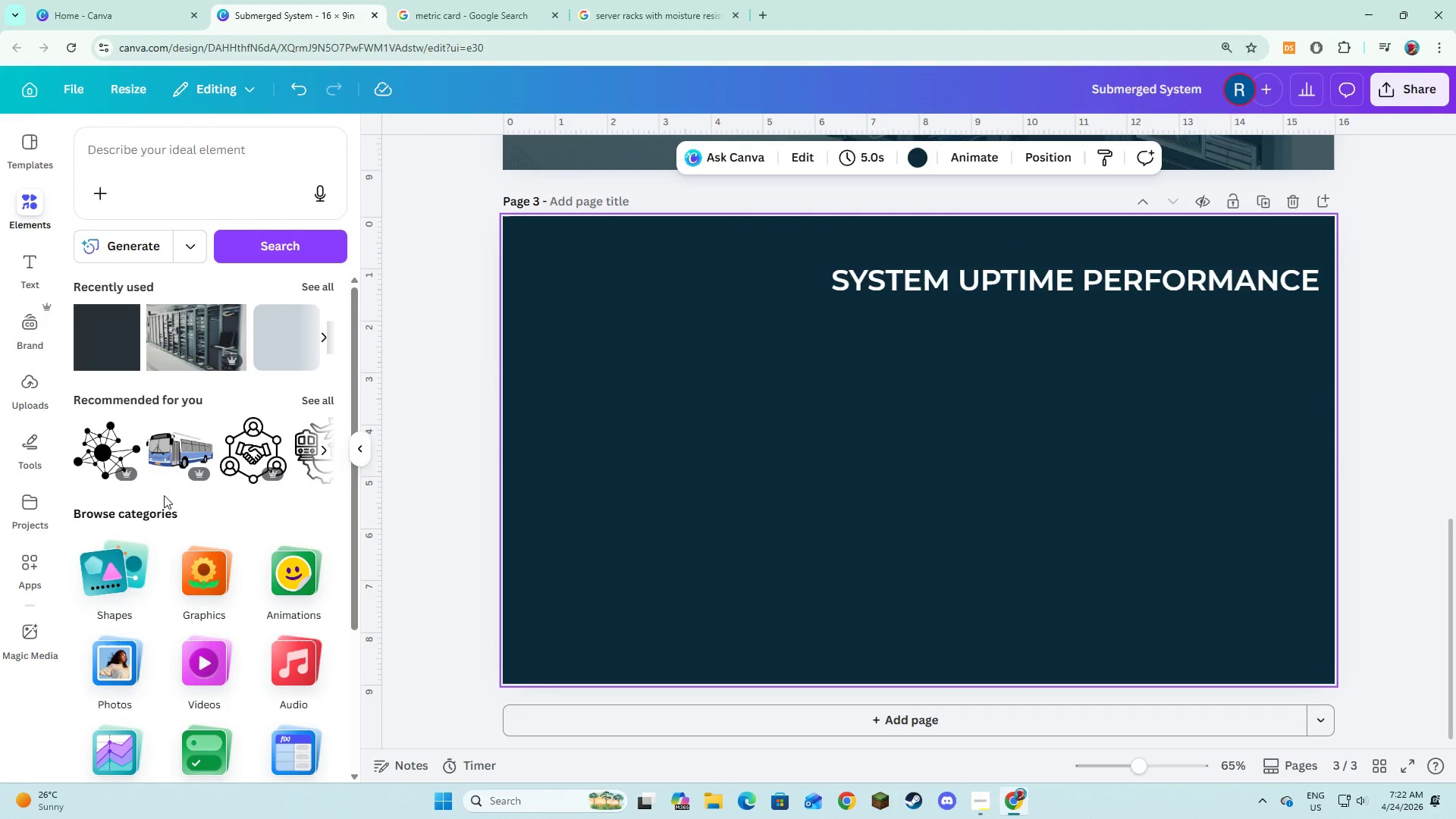 
left_click([131, 560])
 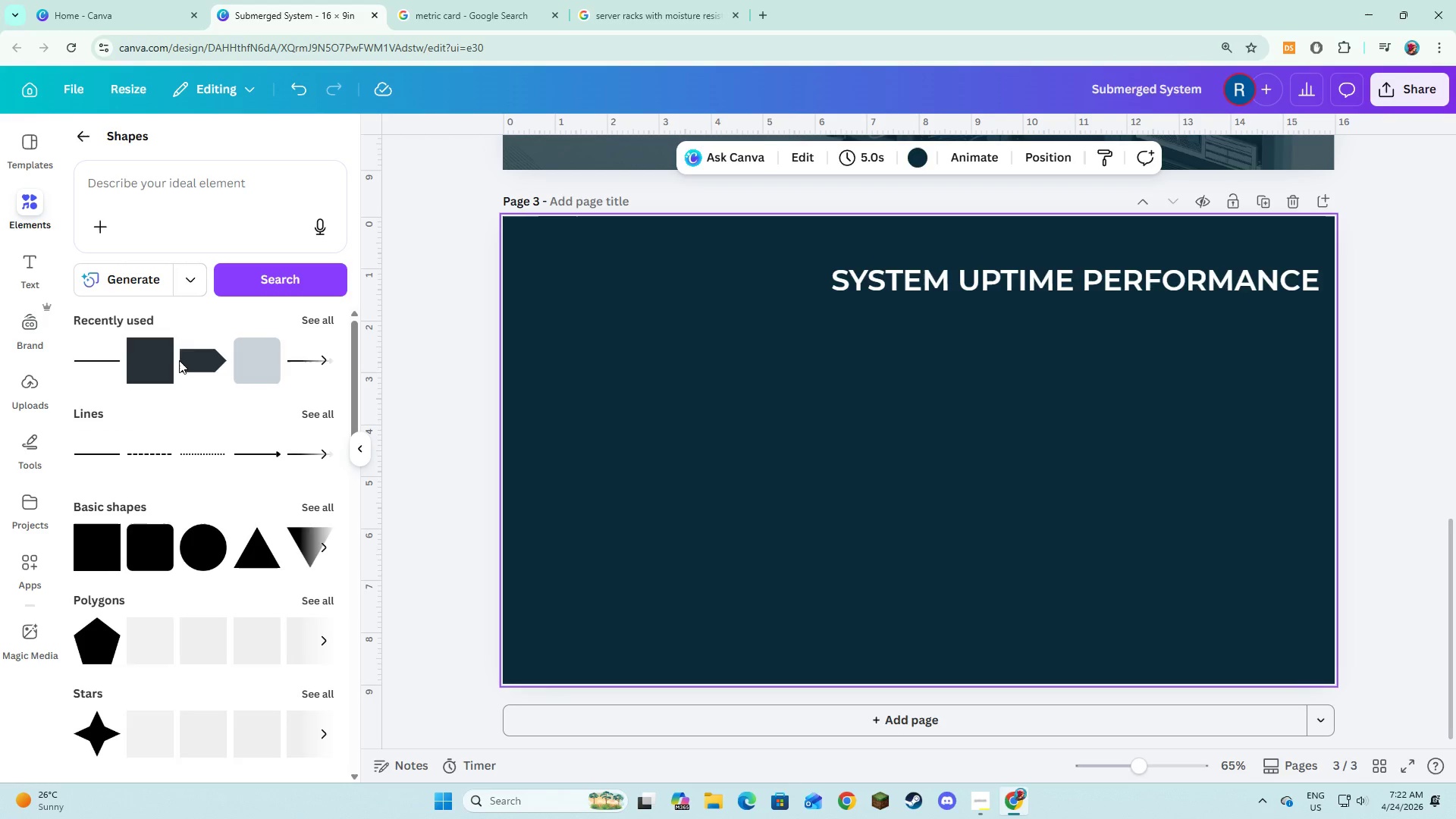 
left_click([184, 362])
 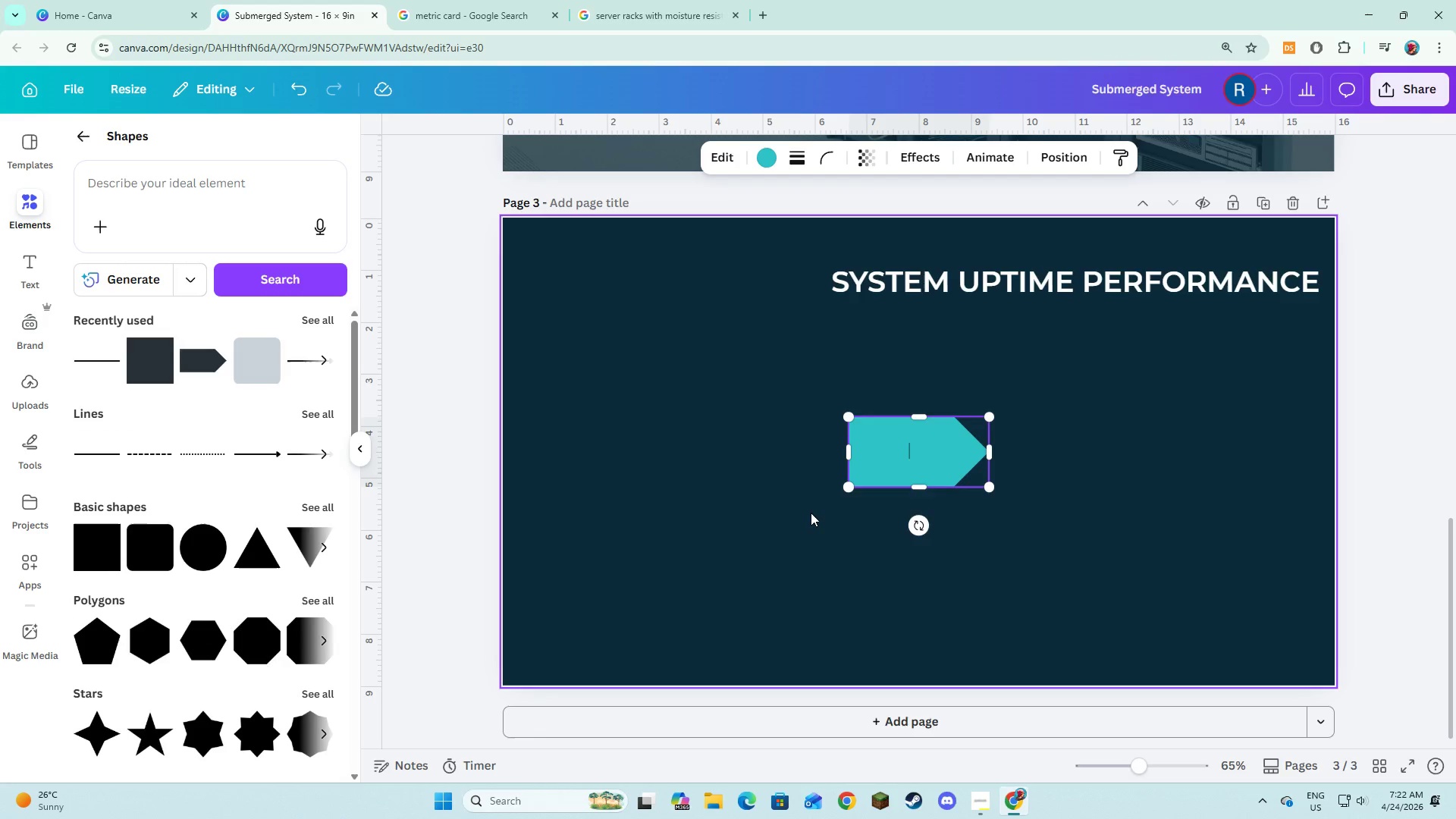 
left_click([811, 513])
 